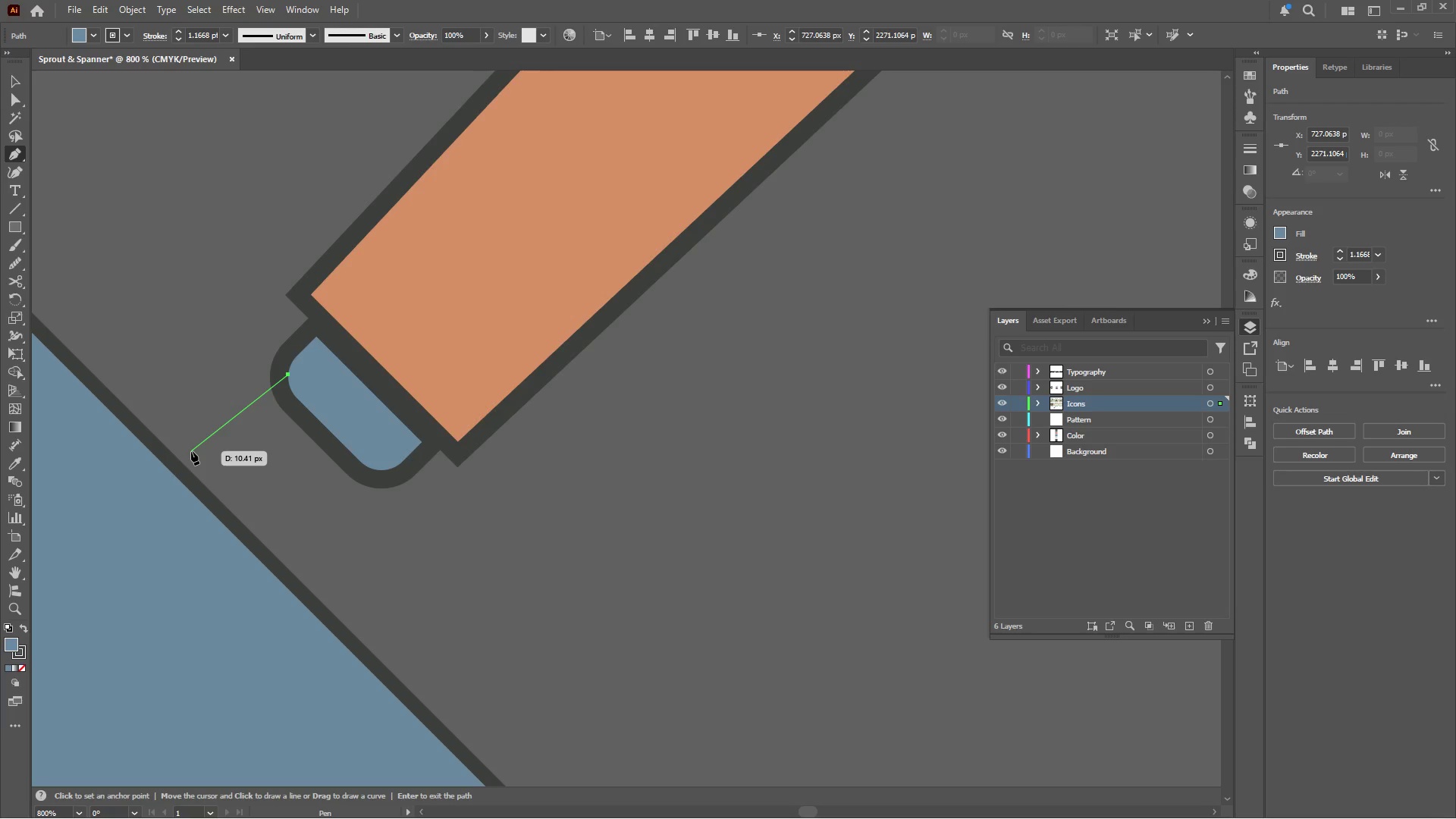 
hold_key(key=ShiftLeft, duration=5.39)
left_click([192, 454])
 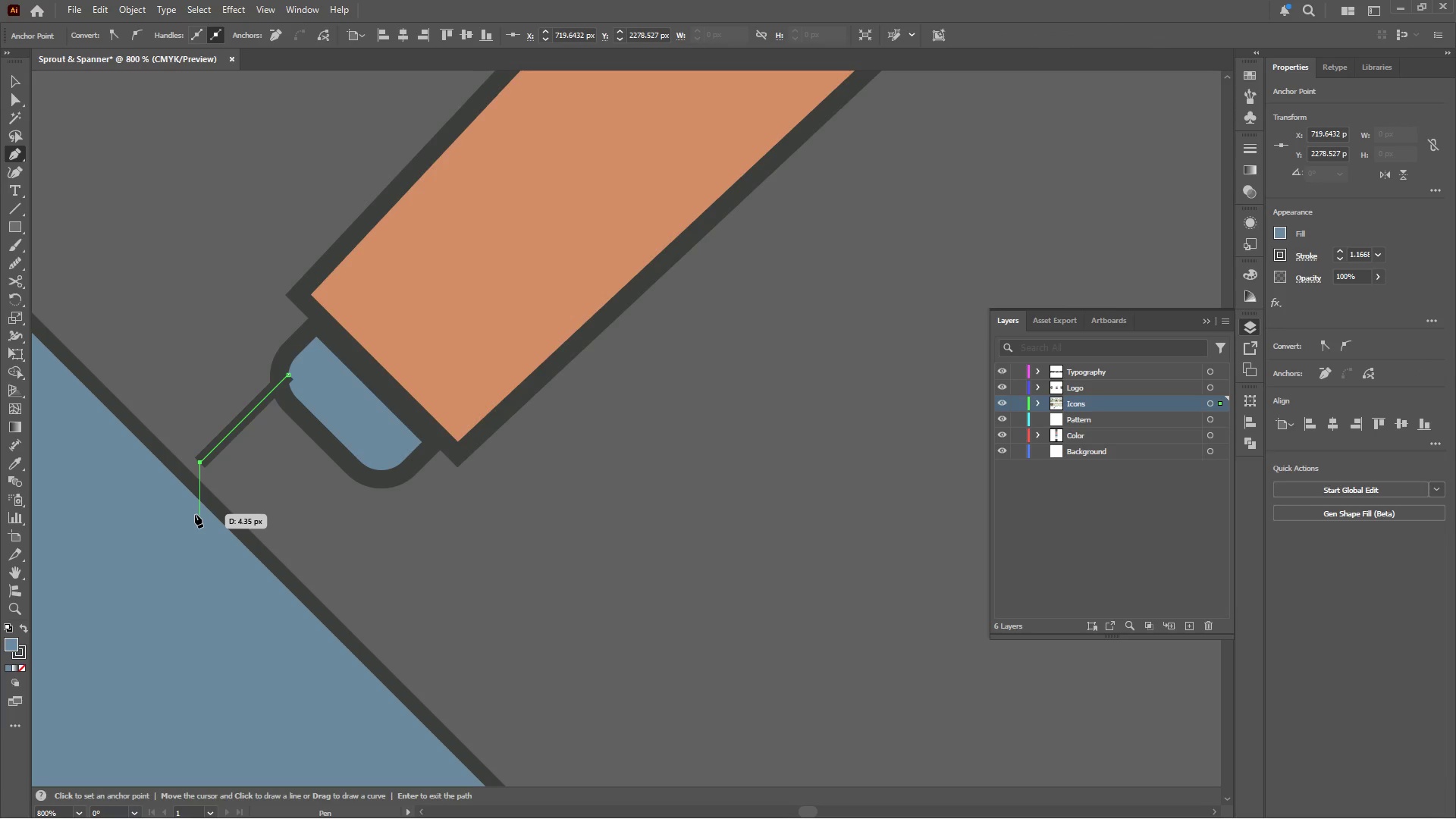 
left_click([195, 514])
 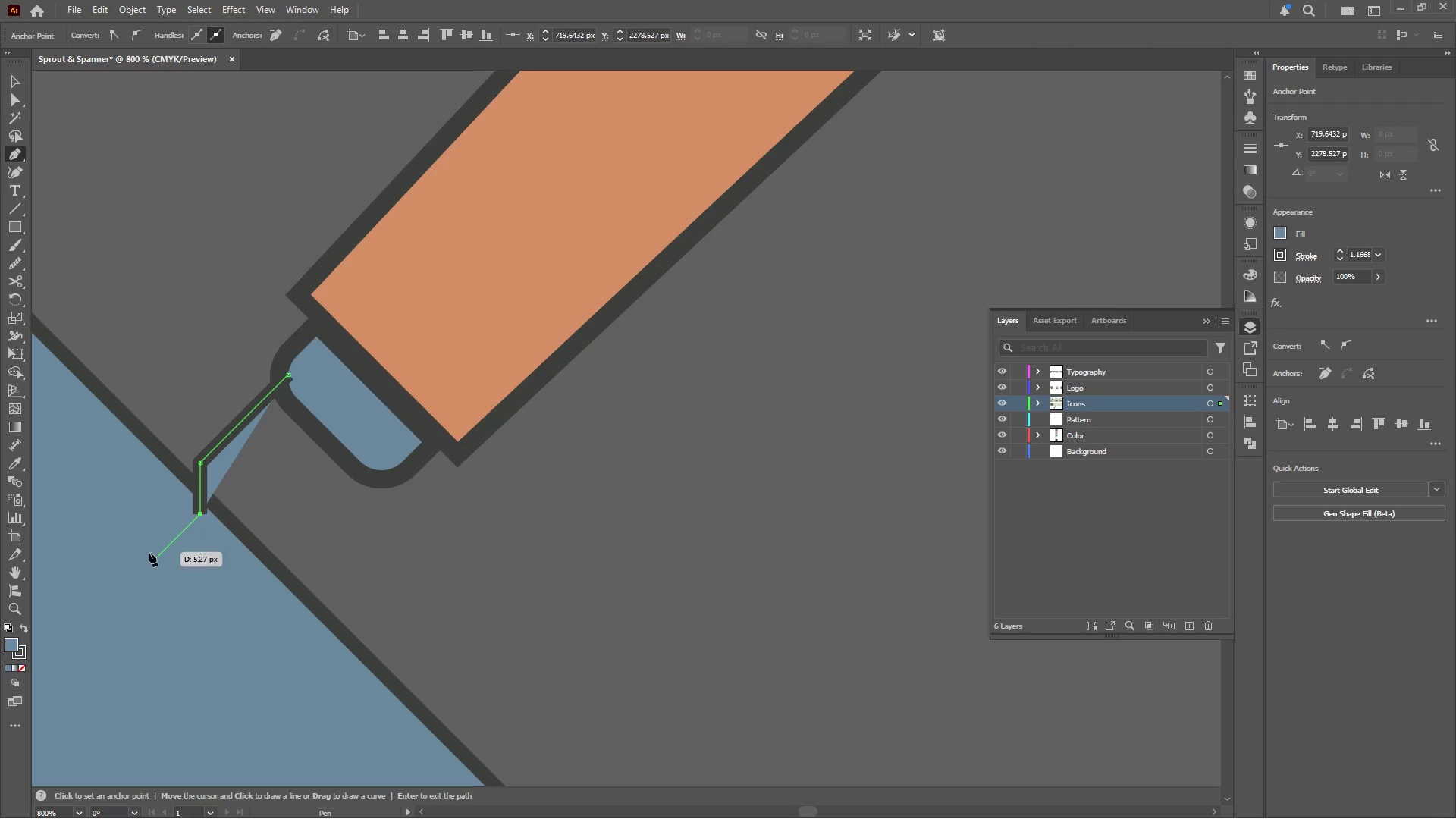 
hold_key(key=Space, duration=0.56)
 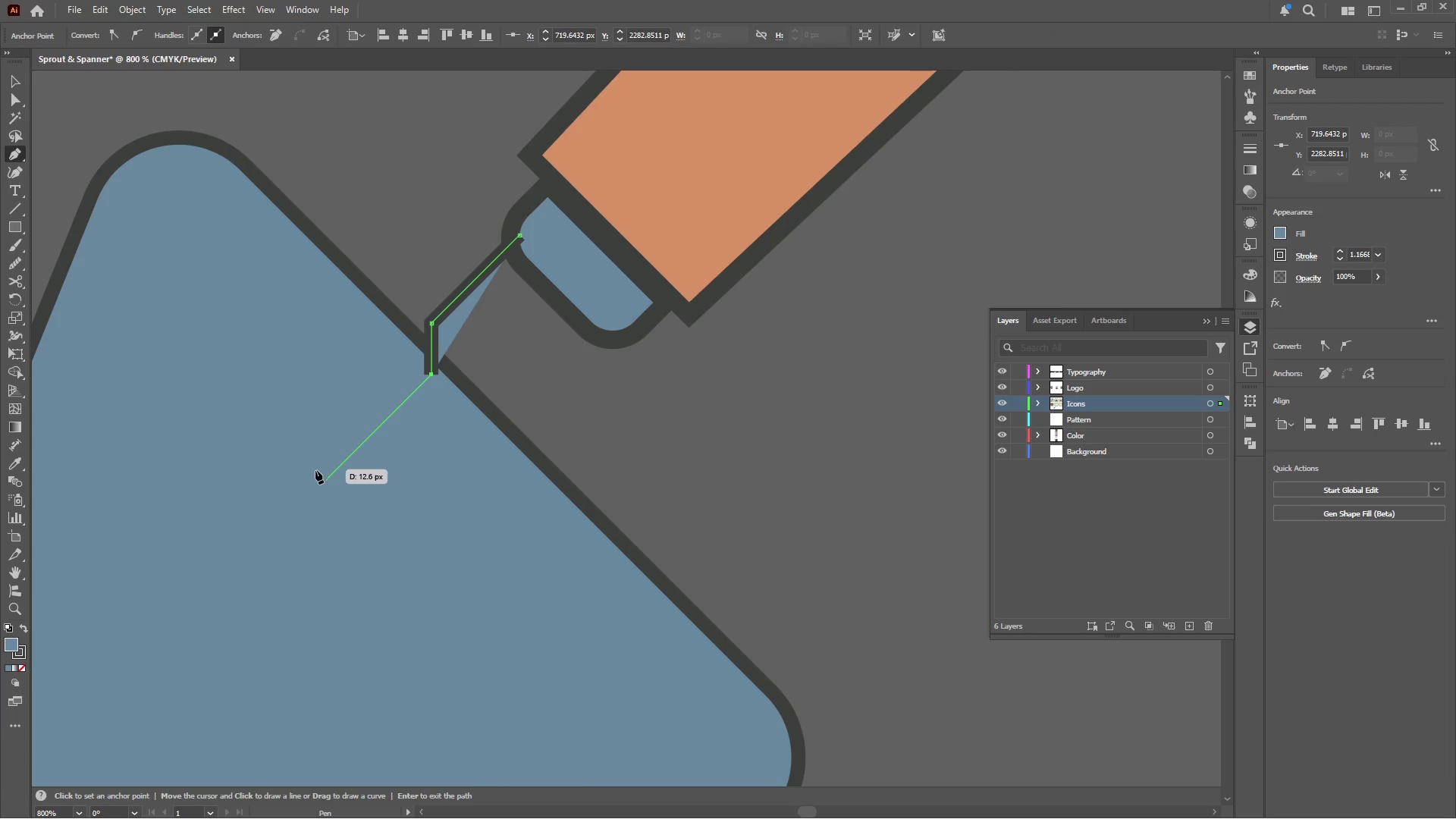 
left_click_drag(start_coordinate=[150, 551], to_coordinate=[381, 412])
 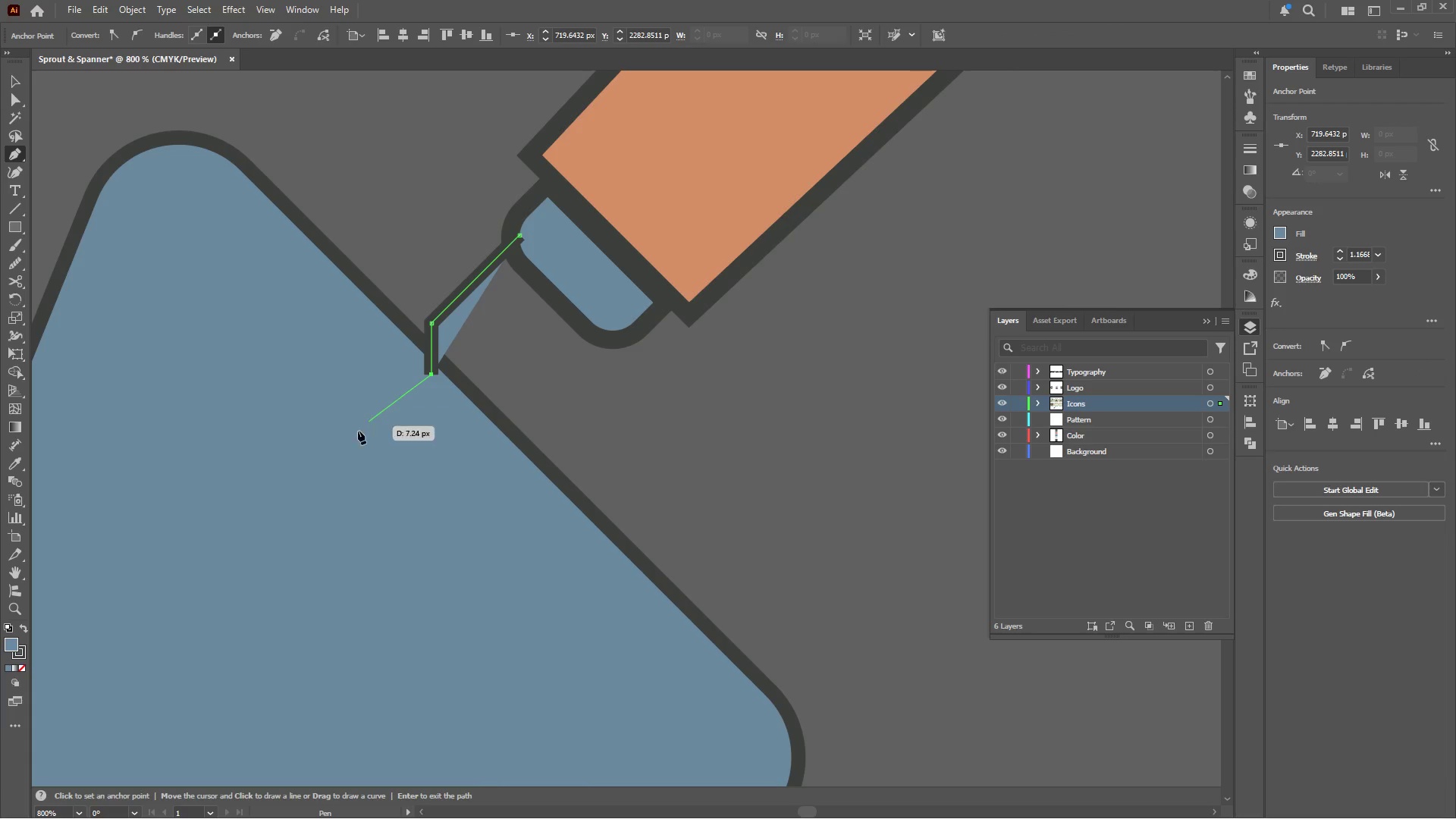 
hold_key(key=ShiftLeft, duration=10.97)
left_click([308, 494])
 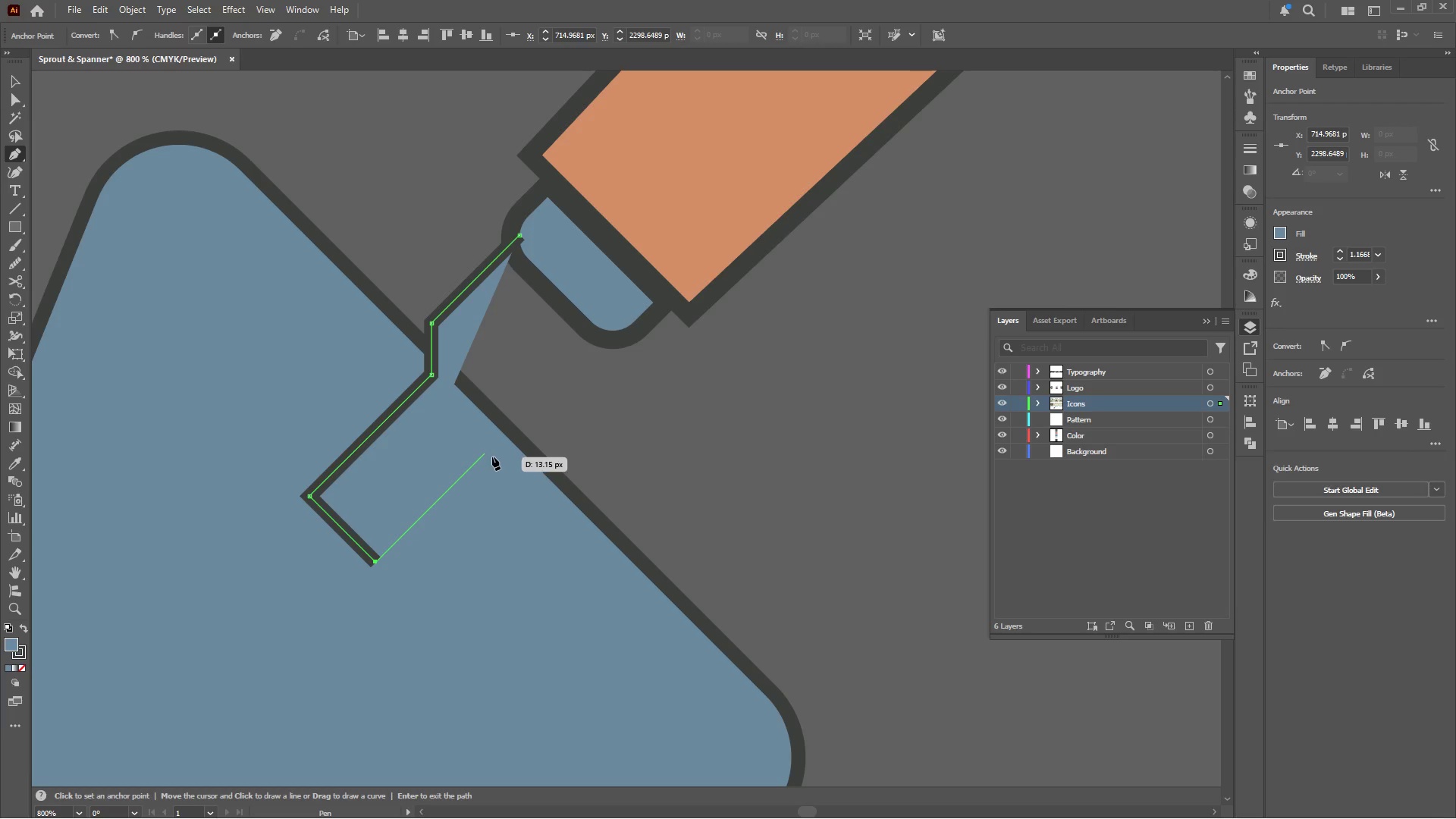 
left_click([503, 440])
 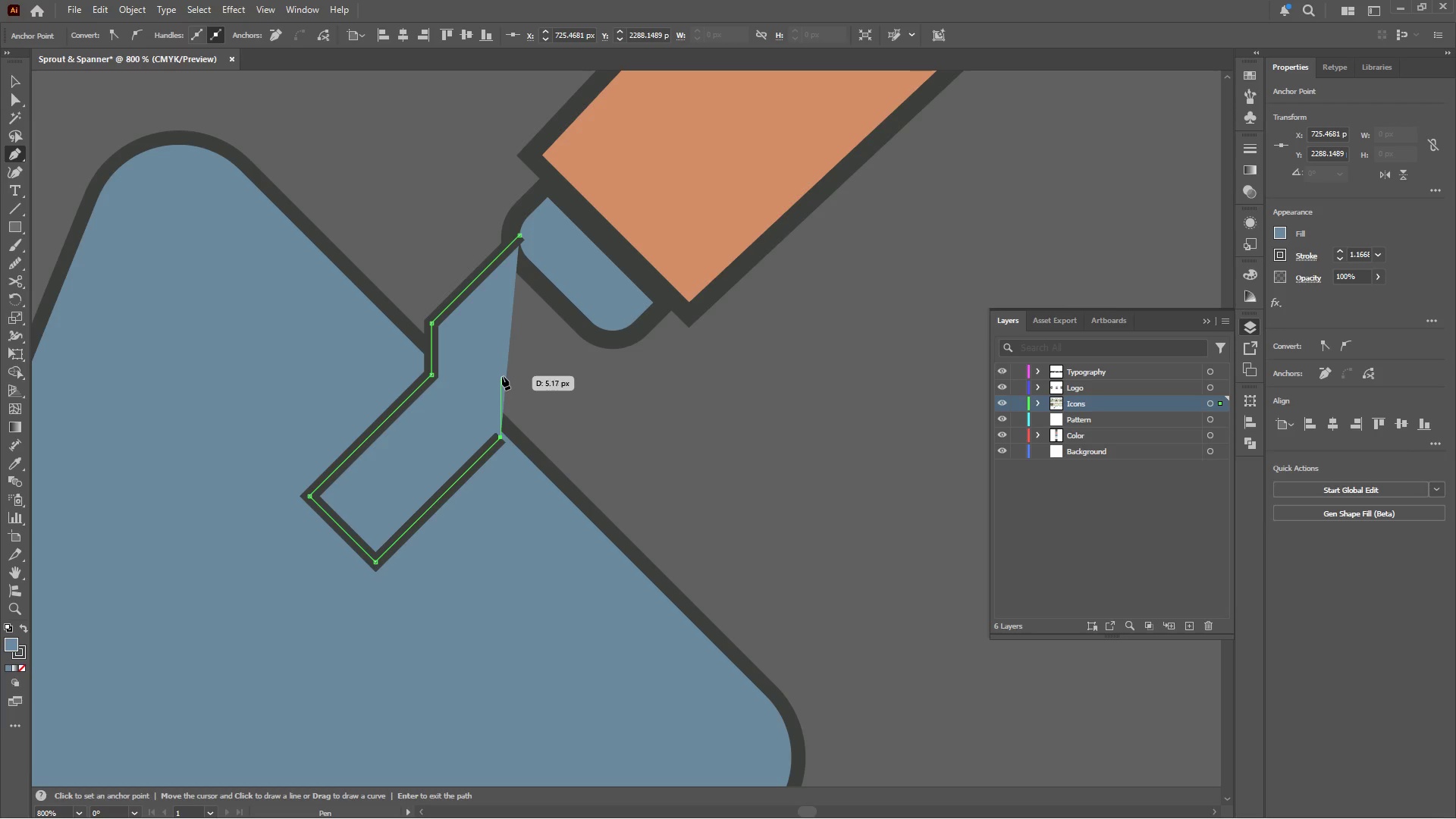 
left_click([504, 366])
 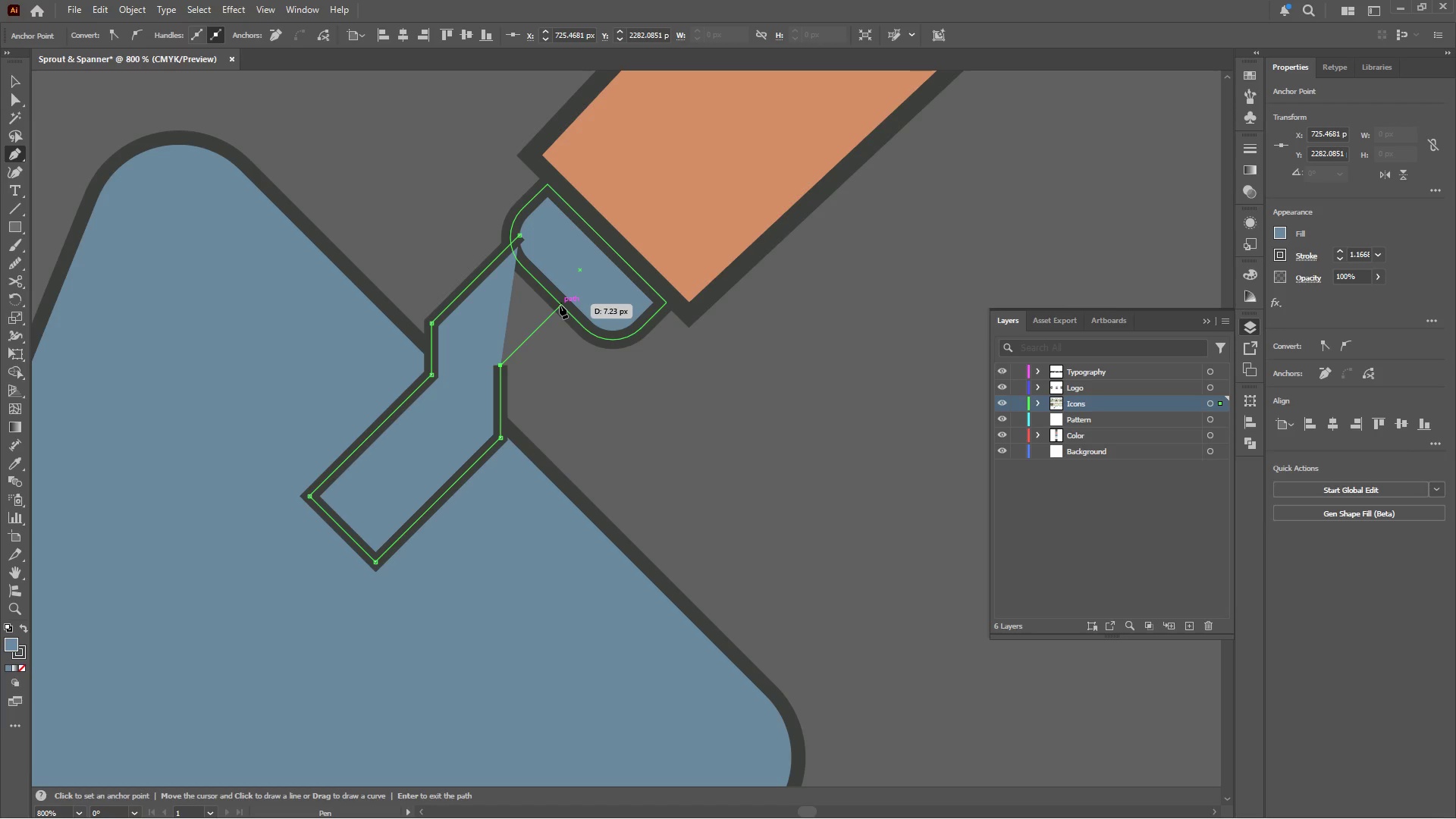 
left_click([560, 305])
 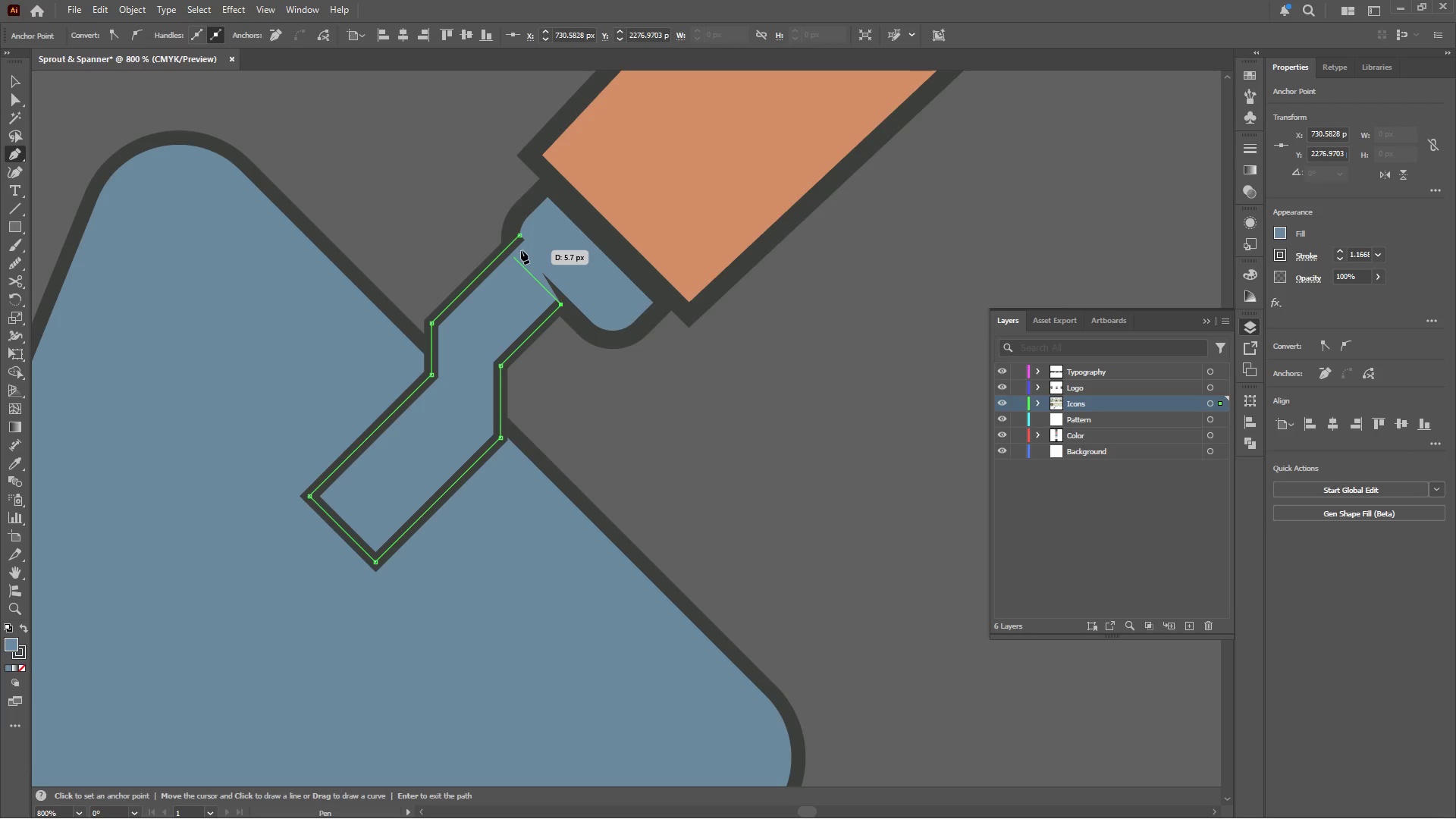 
key(Control+Z)
 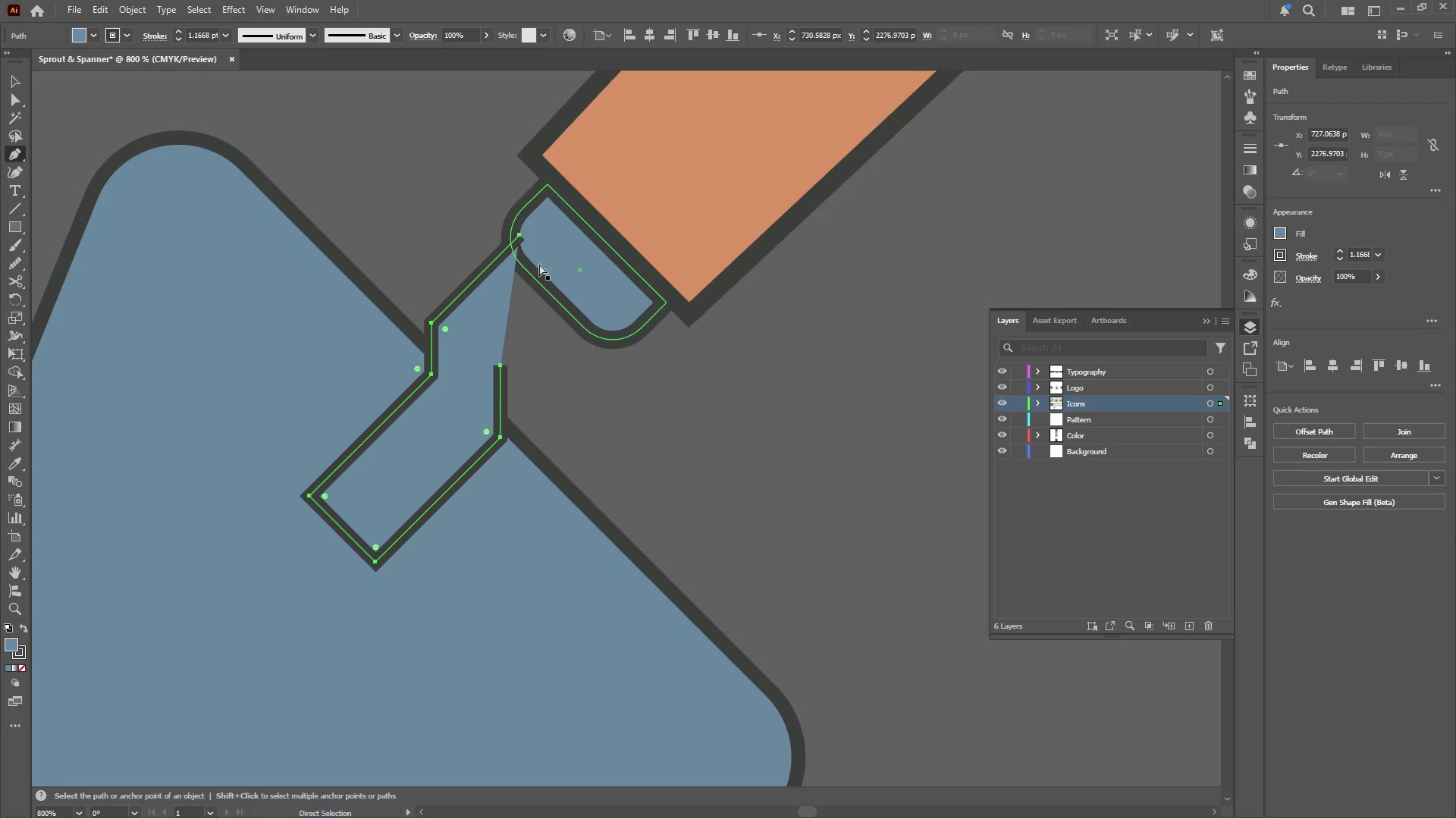 
hold_key(key=ShiftLeft, duration=3.06)
left_click([520, 240])
 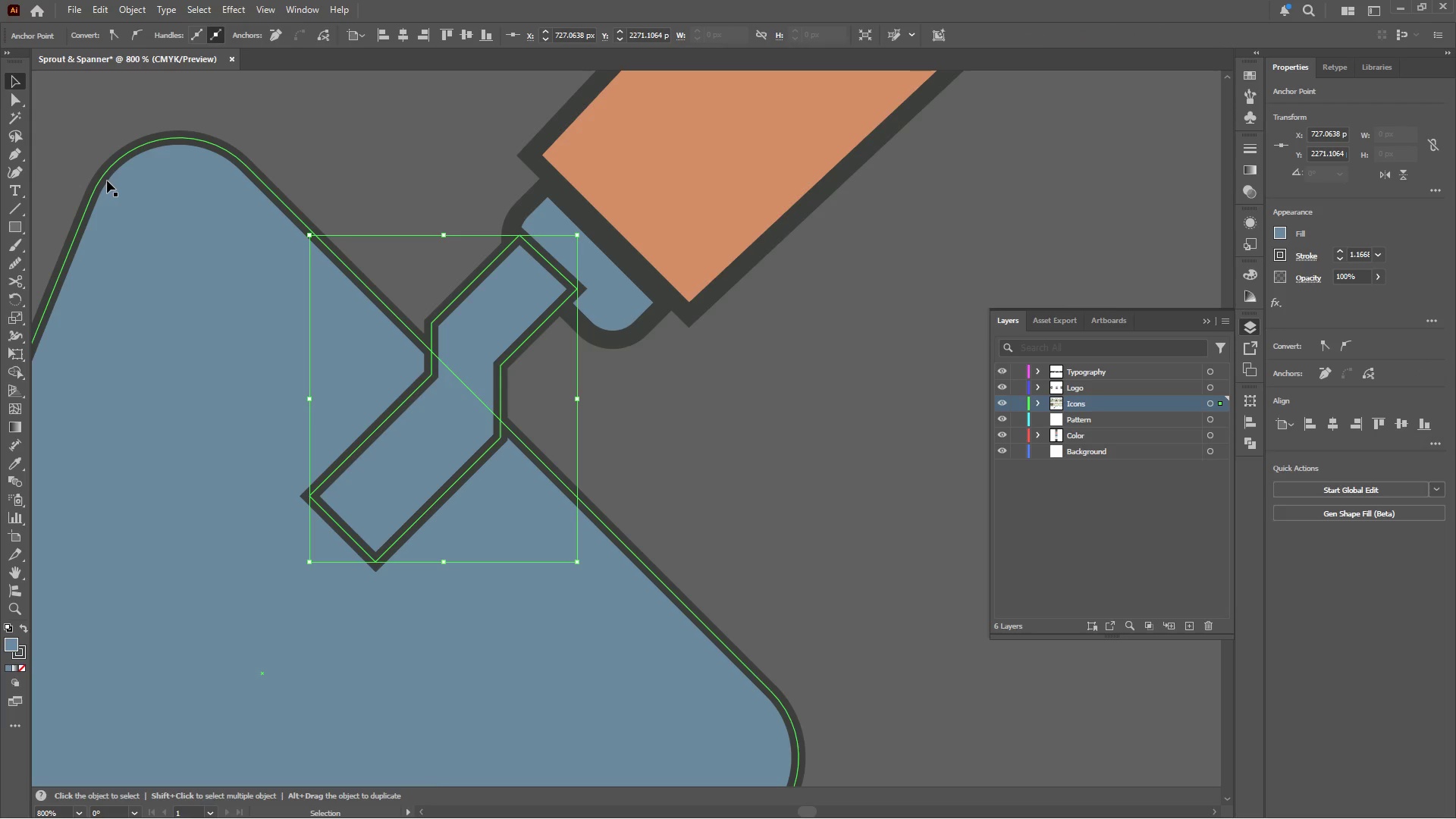 
left_click([13, 156])
 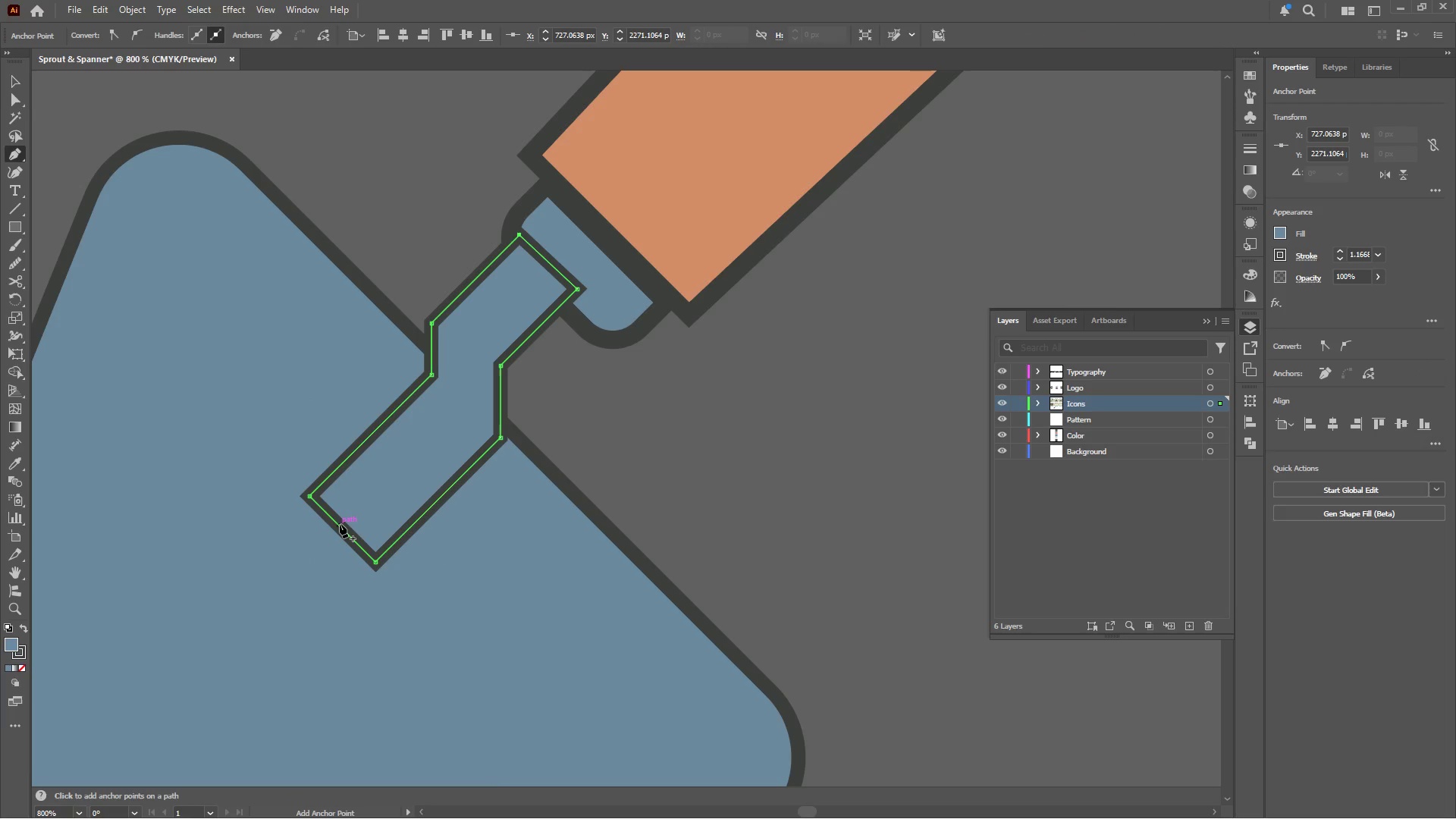 
left_click([339, 524])
 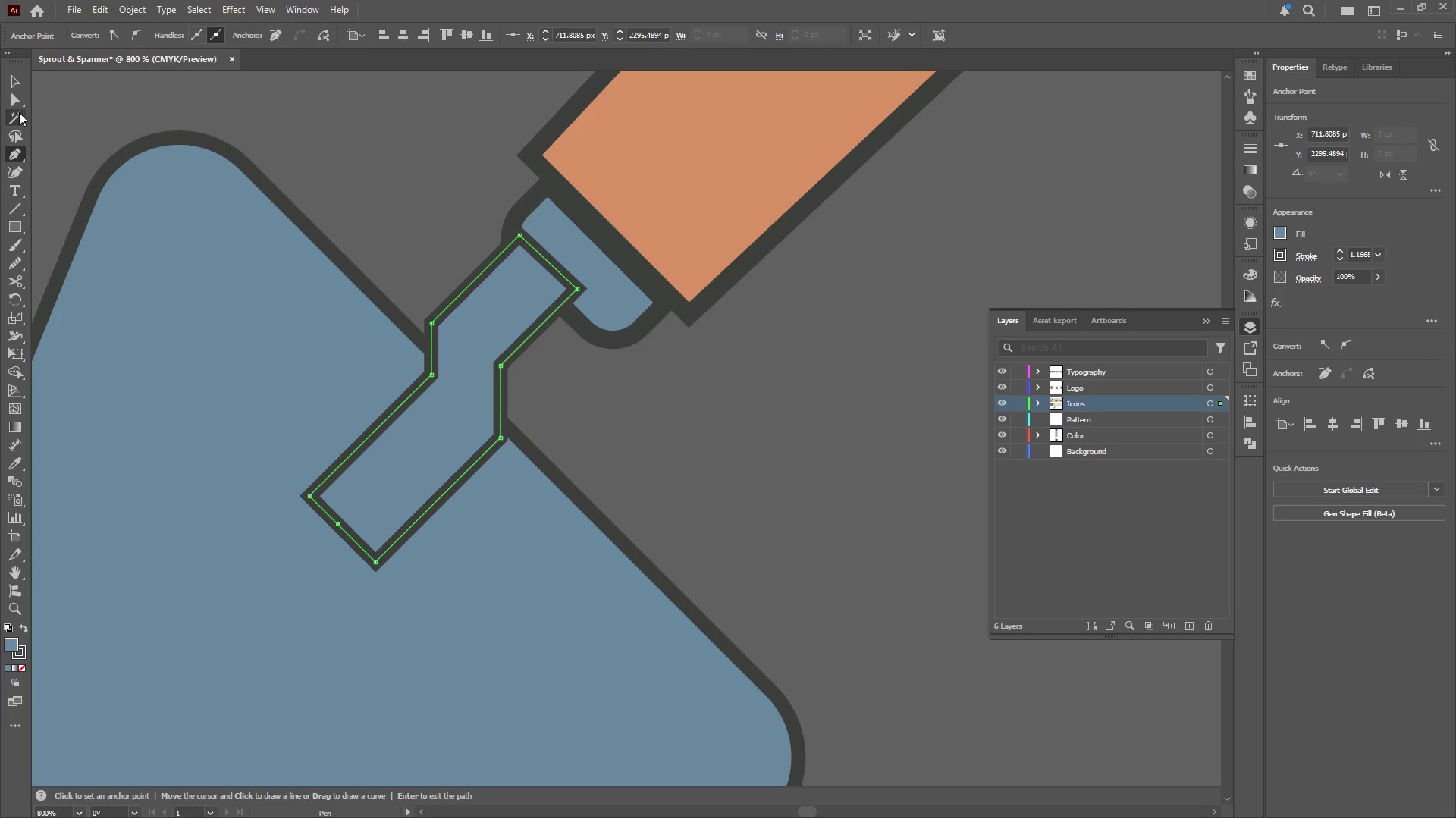 
left_click([16, 96])
 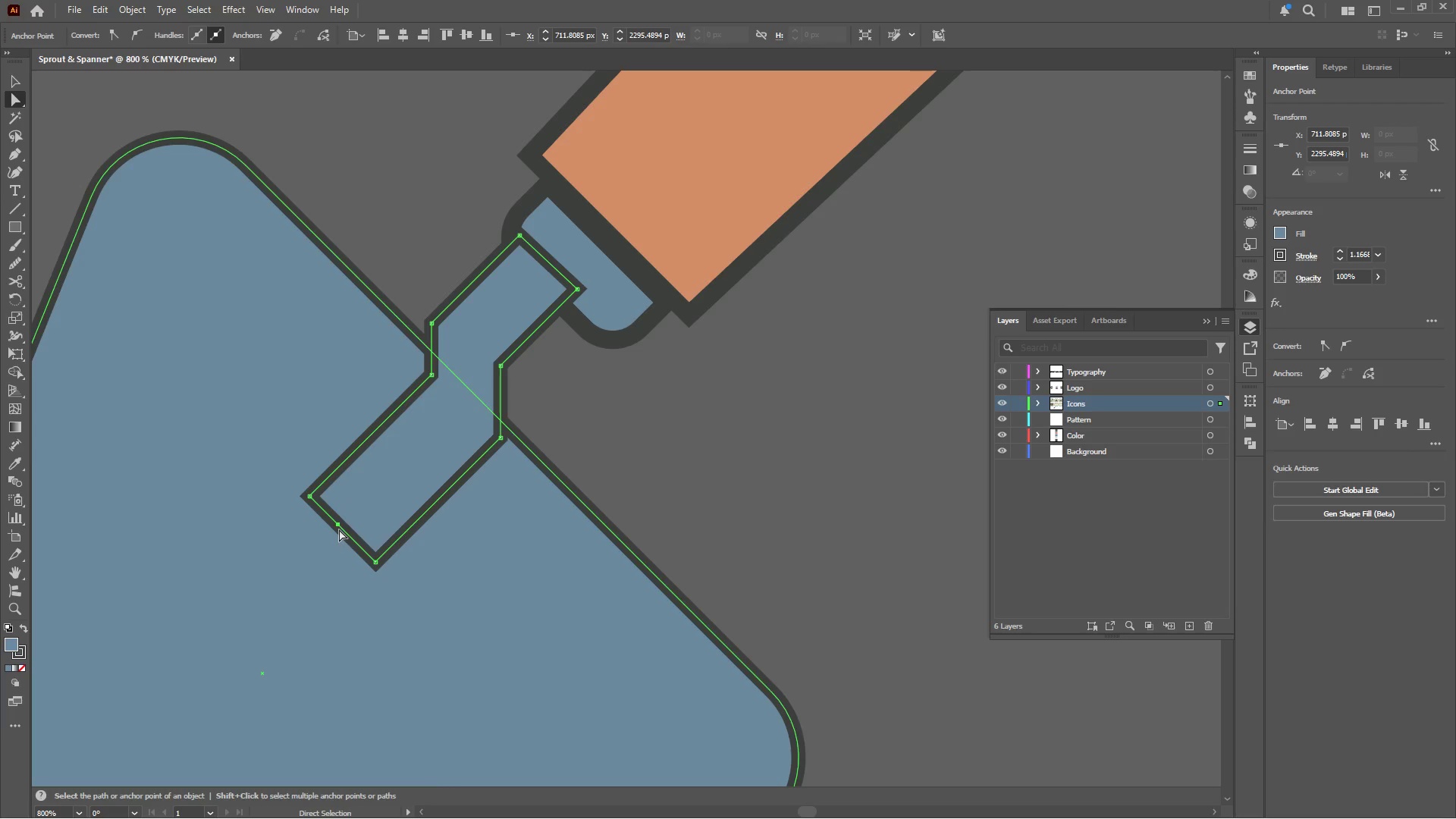 
left_click_drag(start_coordinate=[339, 522], to_coordinate=[277, 578])
 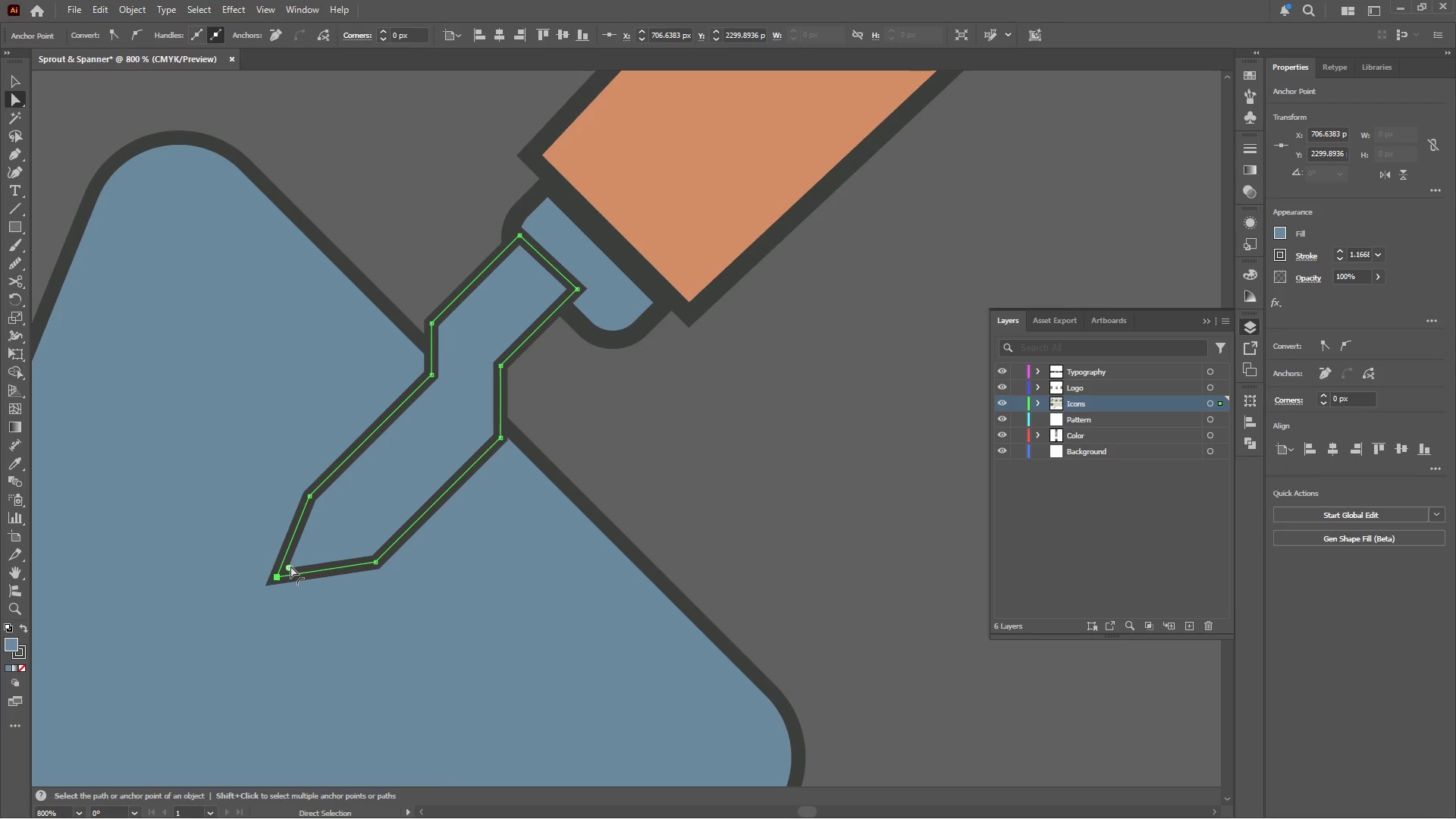 
left_click_drag(start_coordinate=[290, 565], to_coordinate=[299, 556])
 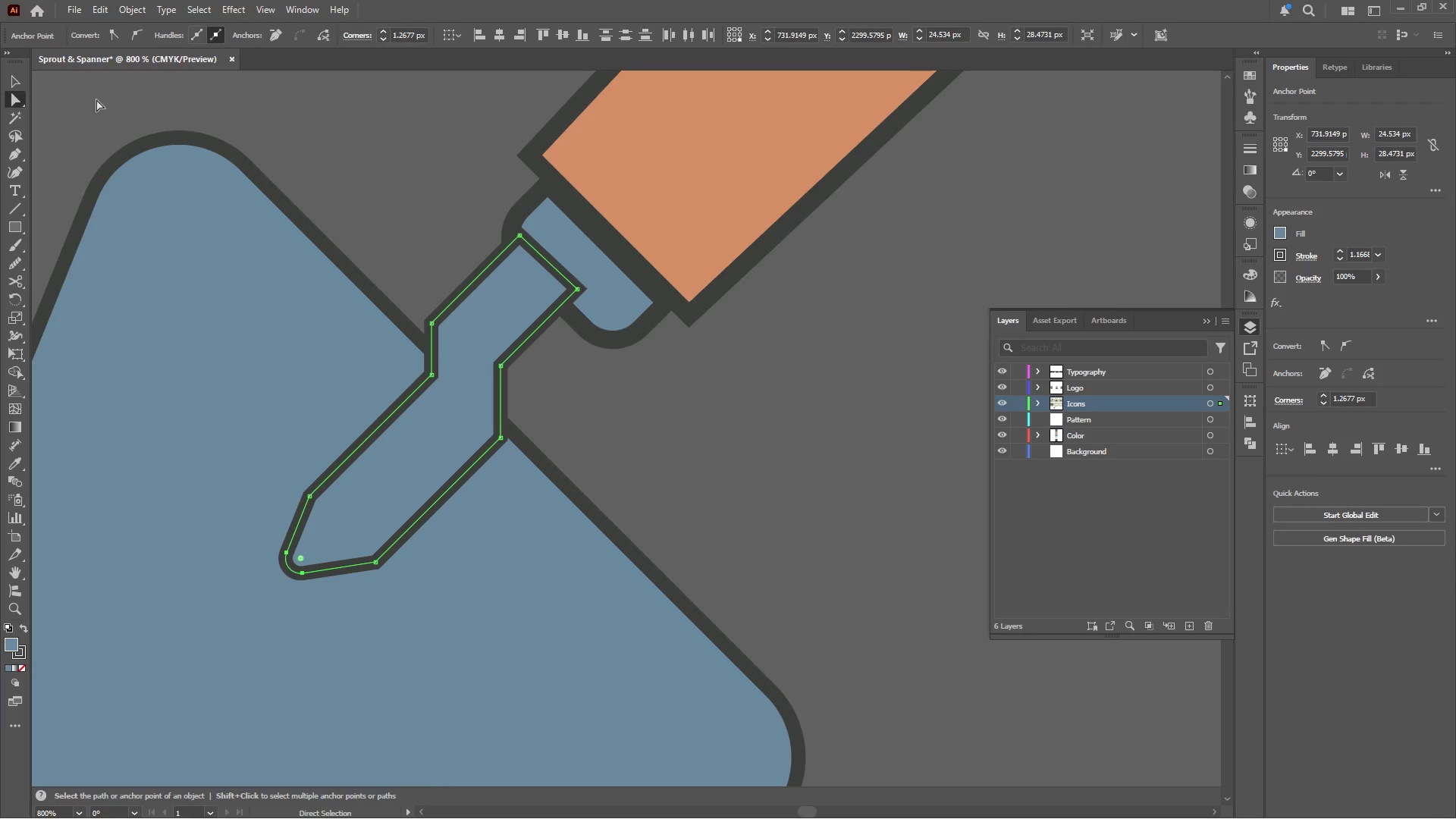 
left_click([17, 76])
 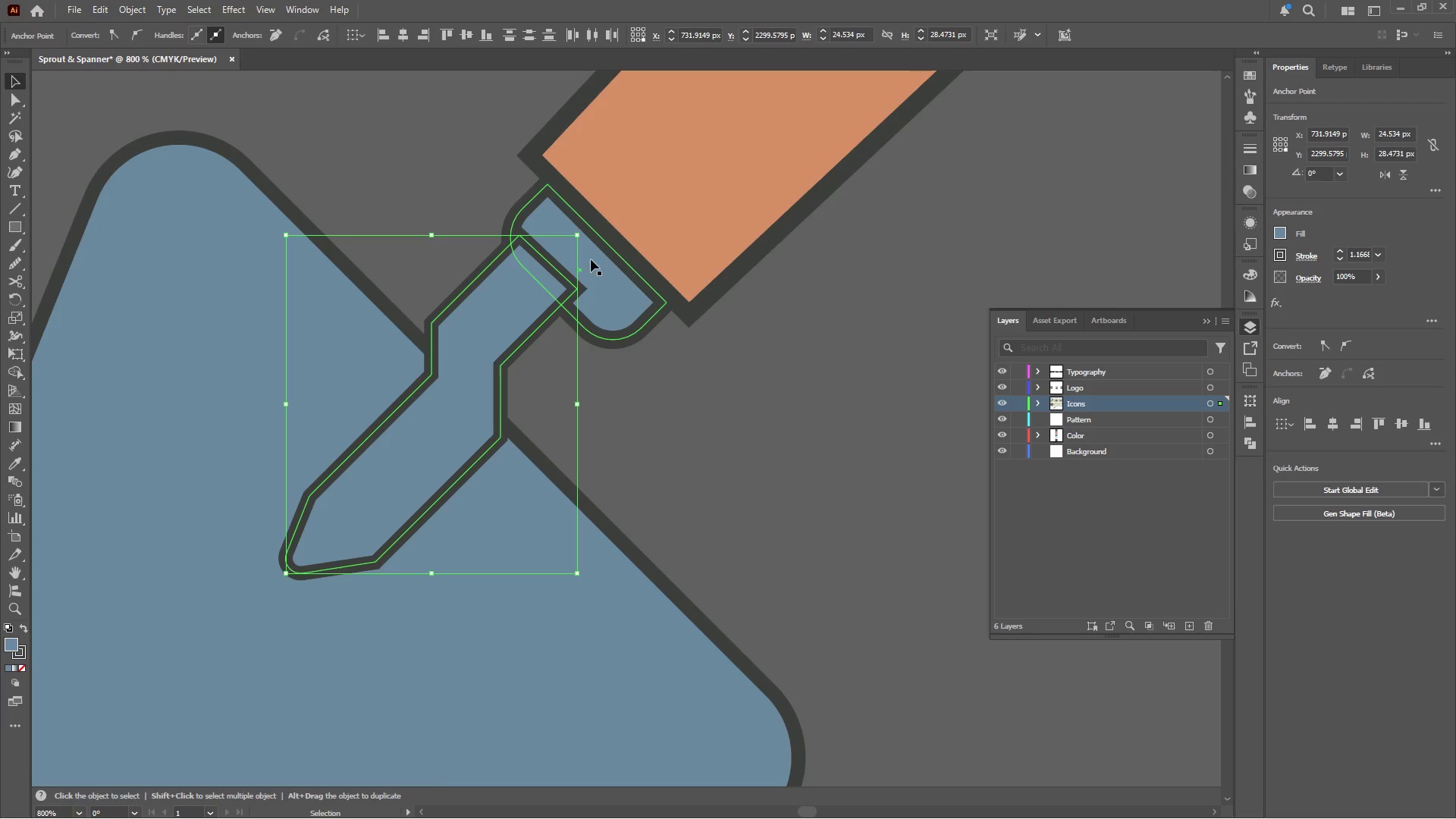 
left_click([588, 285])
 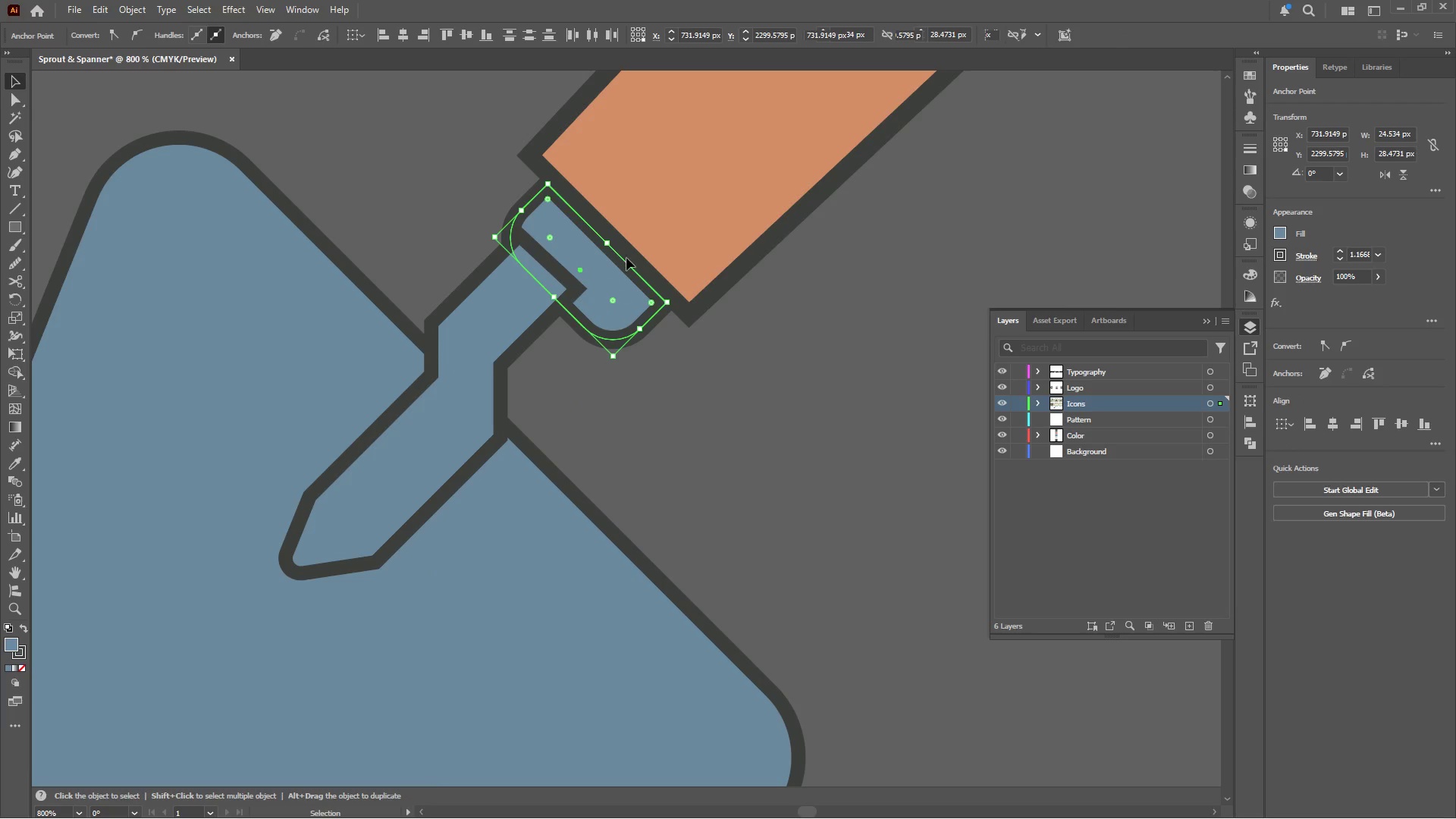 
hold_key(key=ShiftLeft, duration=0.39)
left_click([667, 198])
 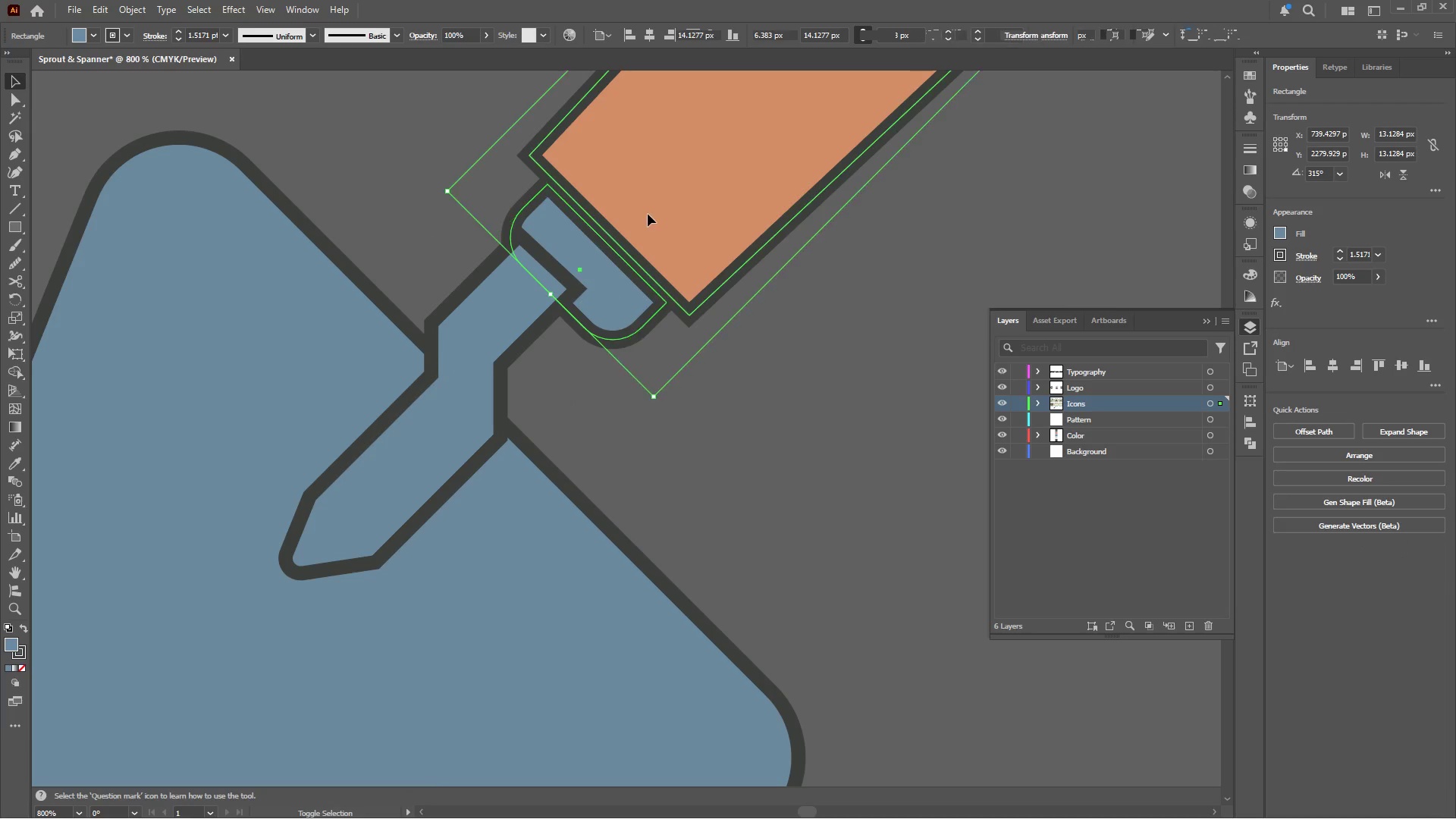 
right_click([645, 216])
 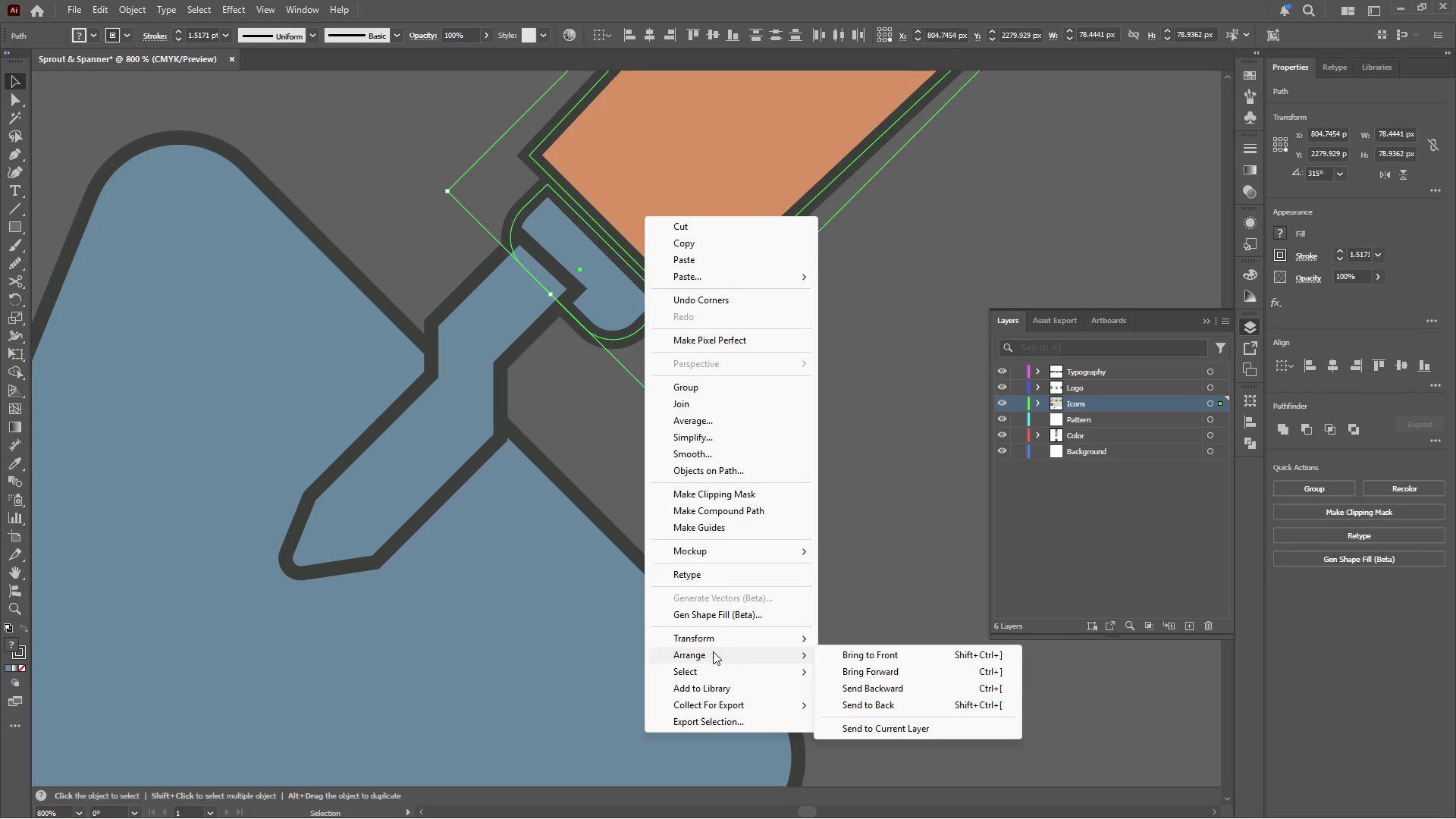 
left_click([861, 646])
 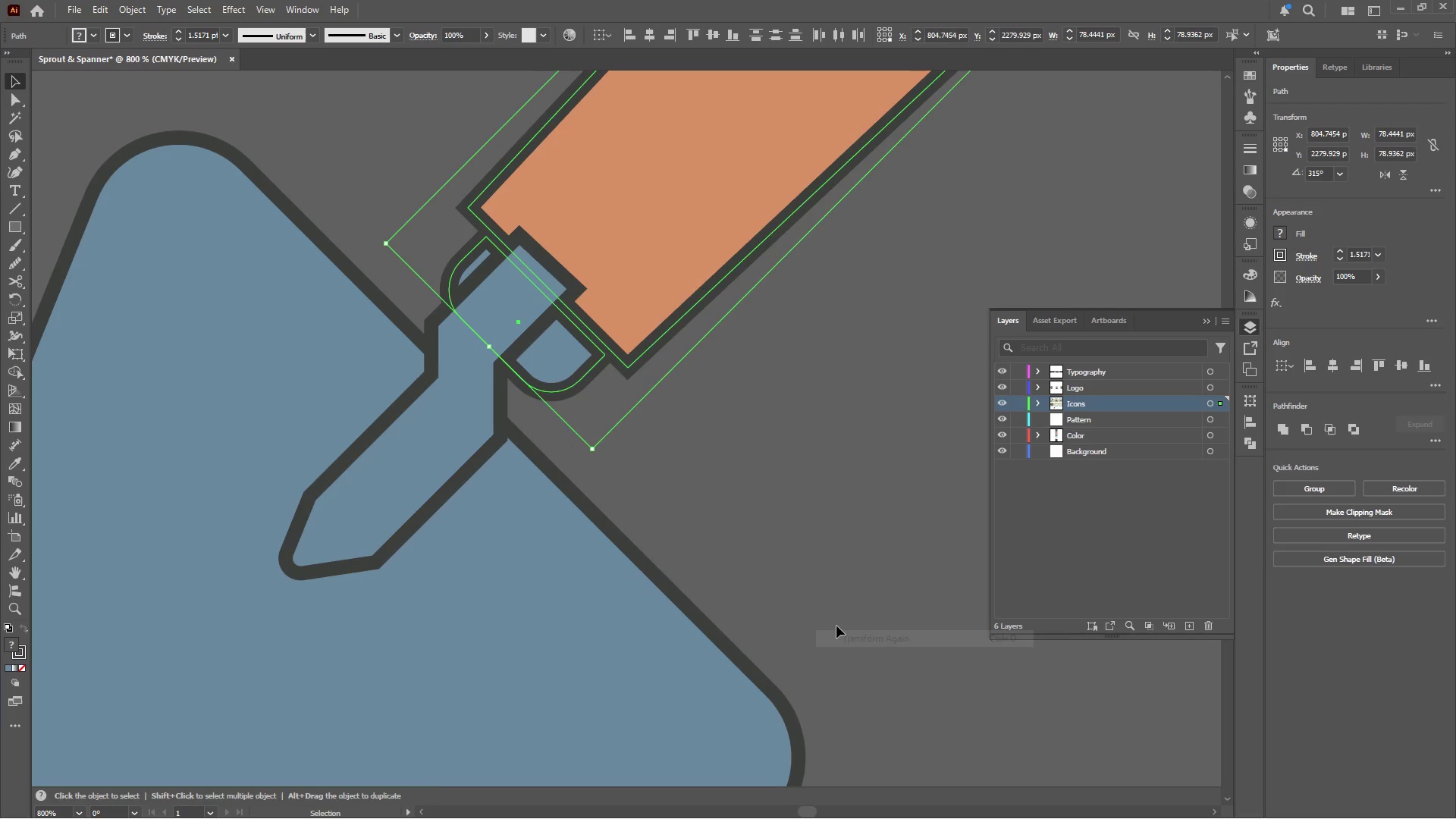 
hold_key(key=AltLeft, duration=0.5)
scroll: coordinate [642, 450], scroll_direction: down, amount: 2.0
 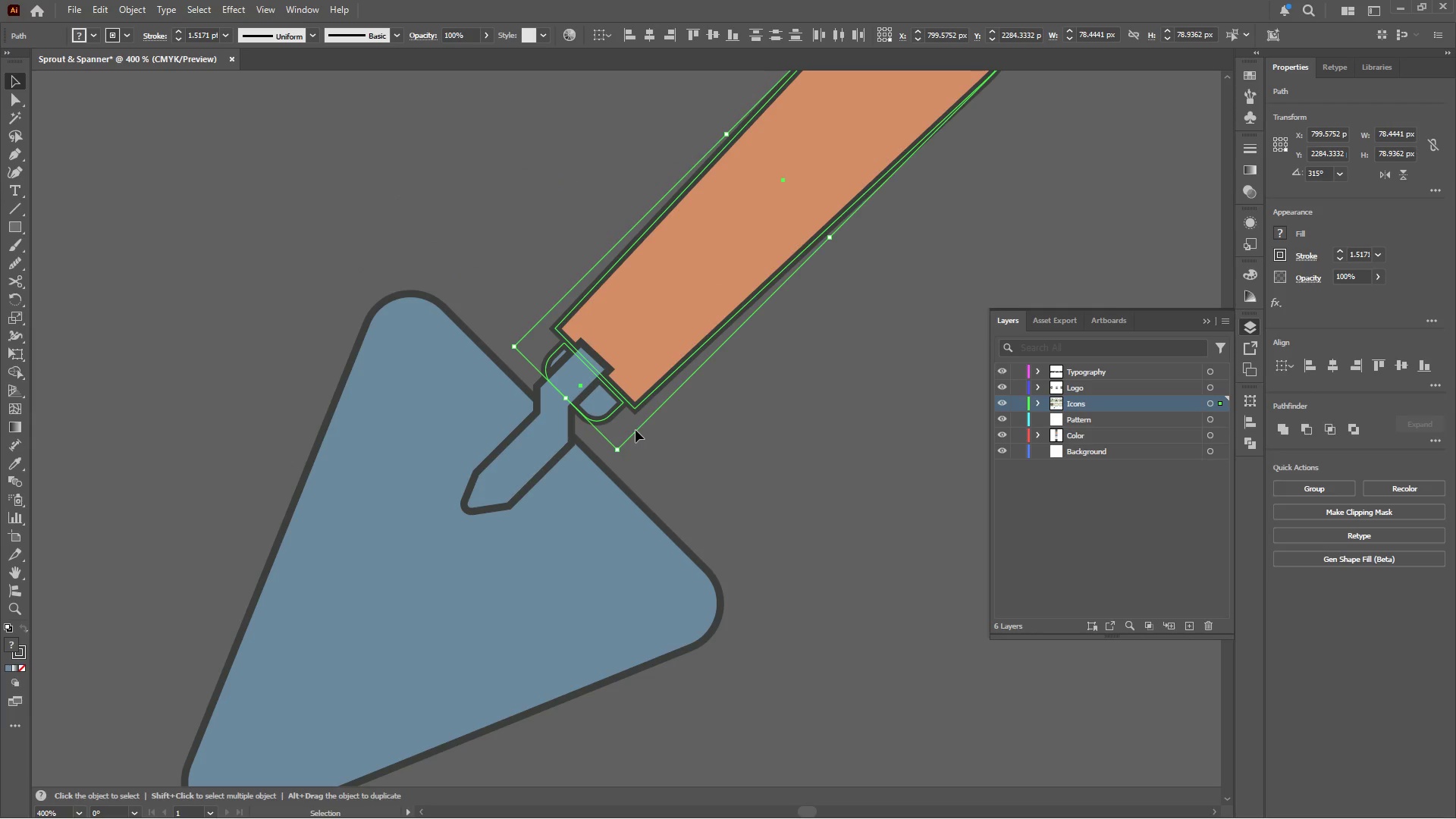 
right_click([641, 320])
 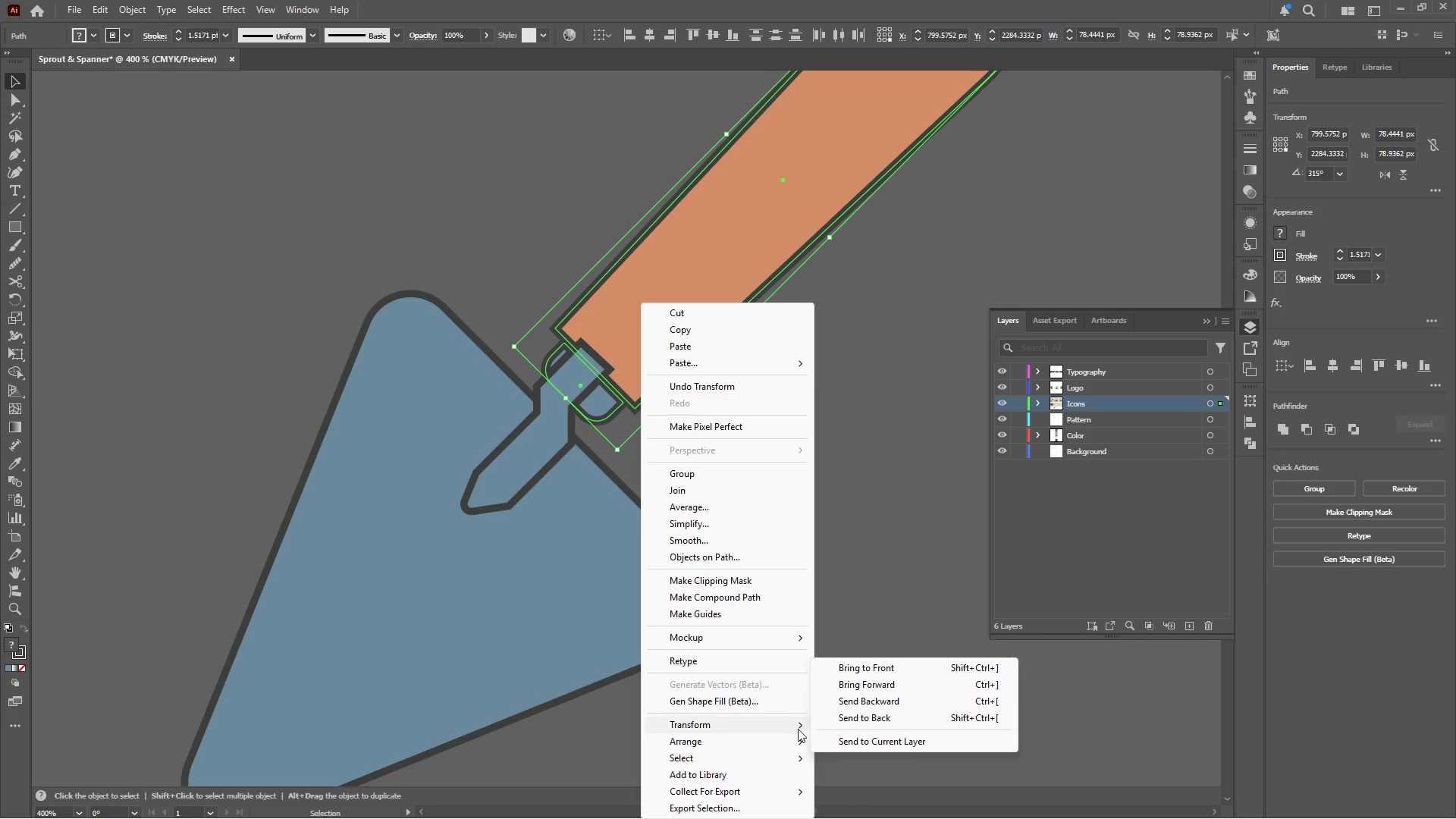 
left_click([877, 664])
 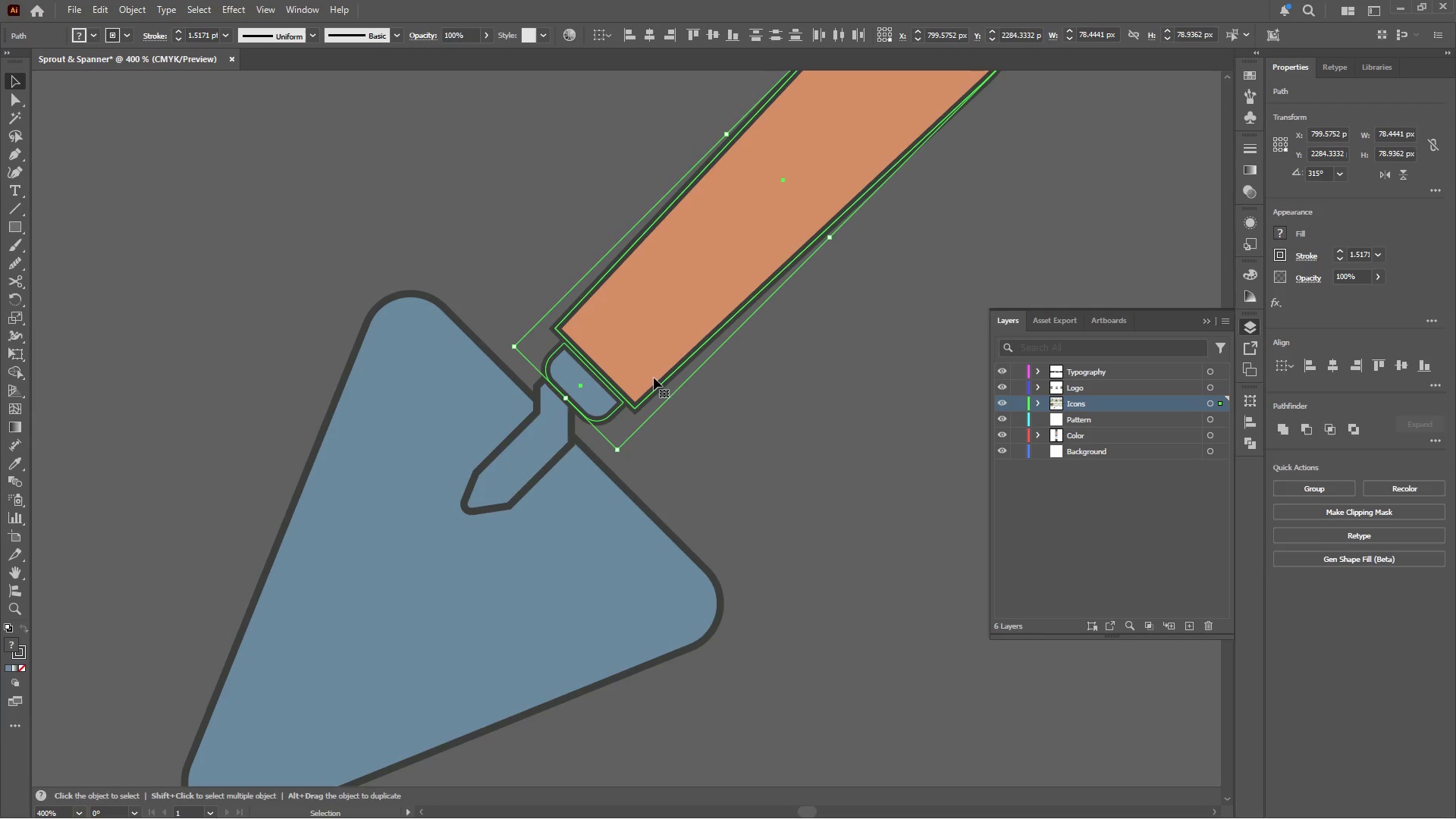 
left_click_drag(start_coordinate=[616, 366], to_coordinate=[637, 321])
 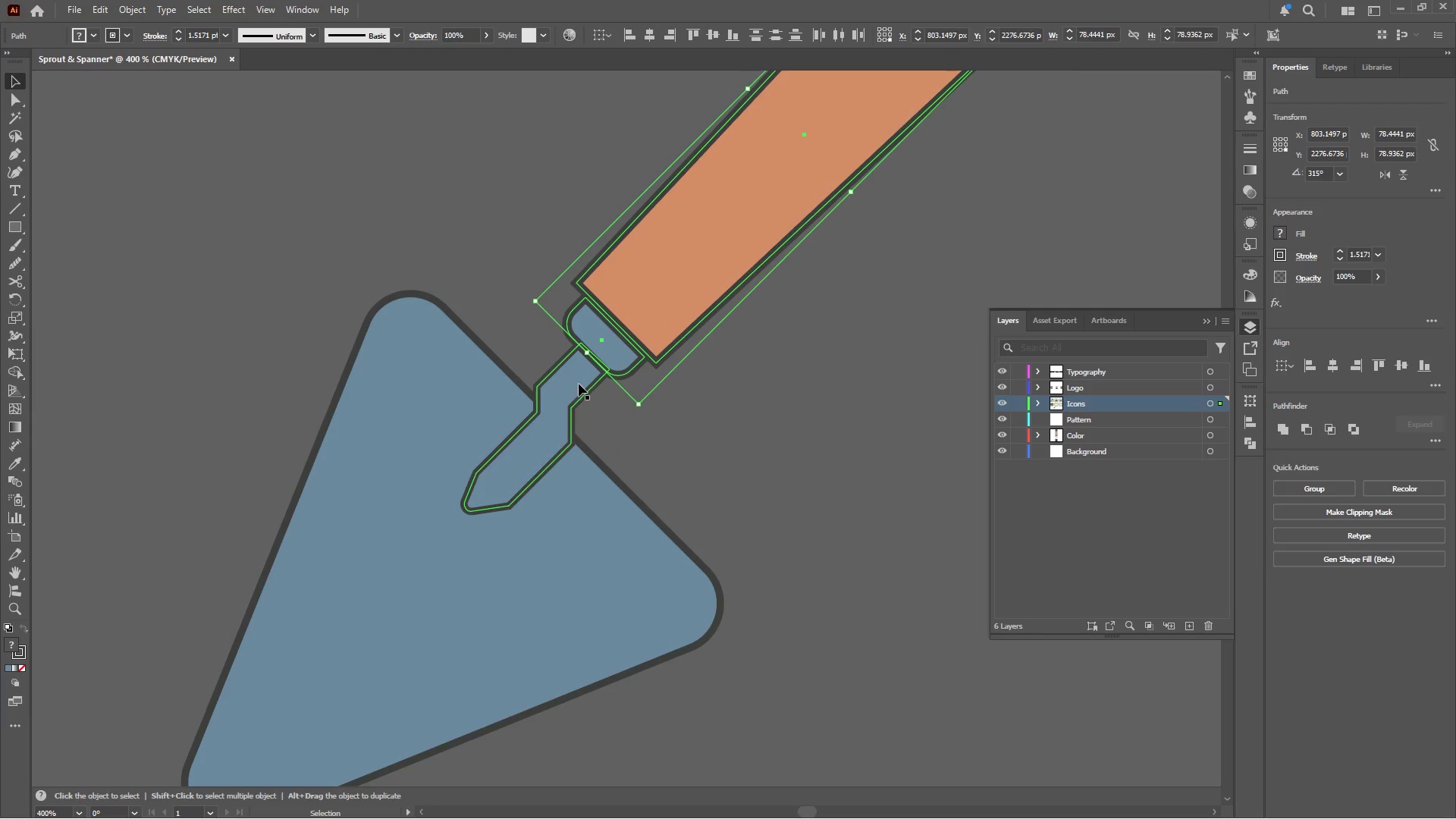 
hold_key(key=AltLeft, duration=0.44)
scroll: coordinate [611, 394], scroll_direction: down, amount: 2.0
 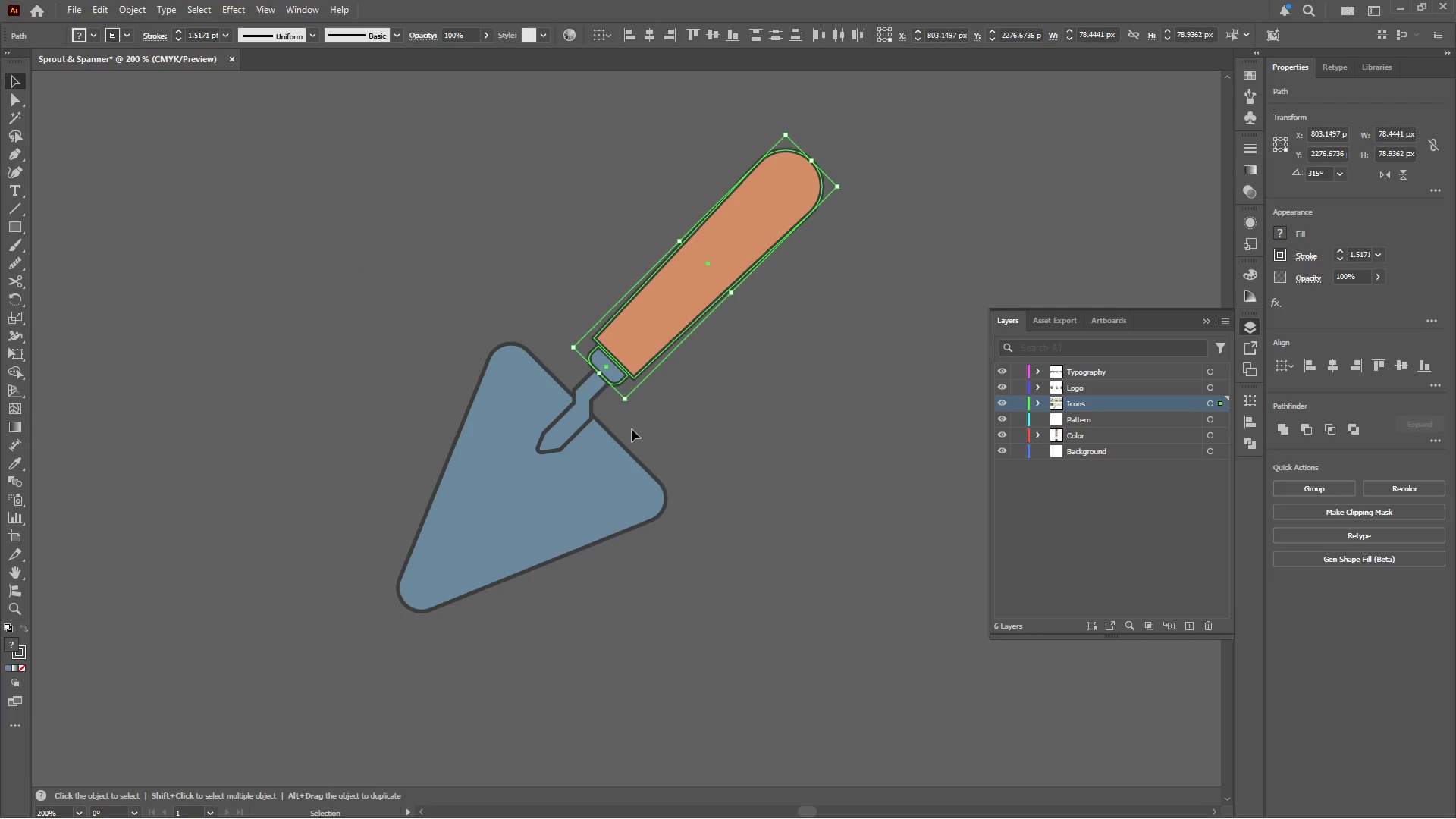 
hold_key(key=AltLeft, duration=0.61)
scroll: coordinate [627, 419], scroll_direction: up, amount: 1.0
 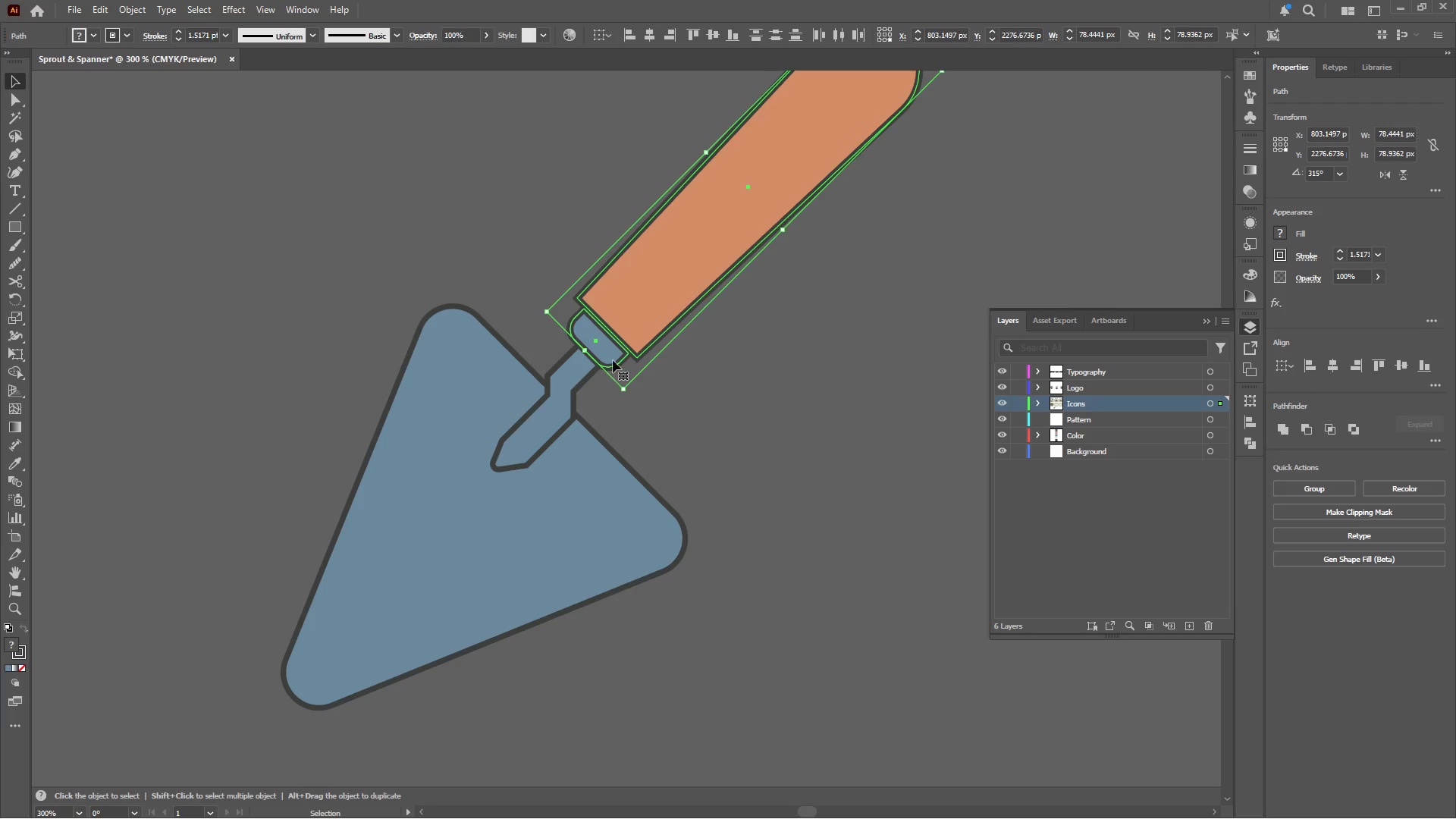 
hold_key(key=ShiftLeft, duration=0.5)
left_click([581, 377])
 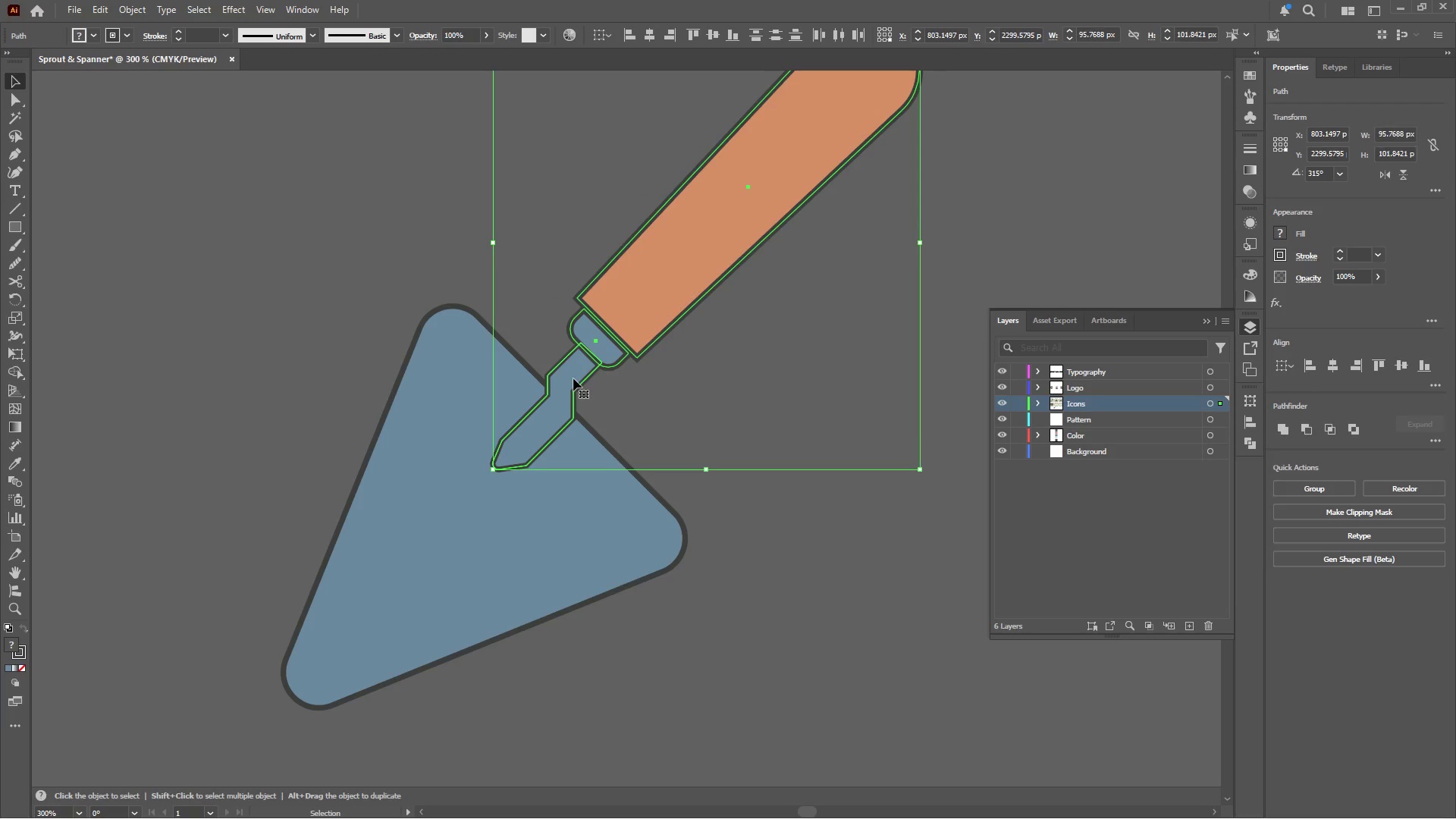 
left_click_drag(start_coordinate=[573, 378], to_coordinate=[581, 391])
 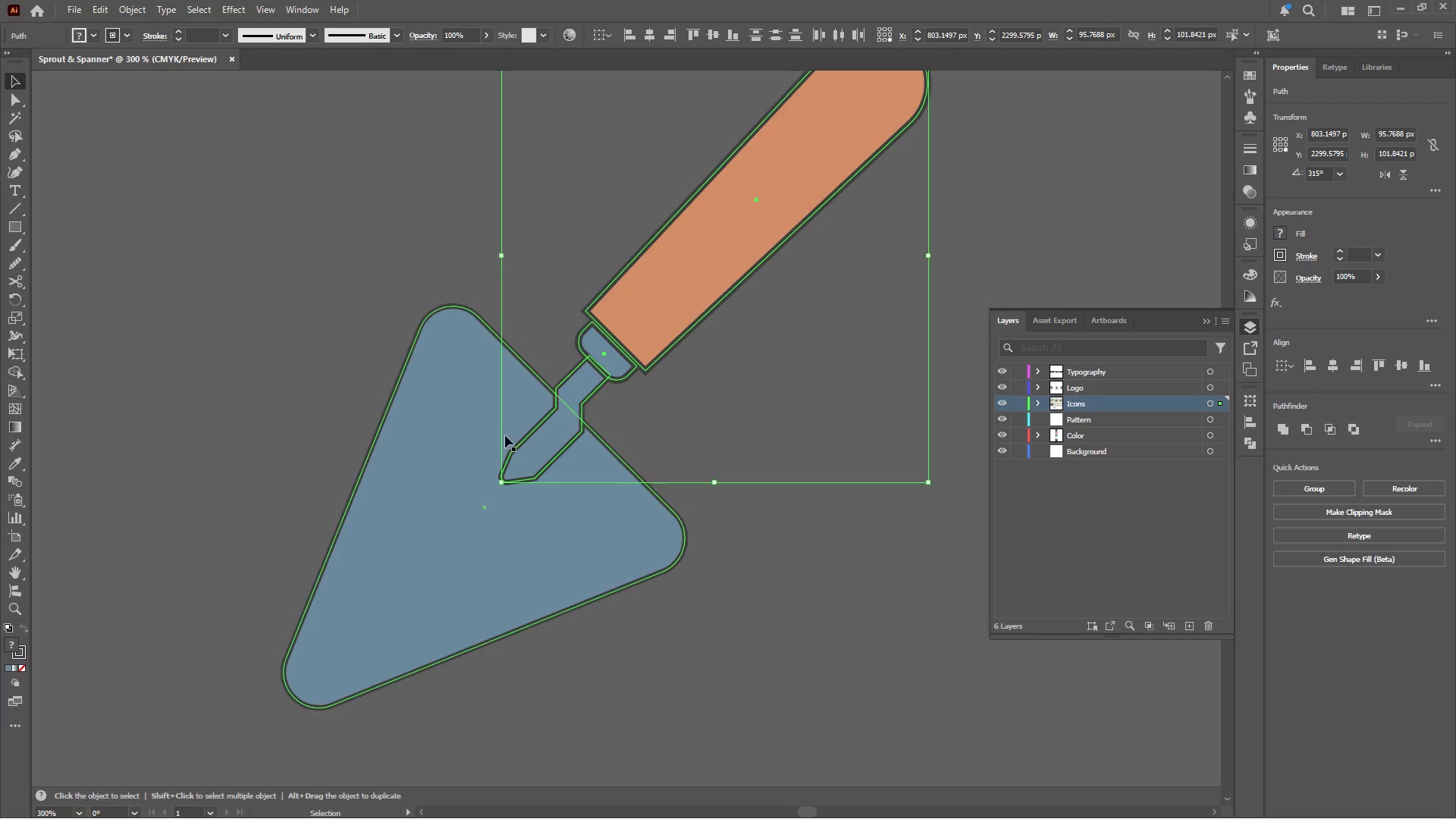 
hold_key(key=AltLeft, duration=0.48)
scroll: coordinate [439, 473], scroll_direction: down, amount: 1.0
 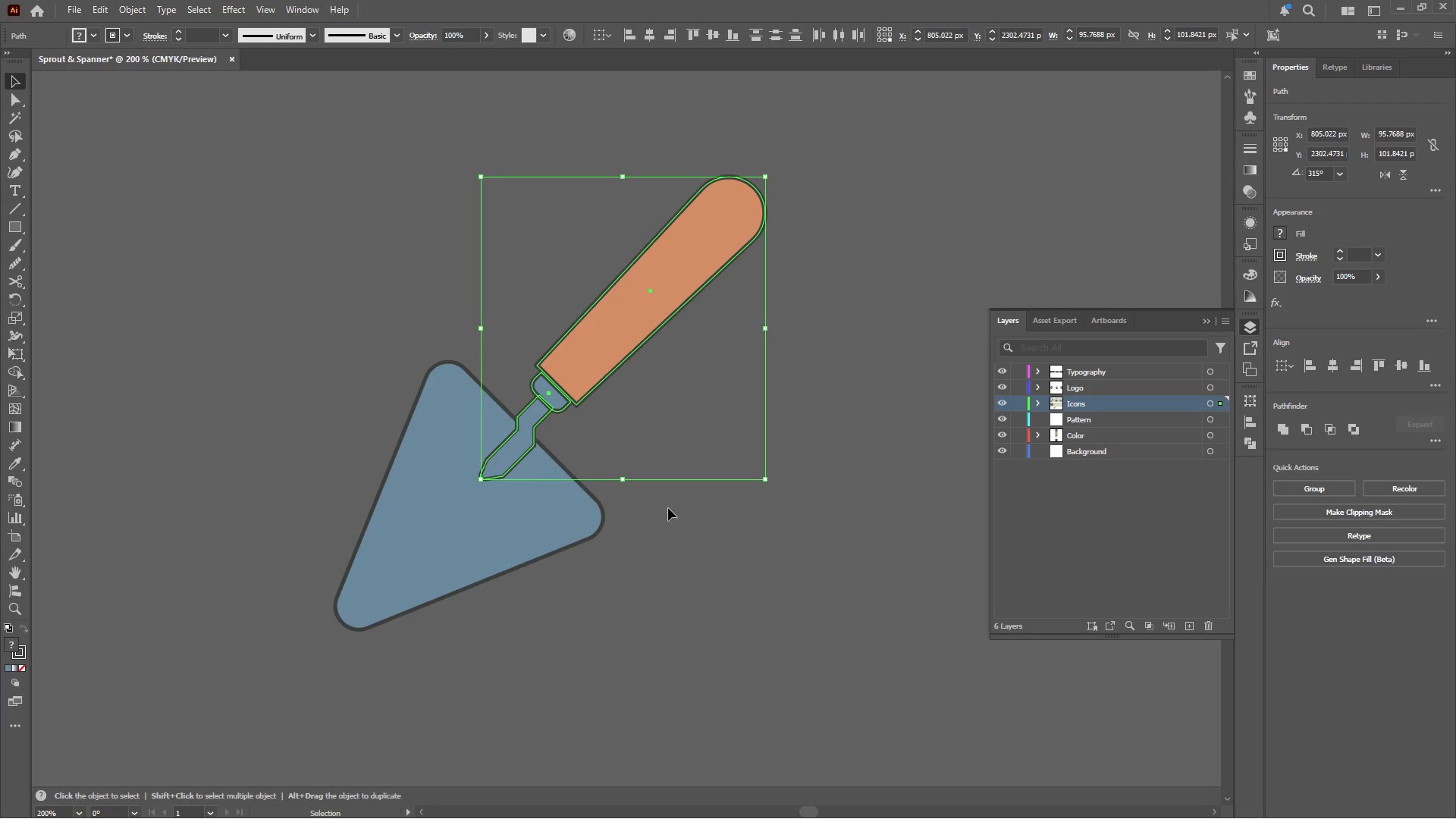 
left_click([707, 537])
 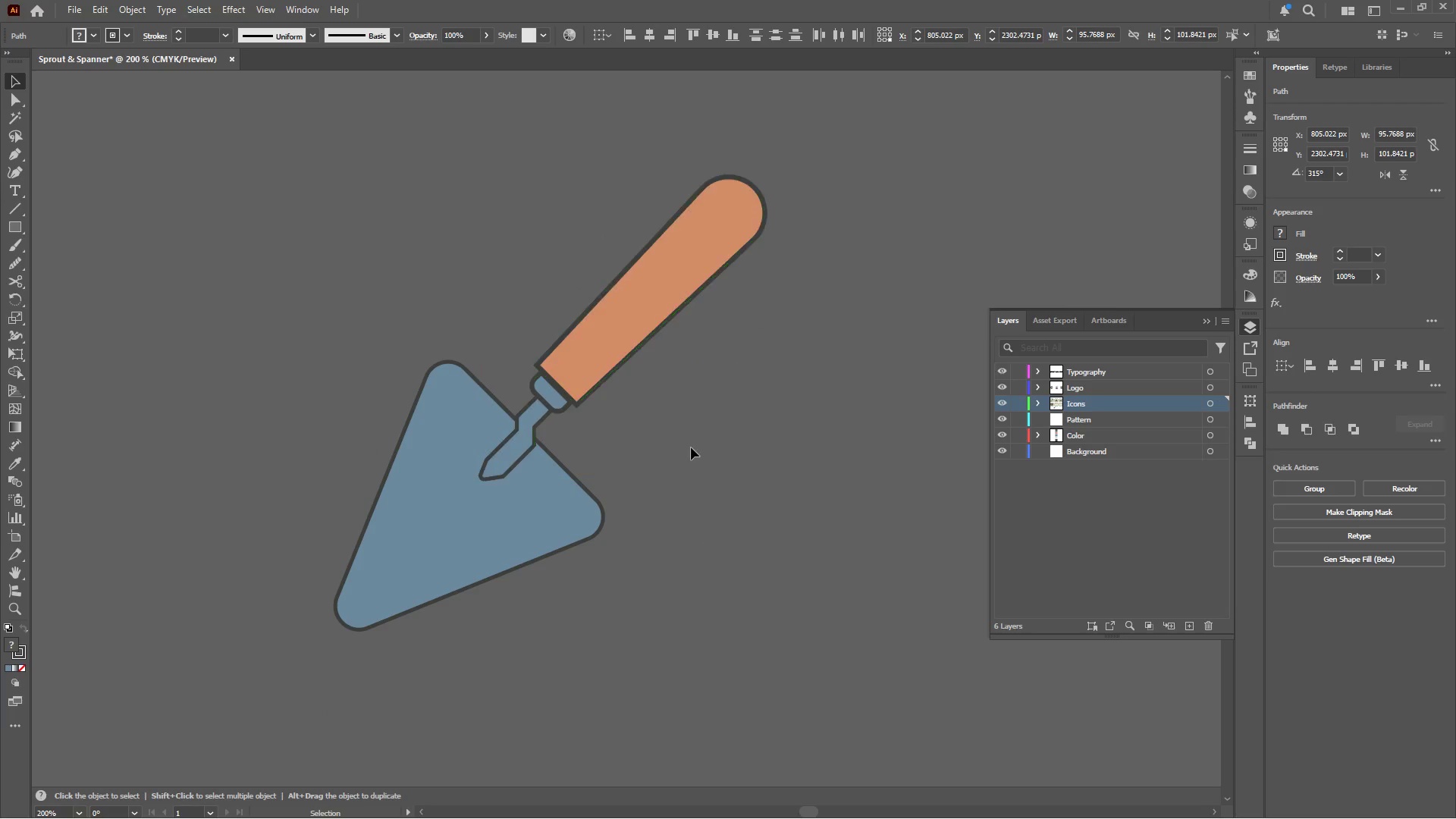 
hold_key(key=AltLeft, duration=0.41)
scroll: coordinate [673, 399], scroll_direction: down, amount: 1.0
 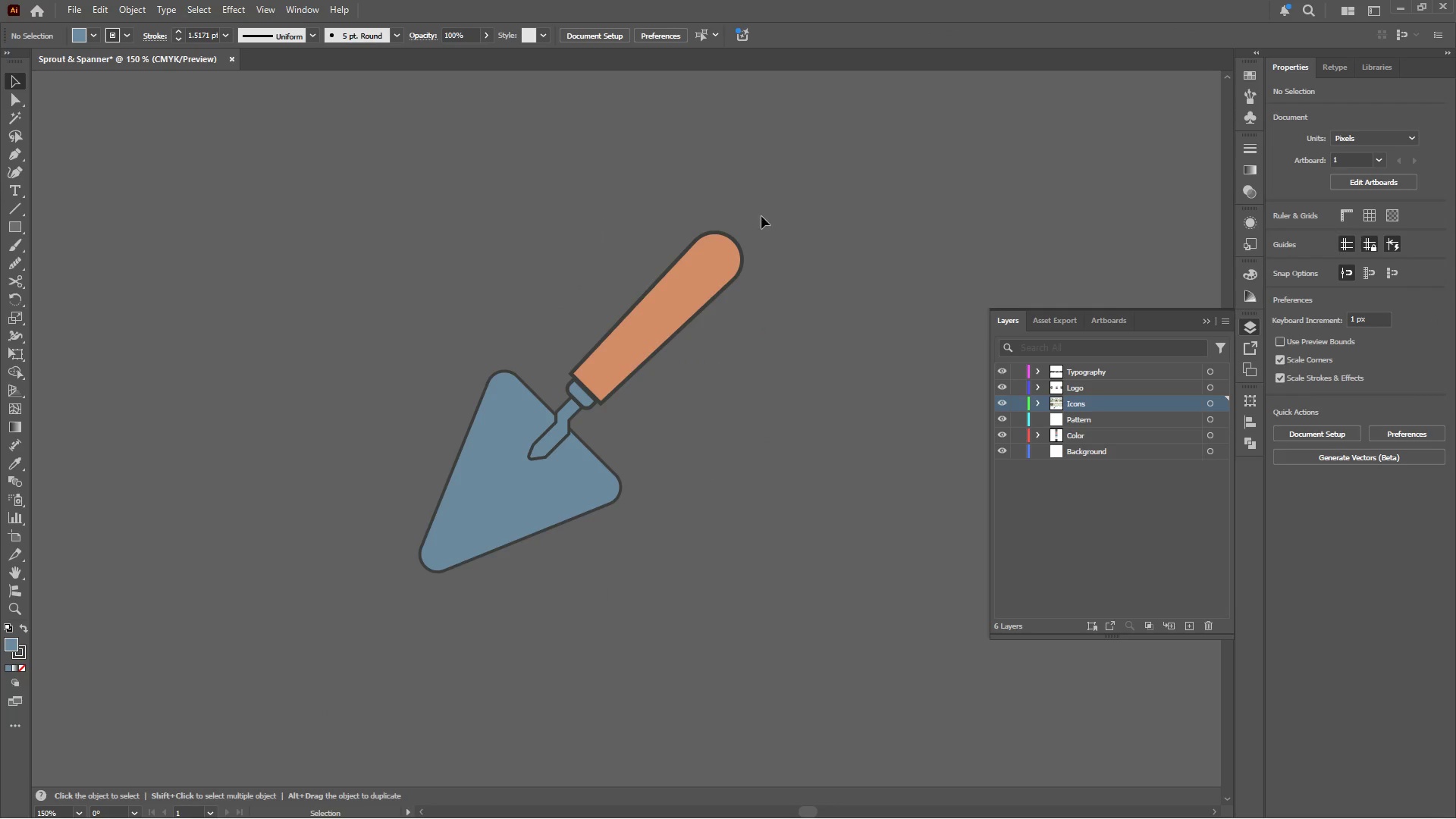 
left_click_drag(start_coordinate=[751, 235], to_coordinate=[410, 595])
 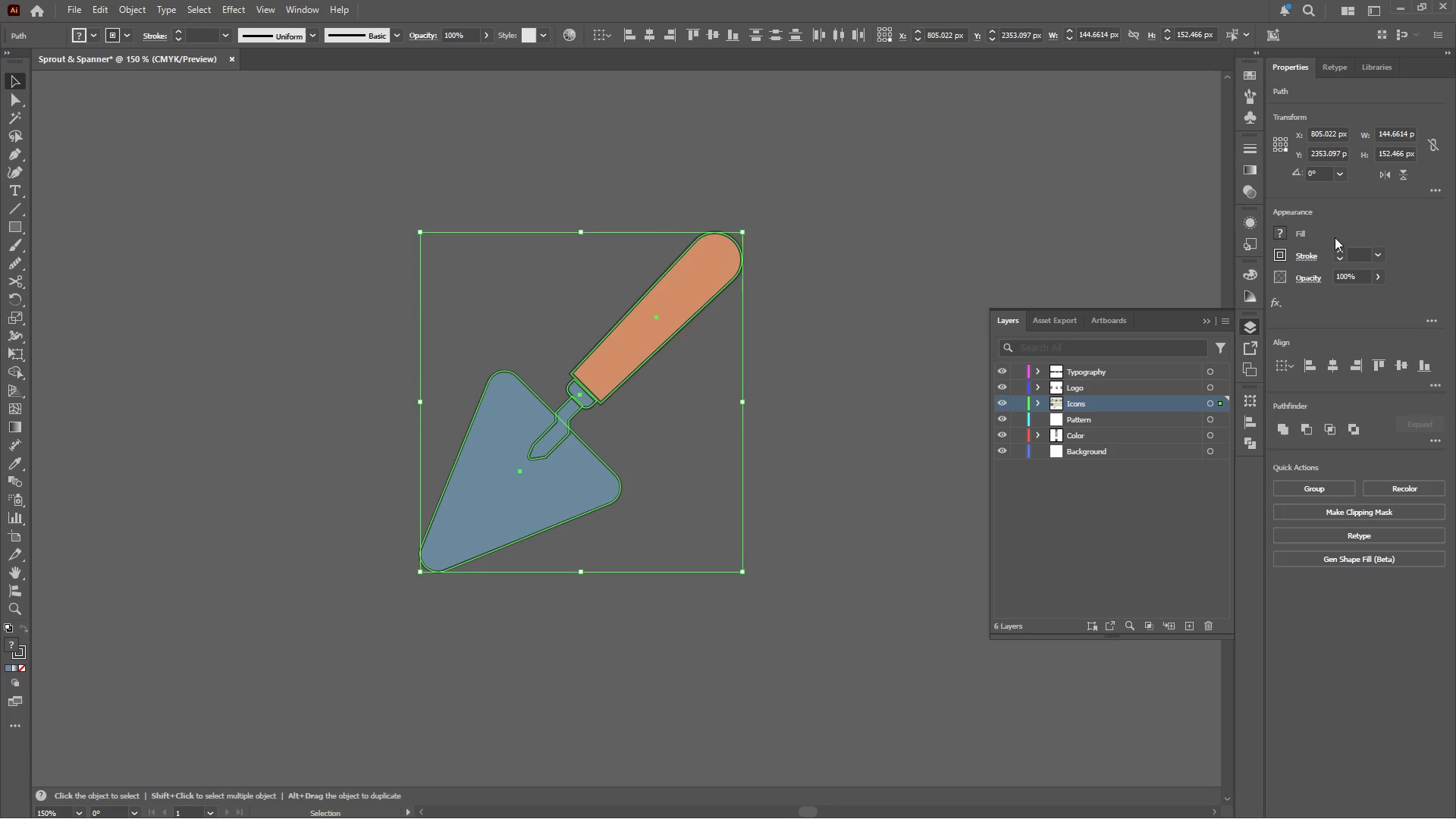 
left_click([1338, 252])
 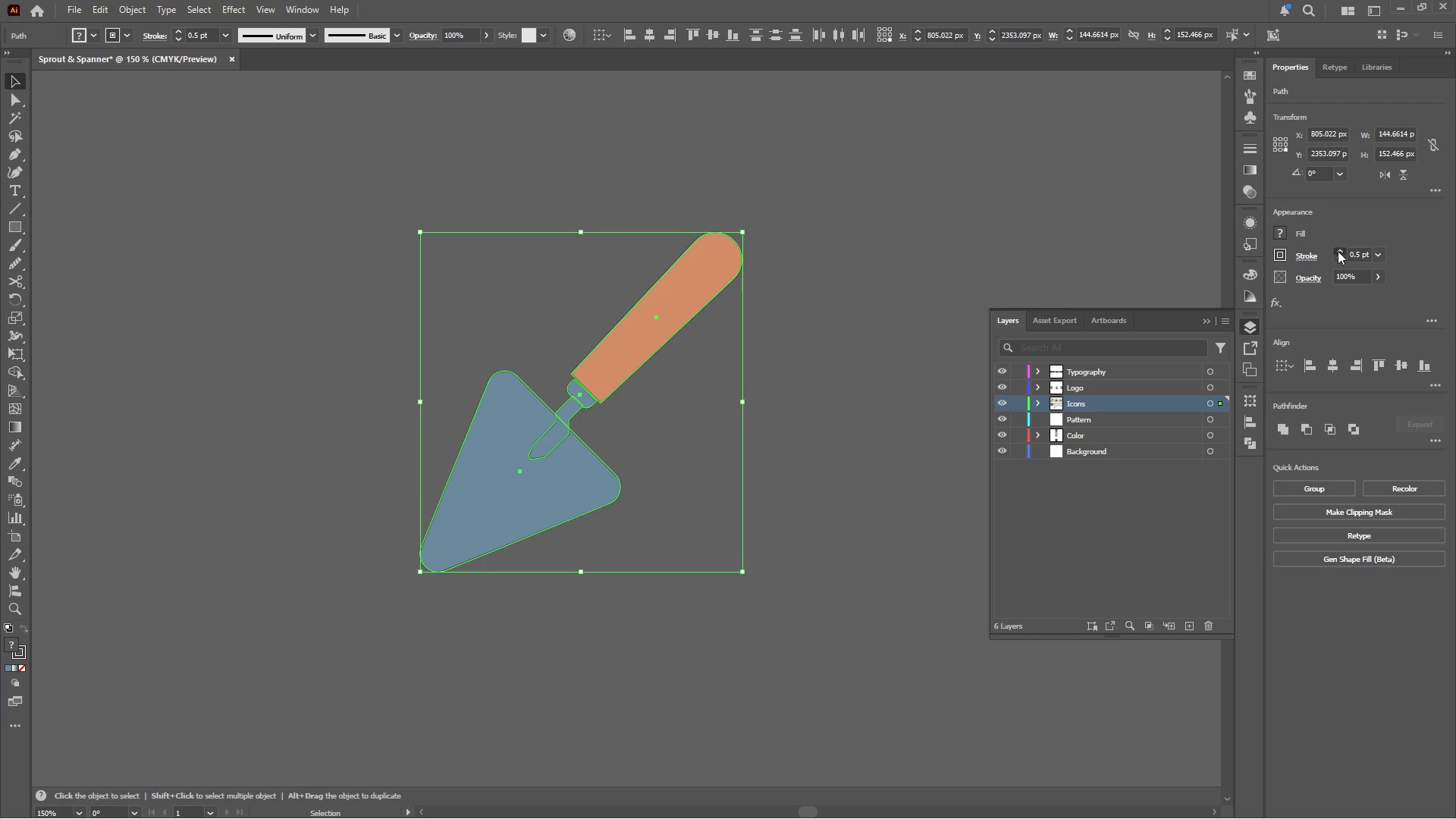 
double_click([1338, 251])
 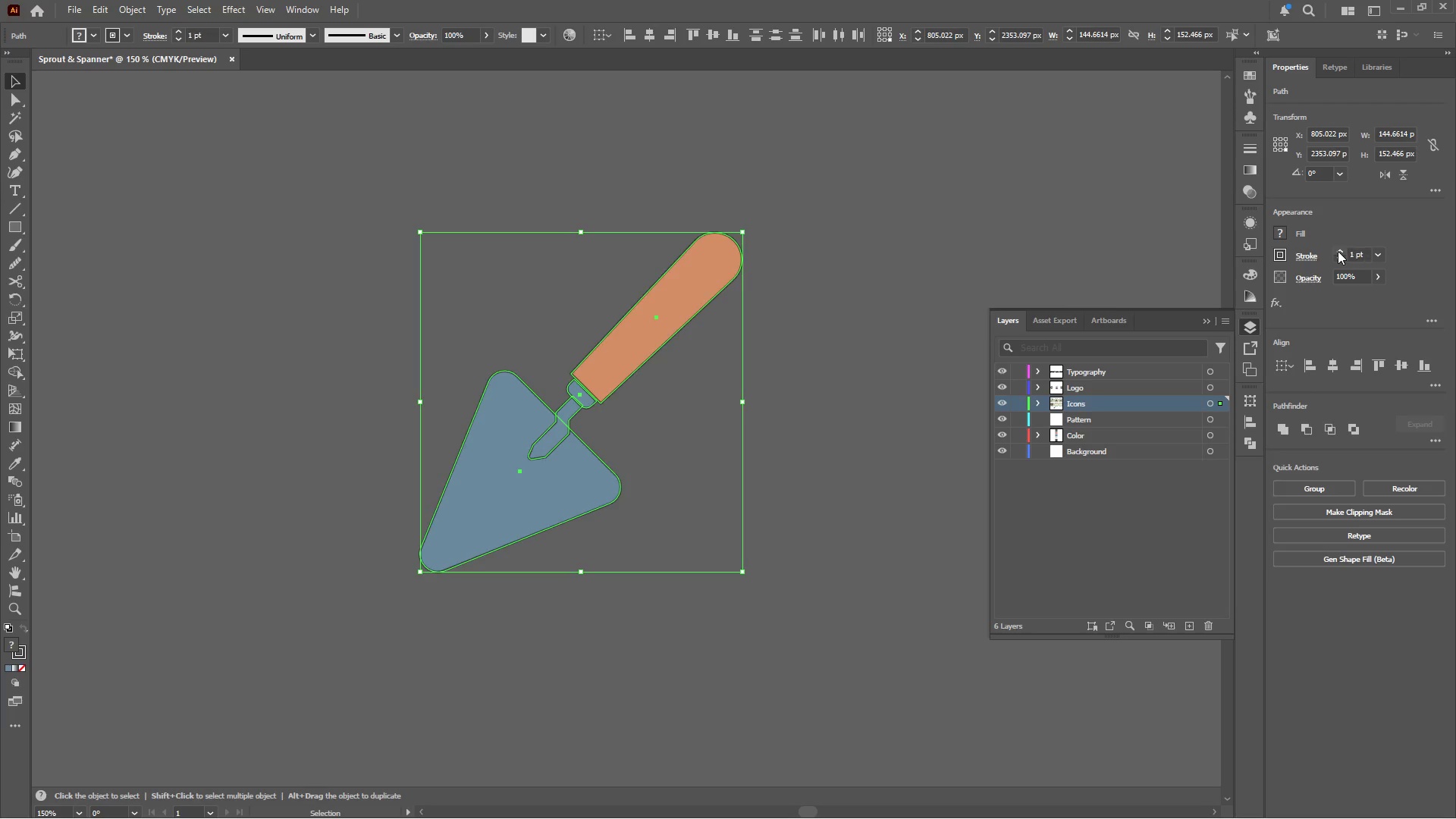 
triple_click([1338, 251])
 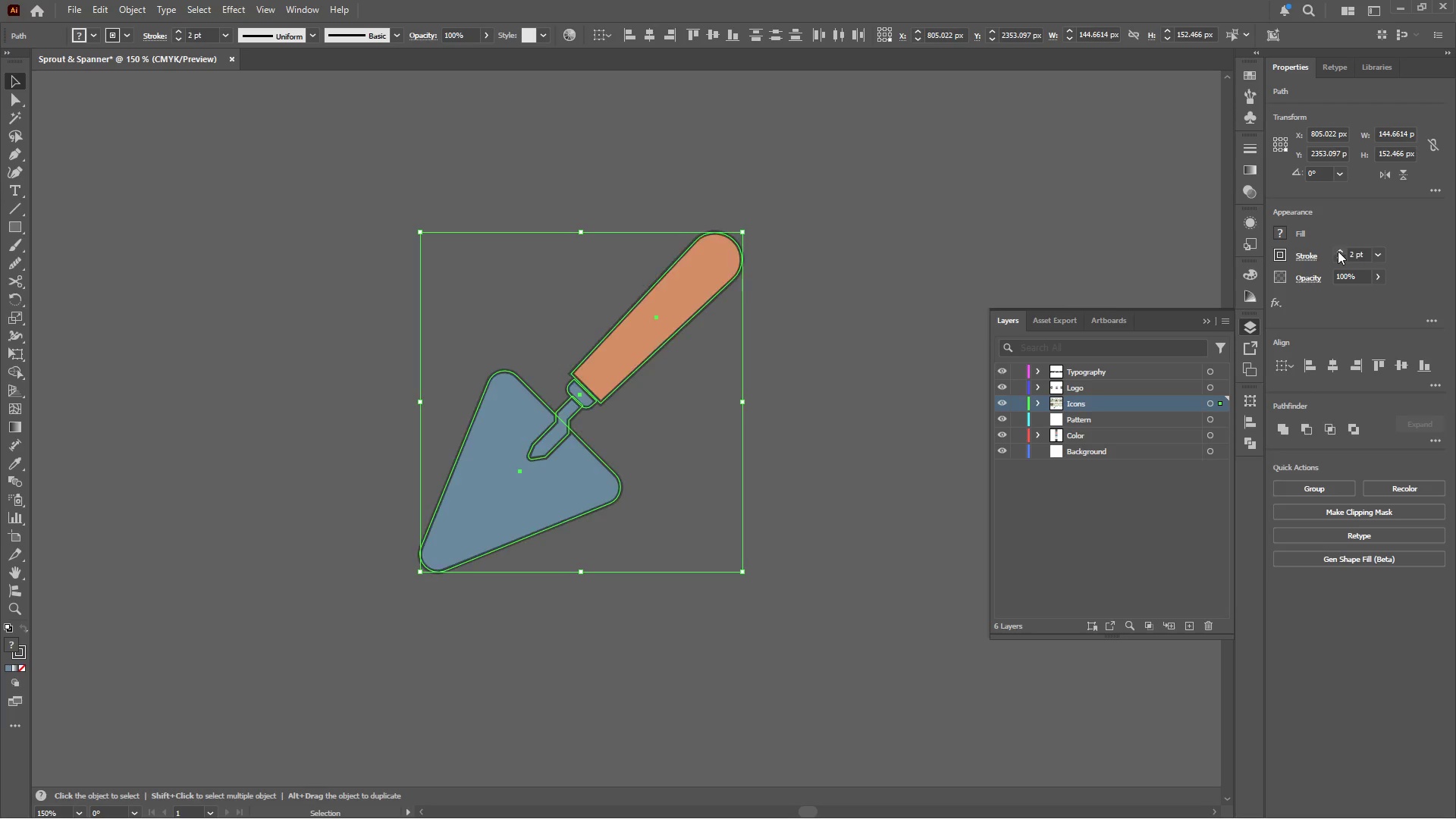 
triple_click([1338, 251])
 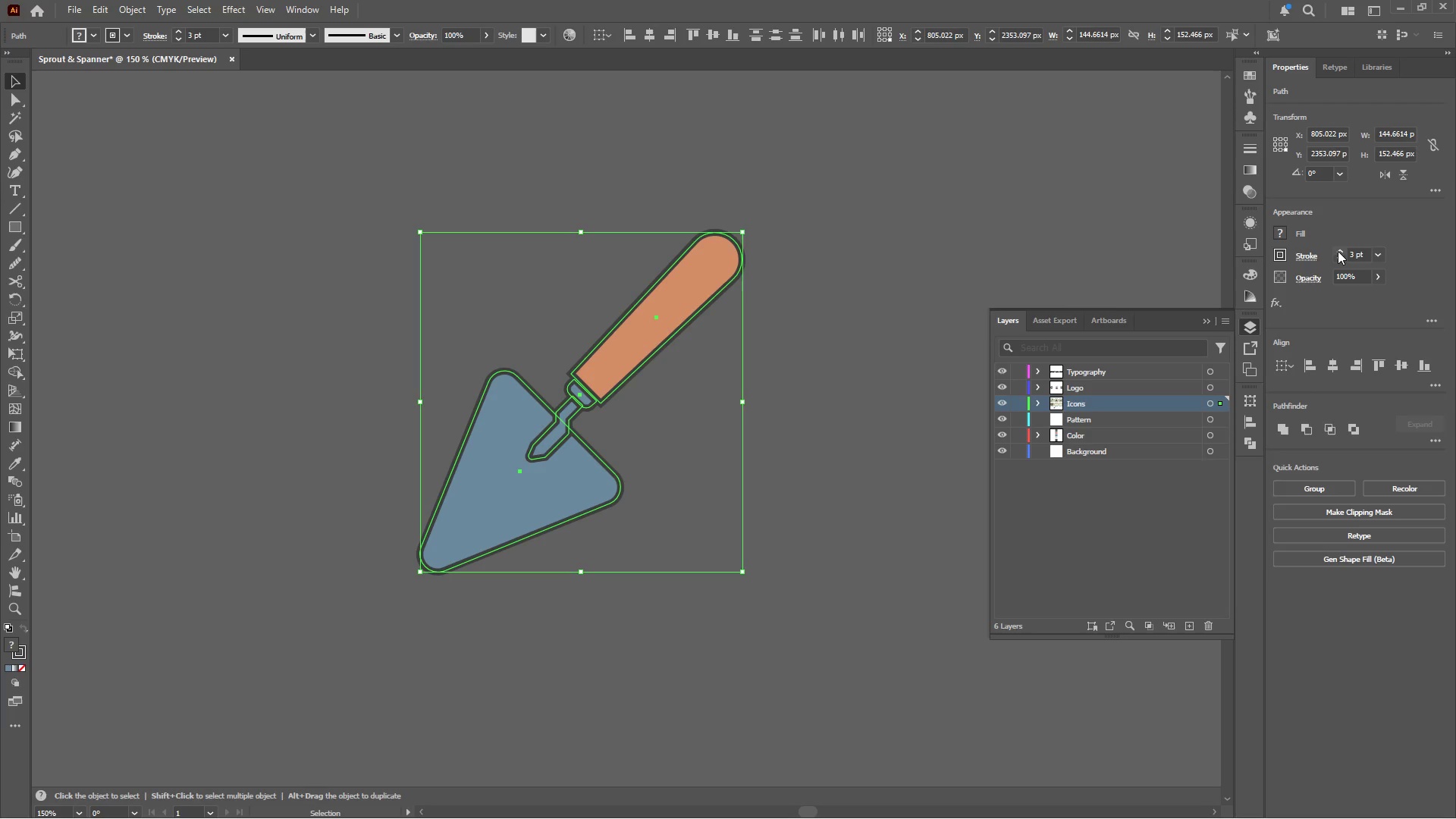 
triple_click([1338, 251])
 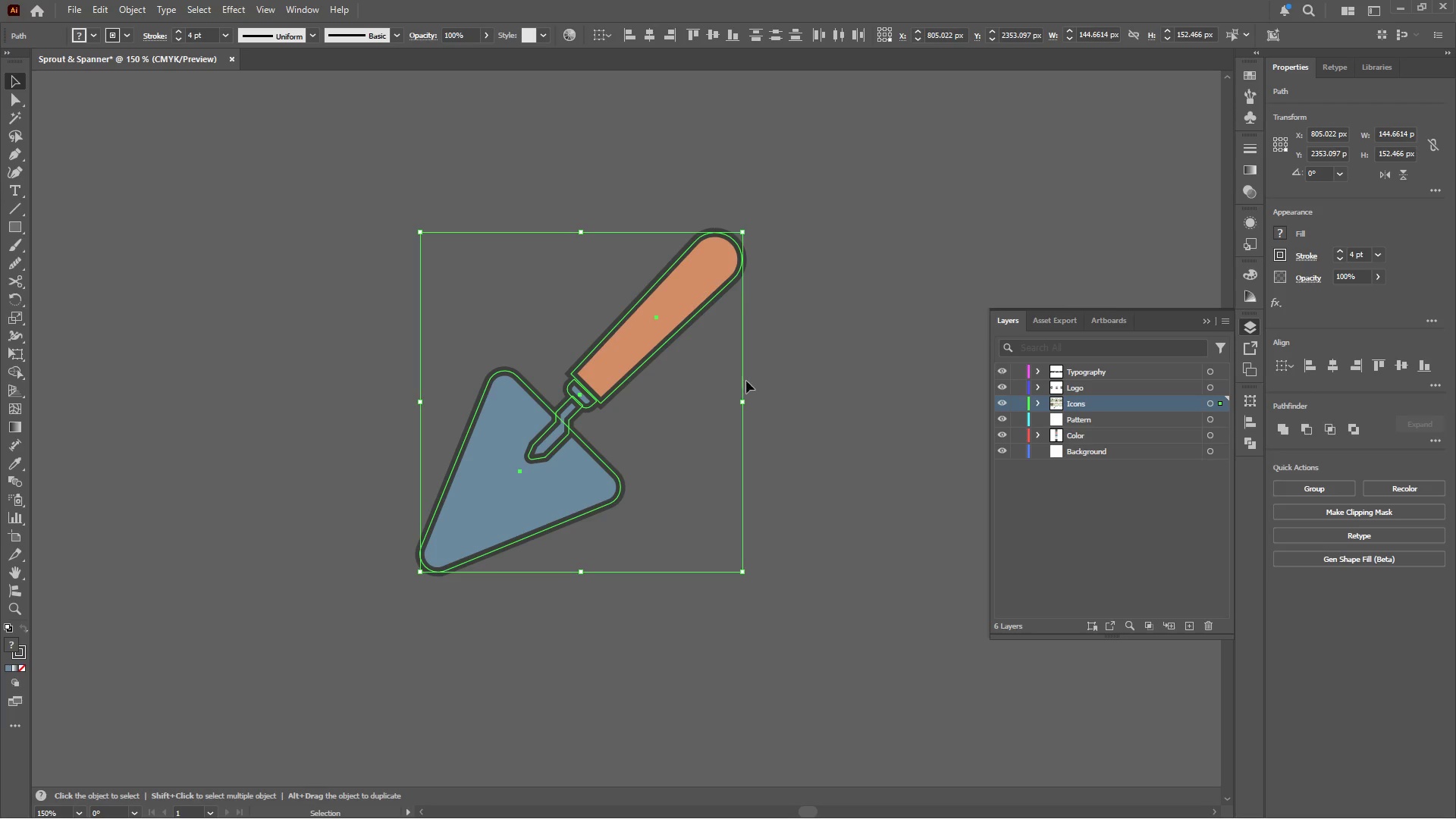 
hold_key(key=AltLeft, duration=0.5)
scroll: coordinate [520, 471], scroll_direction: down, amount: 4.0
 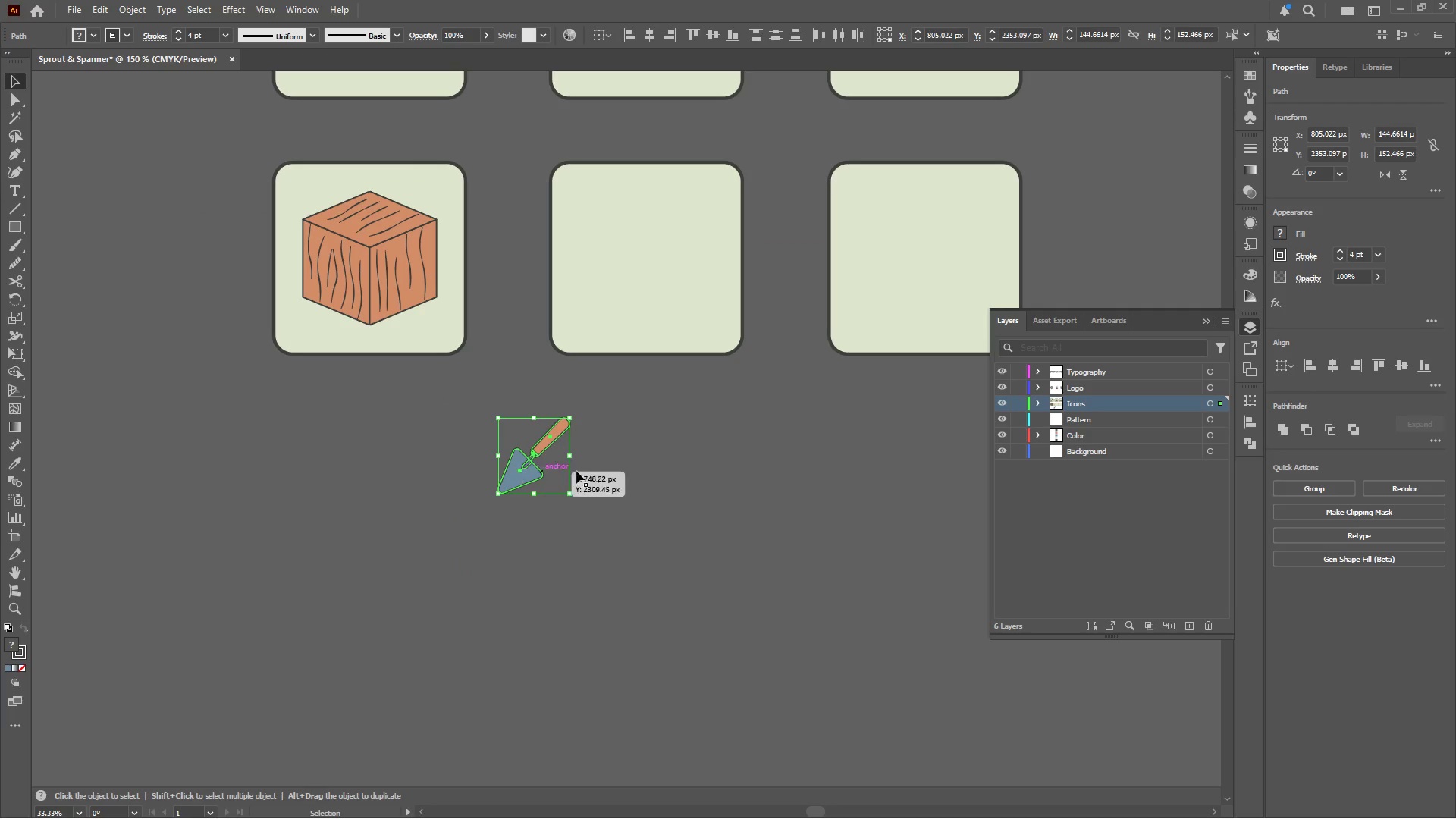 
key(Control+G)
 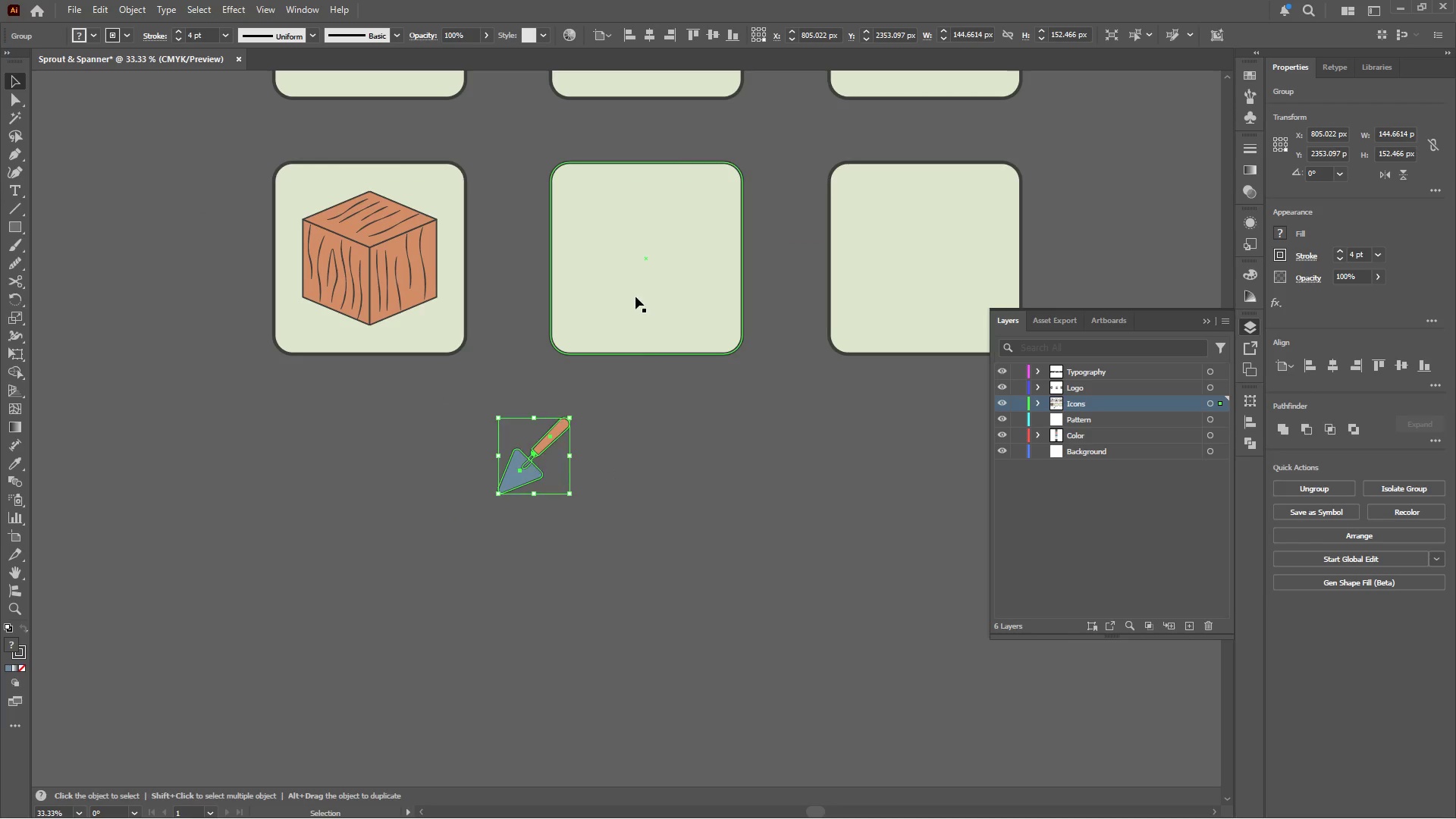 
hold_key(key=ShiftLeft, duration=0.39)
left_click([636, 293])
 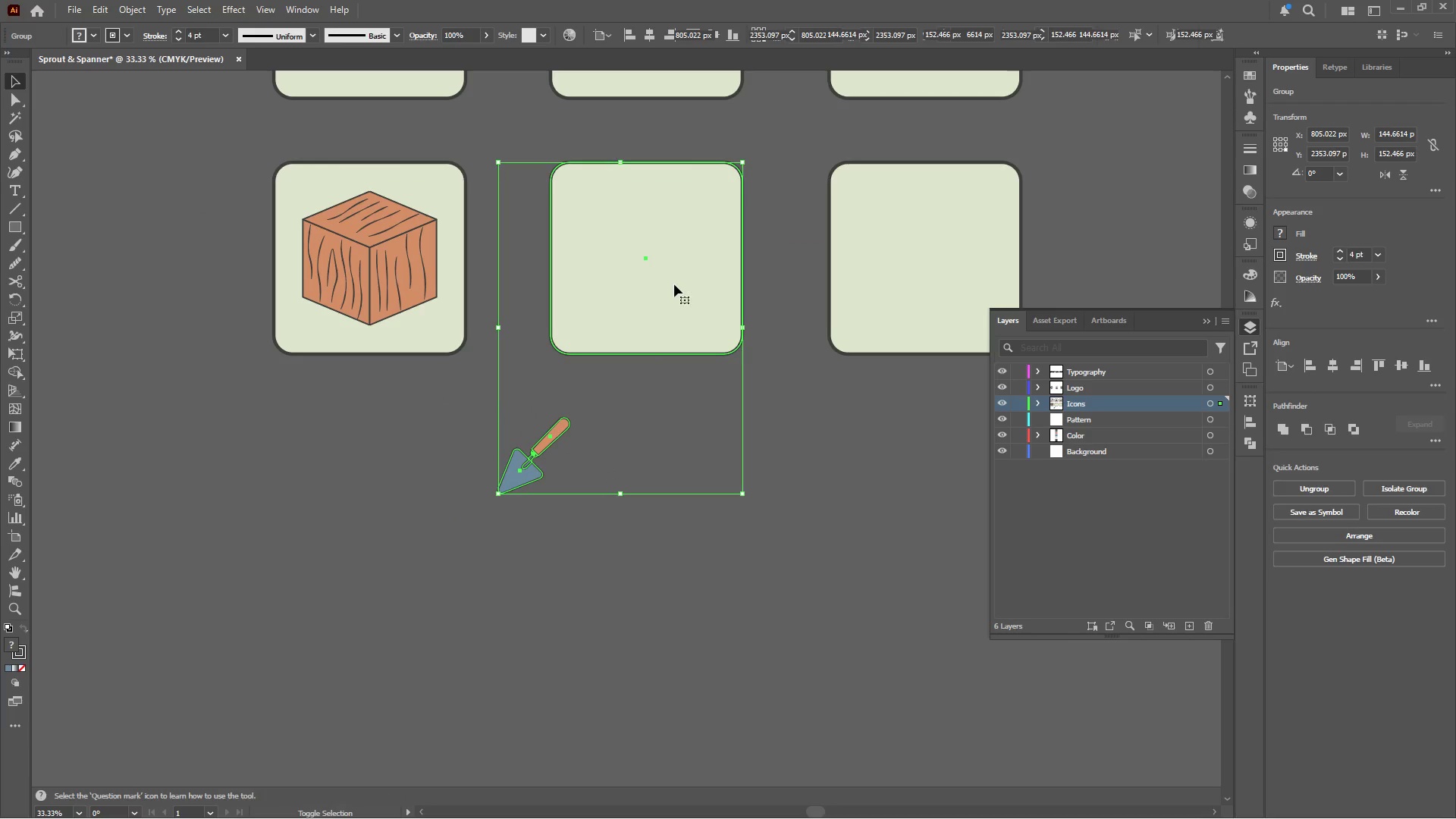 
double_click([676, 283])
 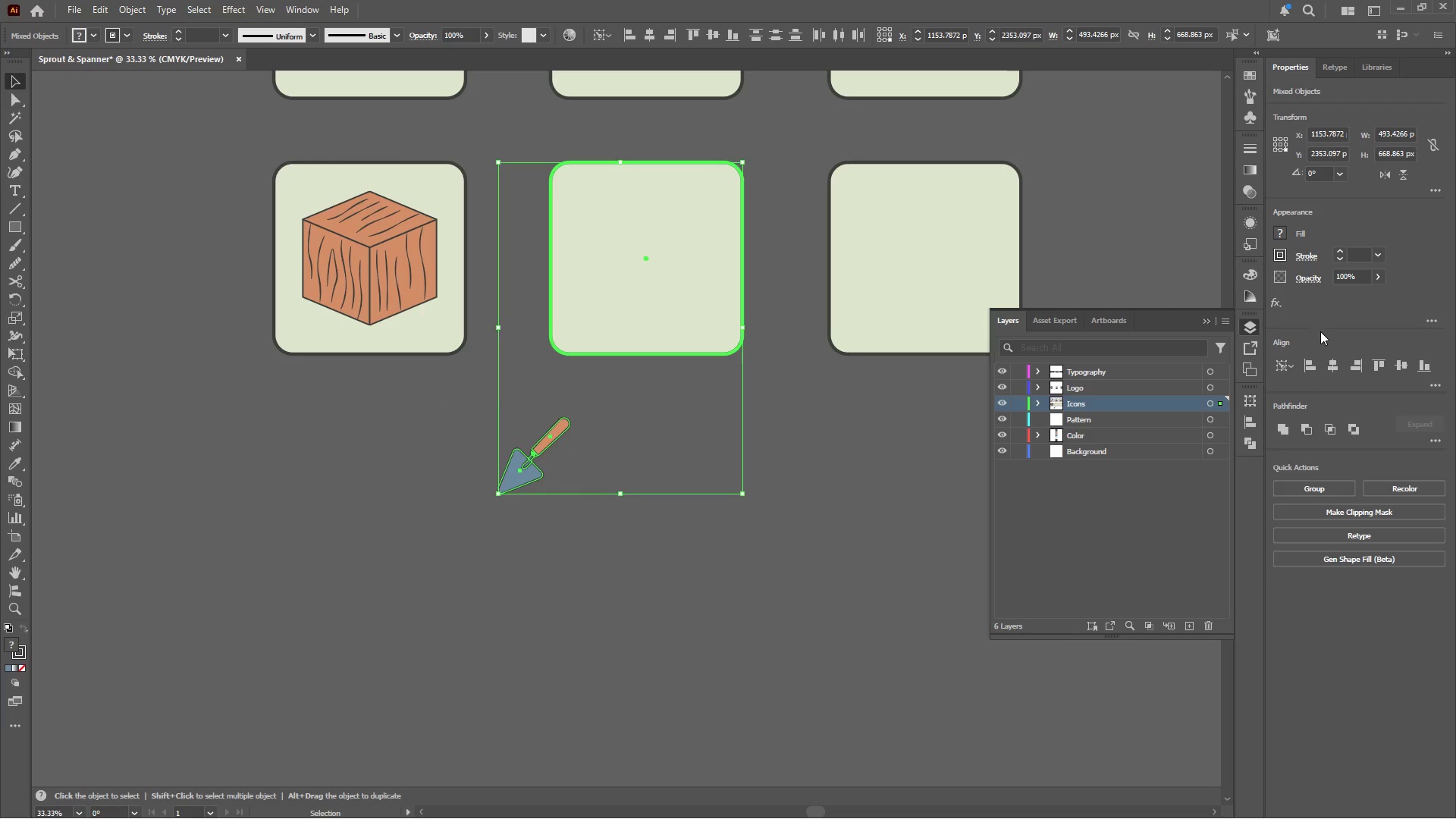 
left_click([1330, 365])
 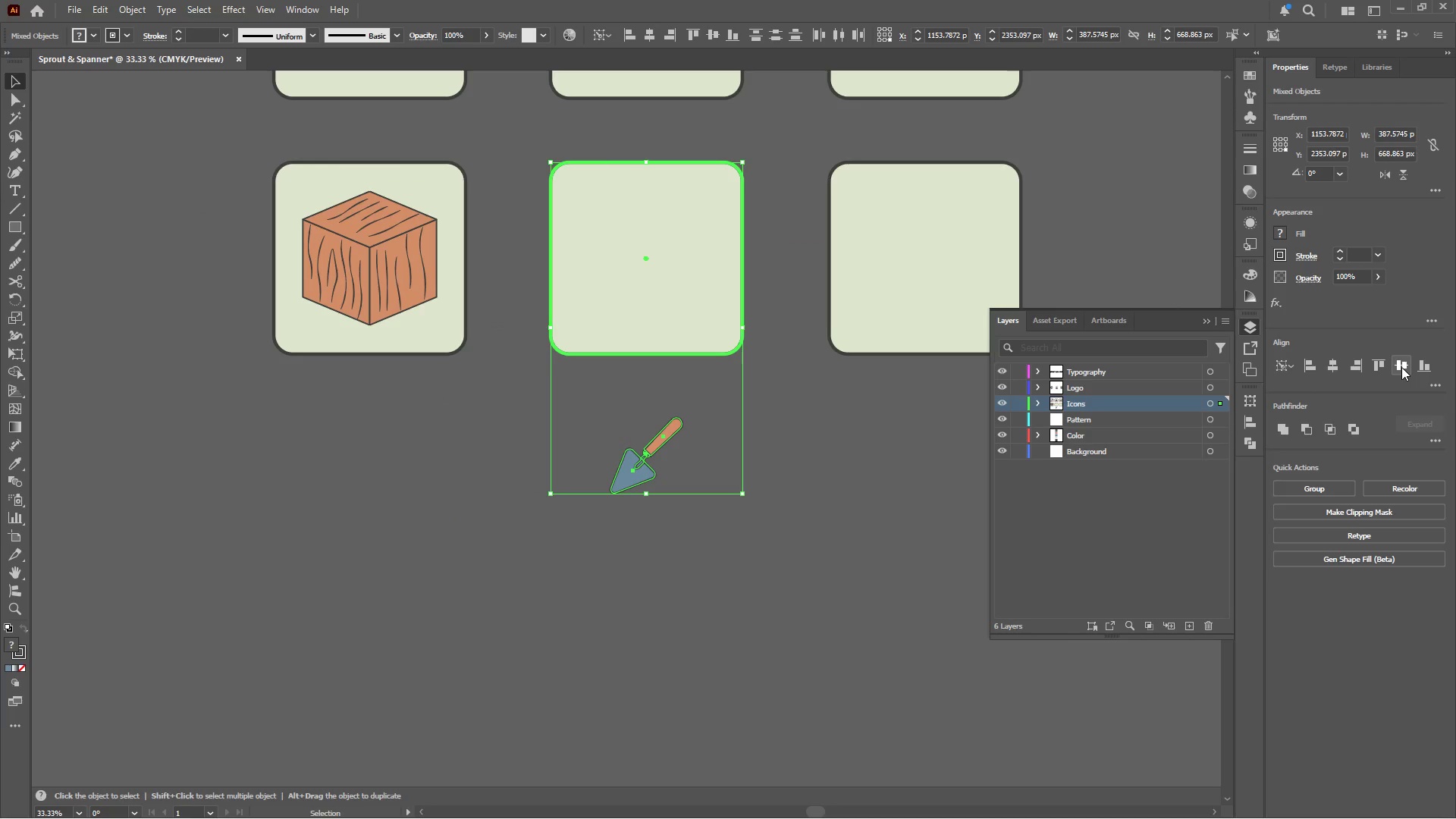 
left_click([1401, 367])
 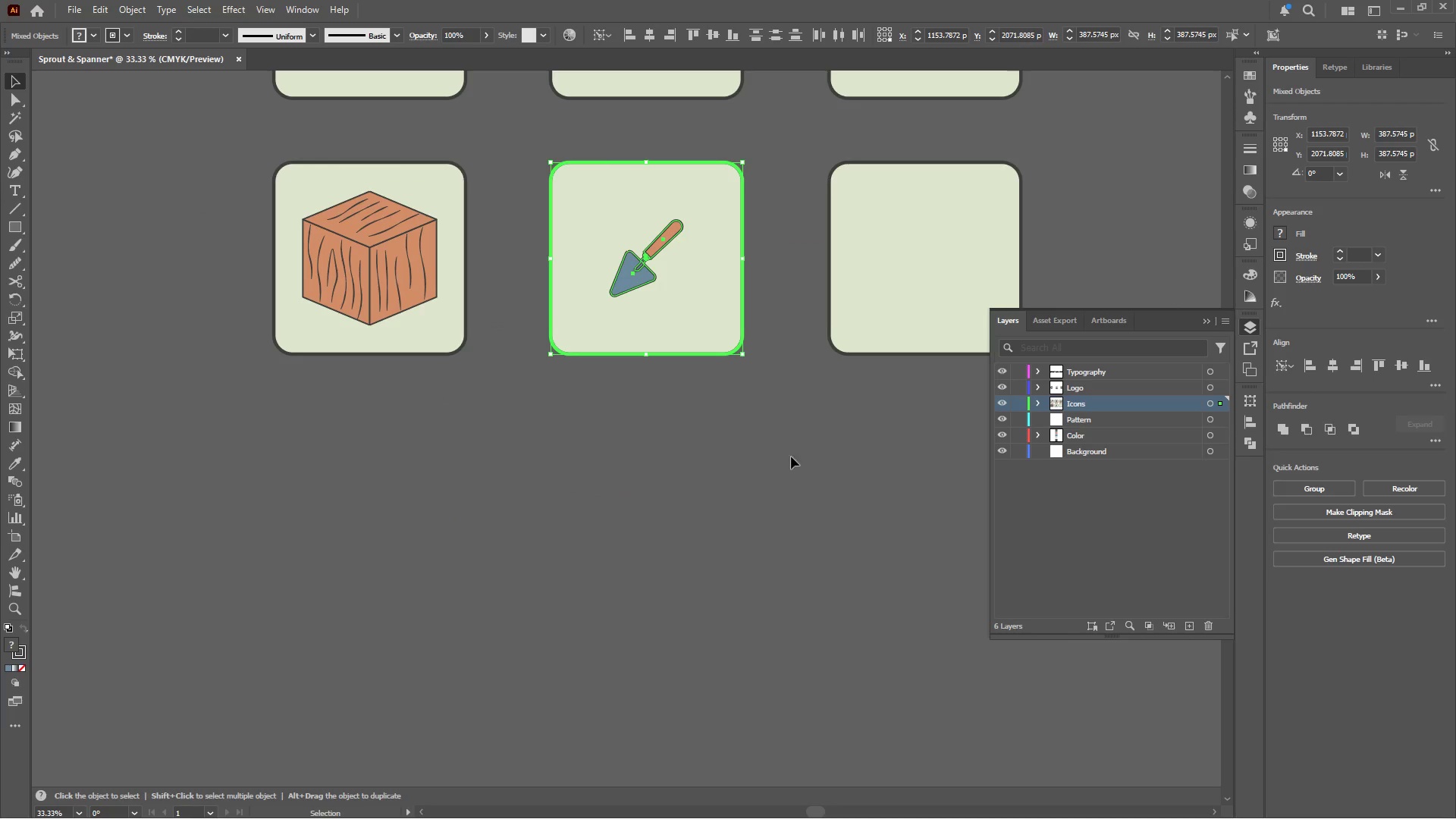 
left_click([745, 467])
 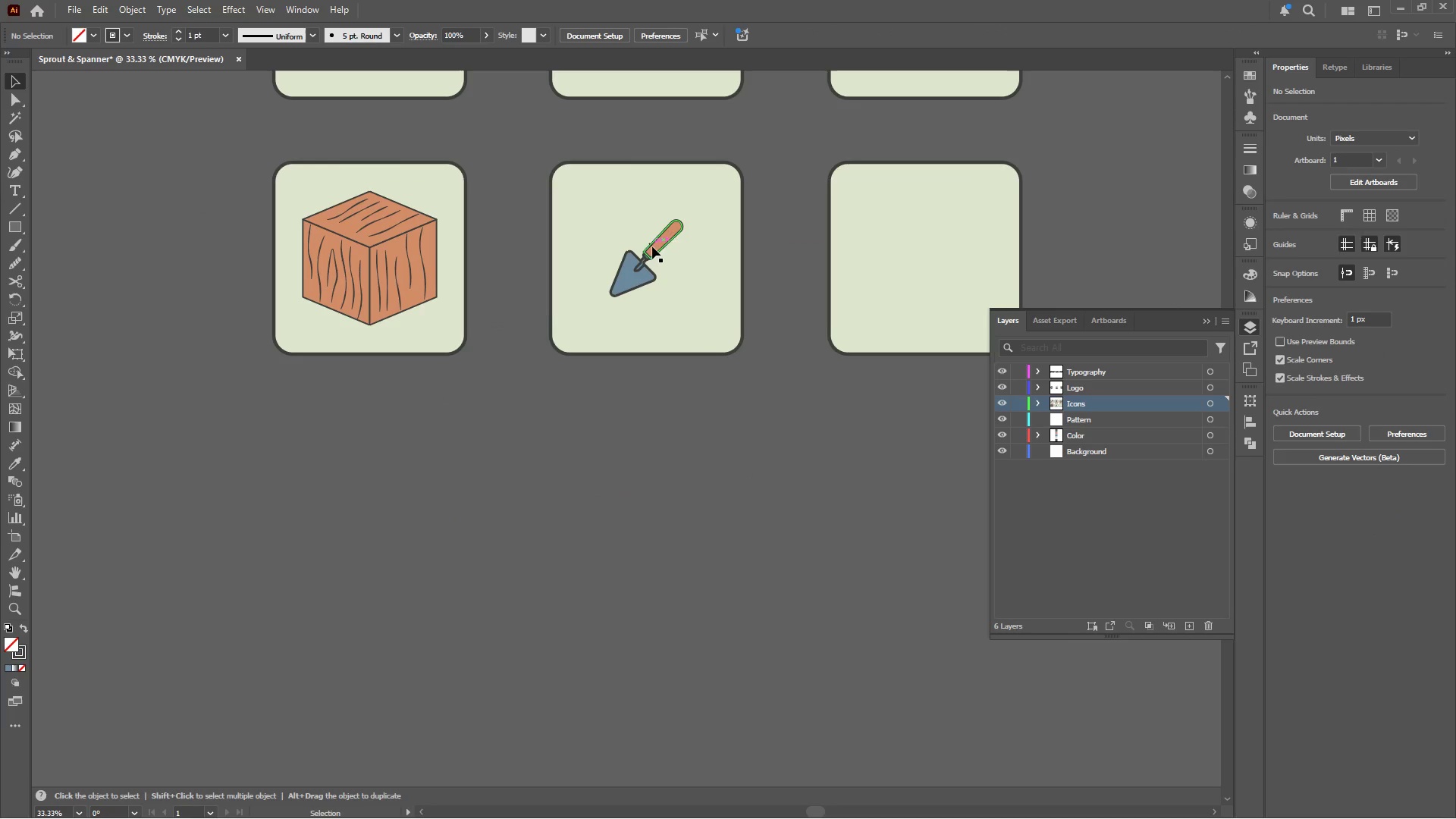 
left_click([663, 243])
 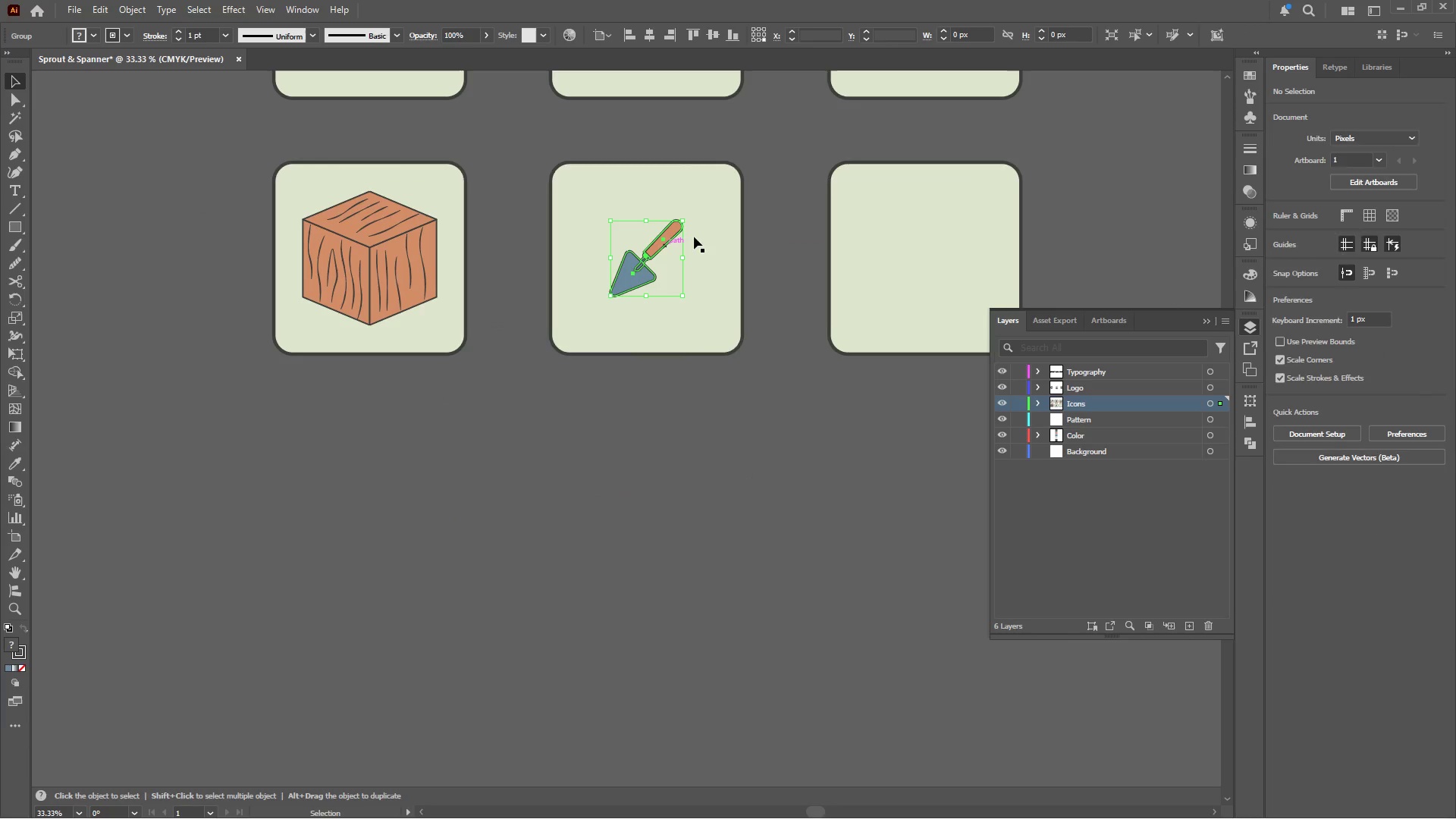 
hold_key(key=AltLeft, duration=2.03)
hold_key(key=ShiftLeft, duration=2.02)
left_click_drag(start_coordinate=[683, 221], to_coordinate=[708, 200])
 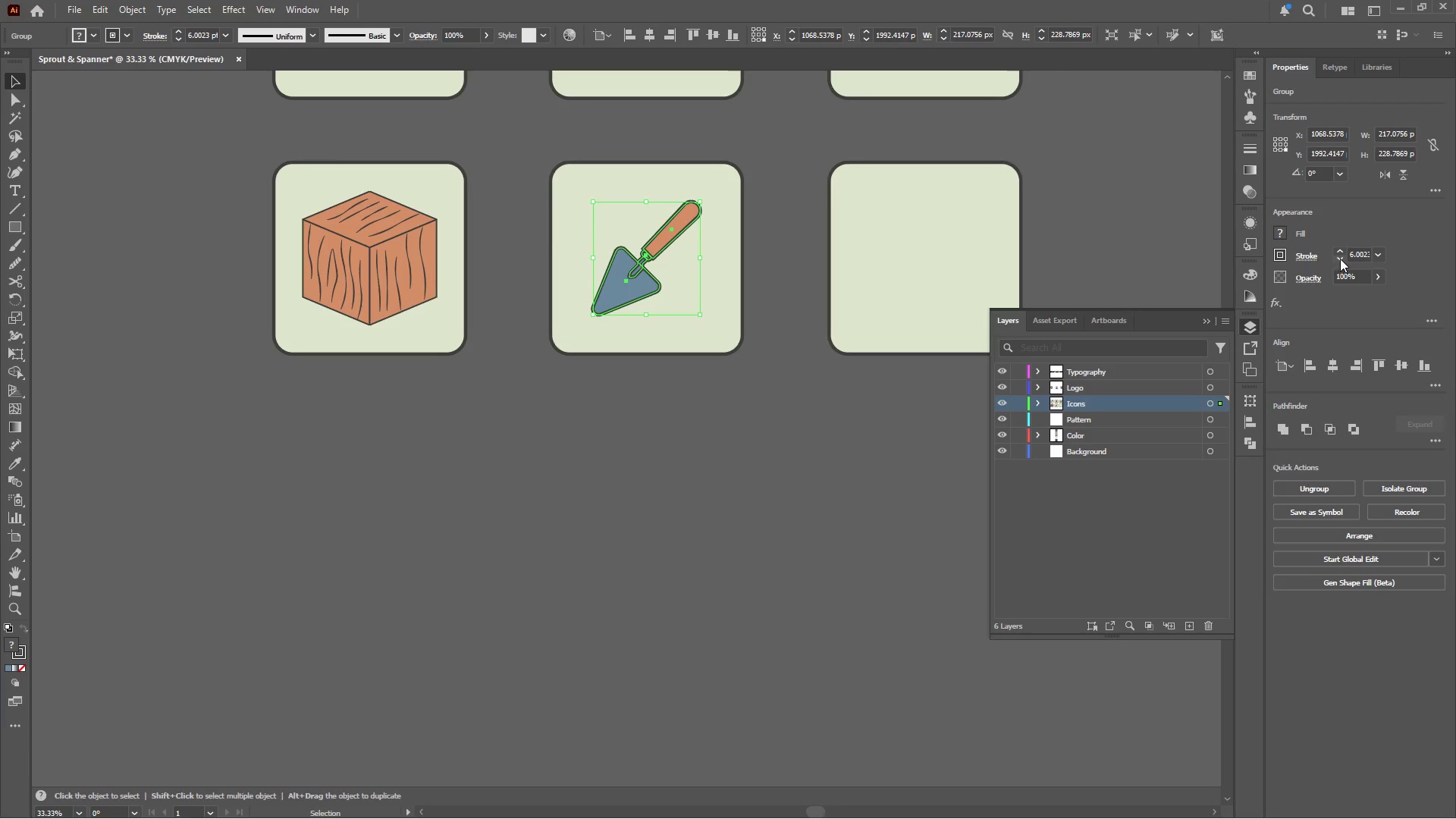 
double_click([1340, 259])
 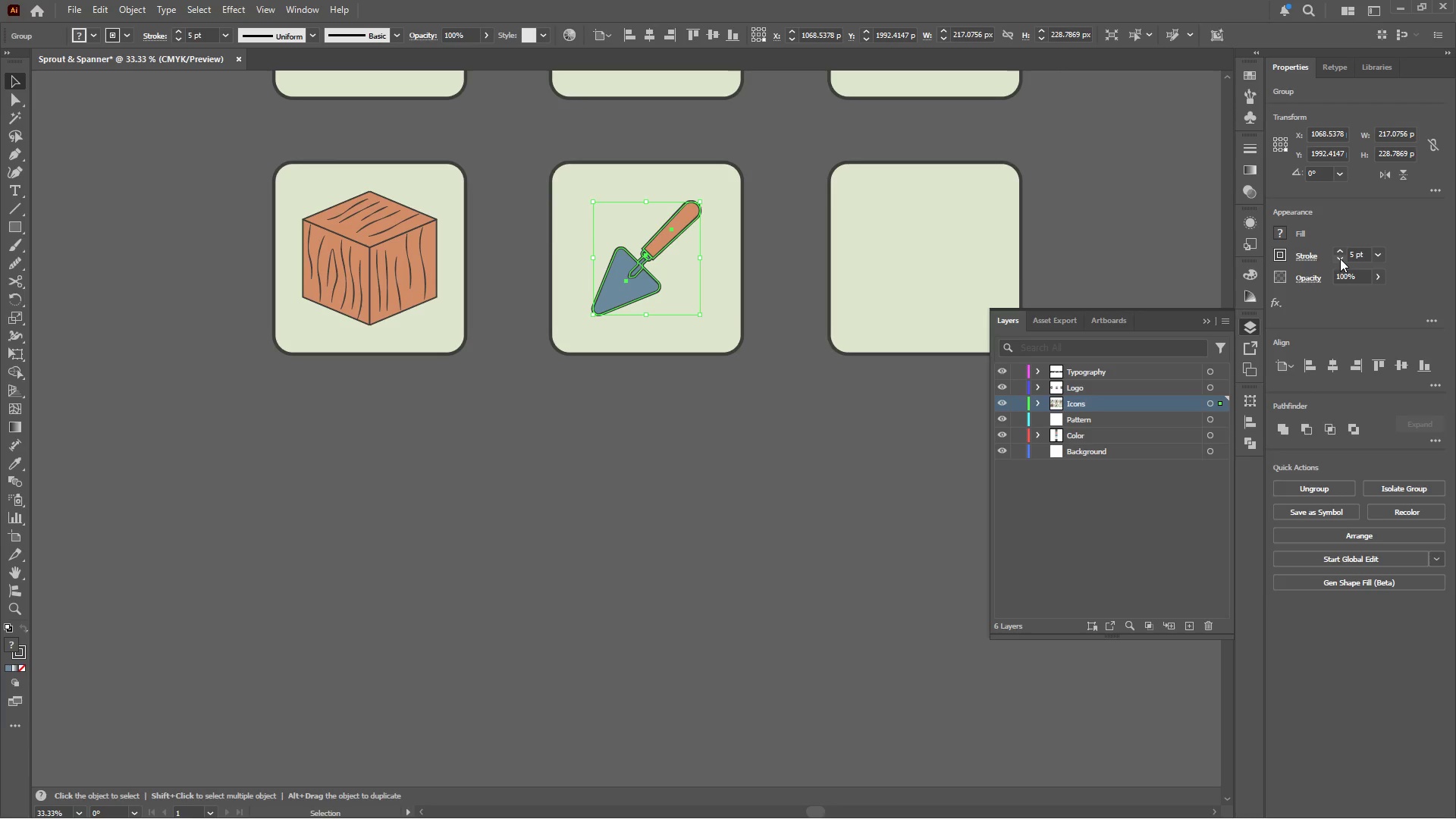 
triple_click([1340, 259])
 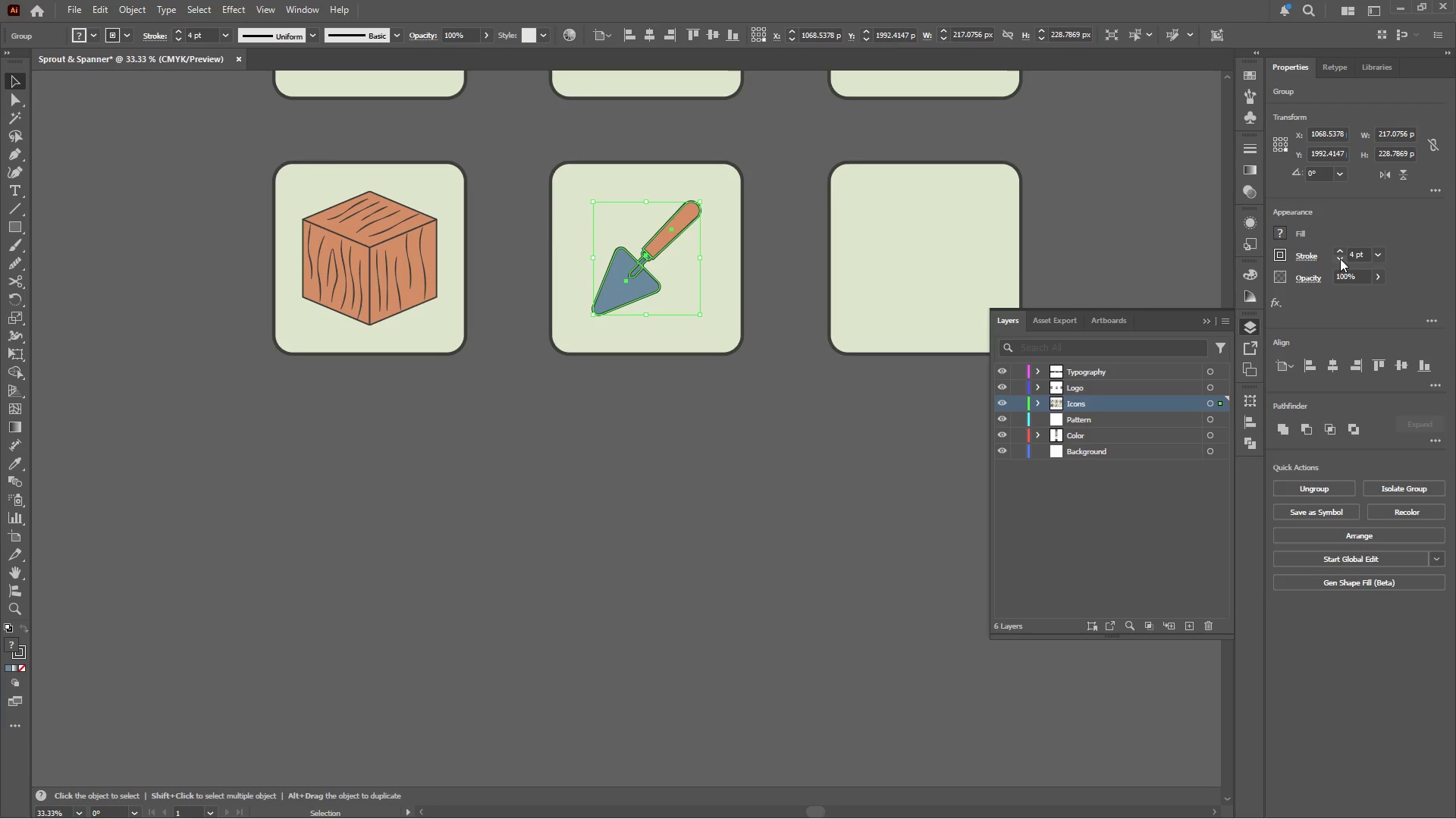 
left_click([1340, 259])
 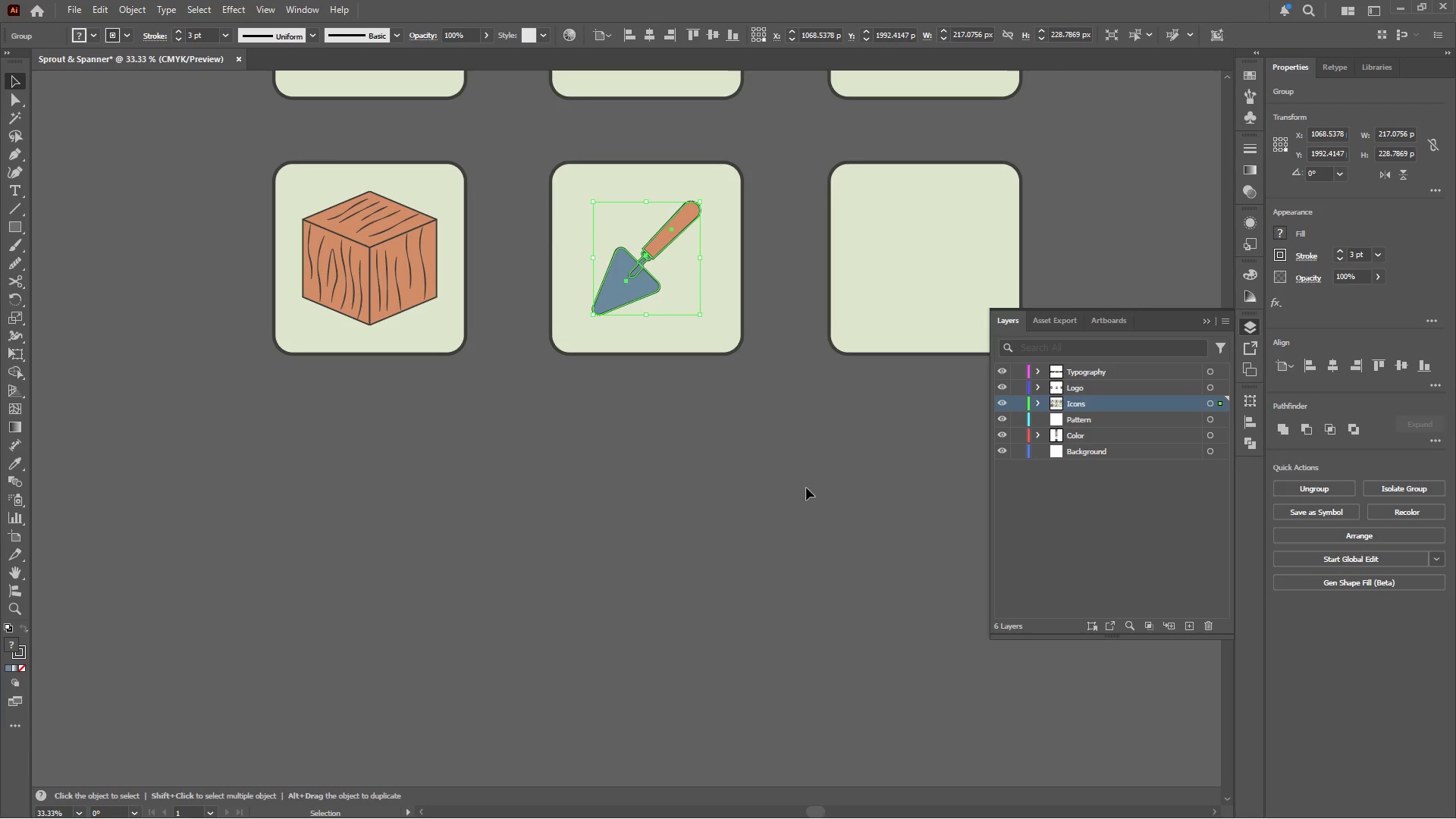 
hold_key(key=AltLeft, duration=0.48)
scroll: coordinate [651, 468], scroll_direction: up, amount: 3.0
 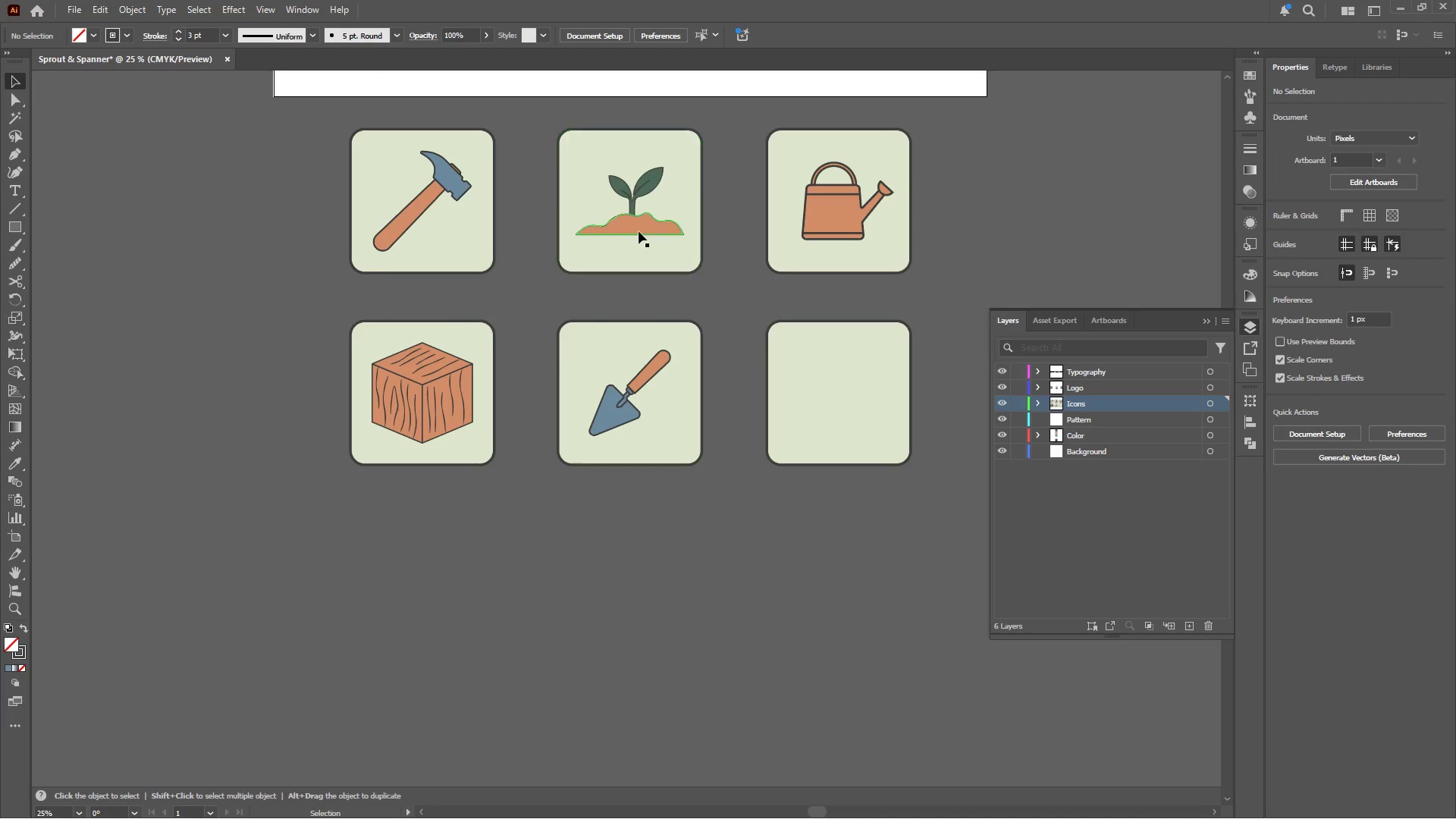 
left_click([639, 231])
 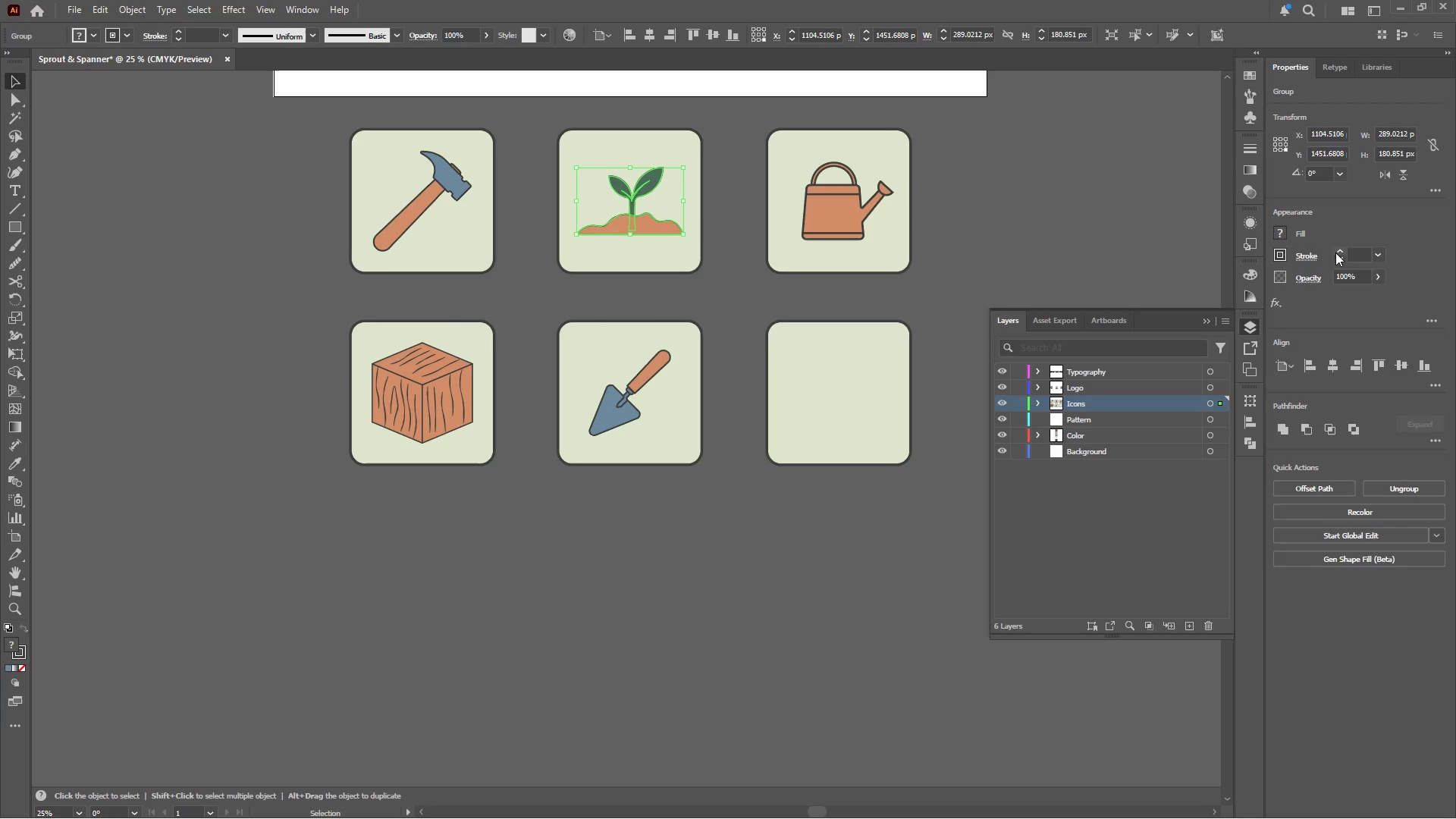 
double_click([1336, 253])
 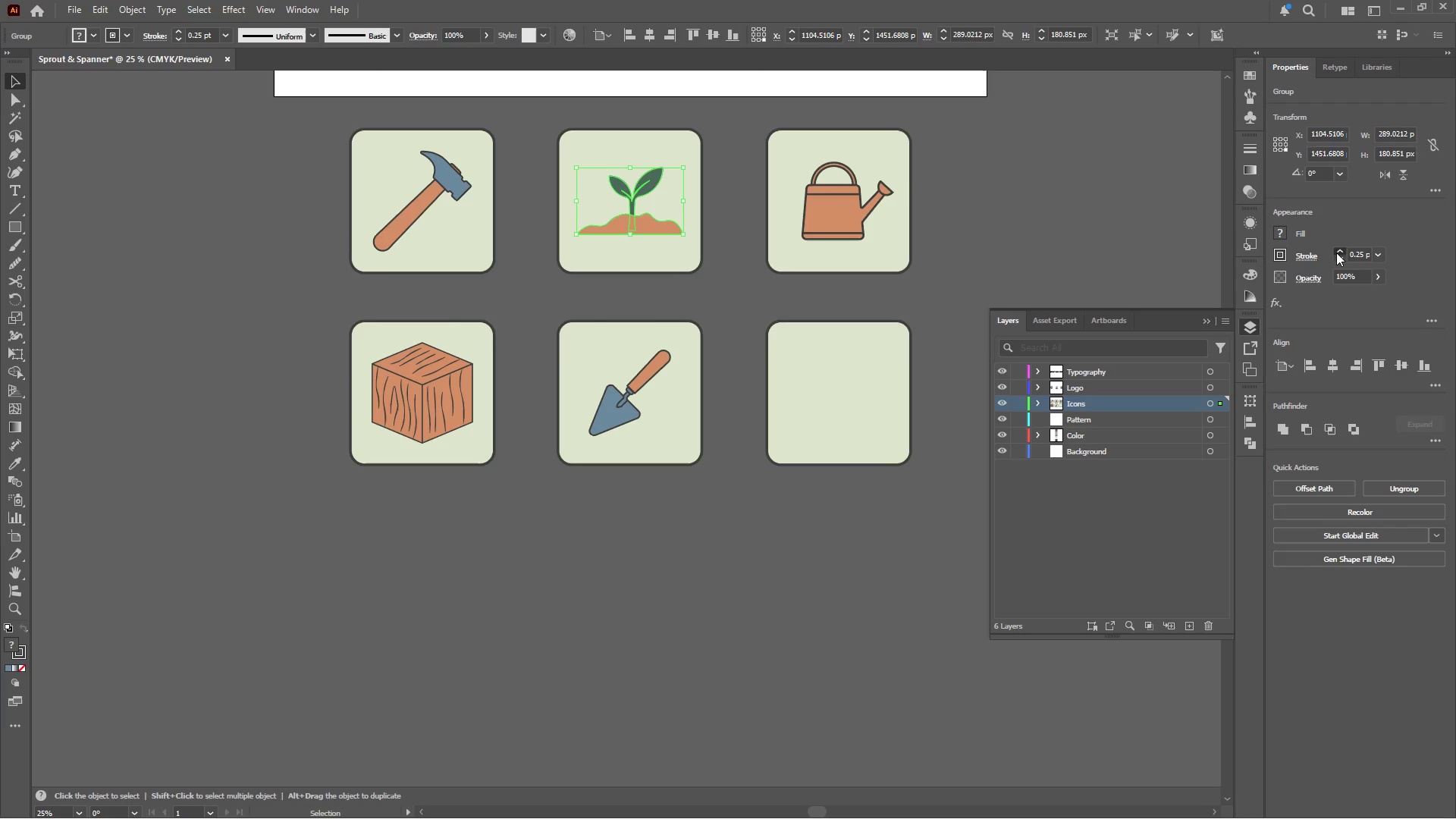 
triple_click([1336, 253])
 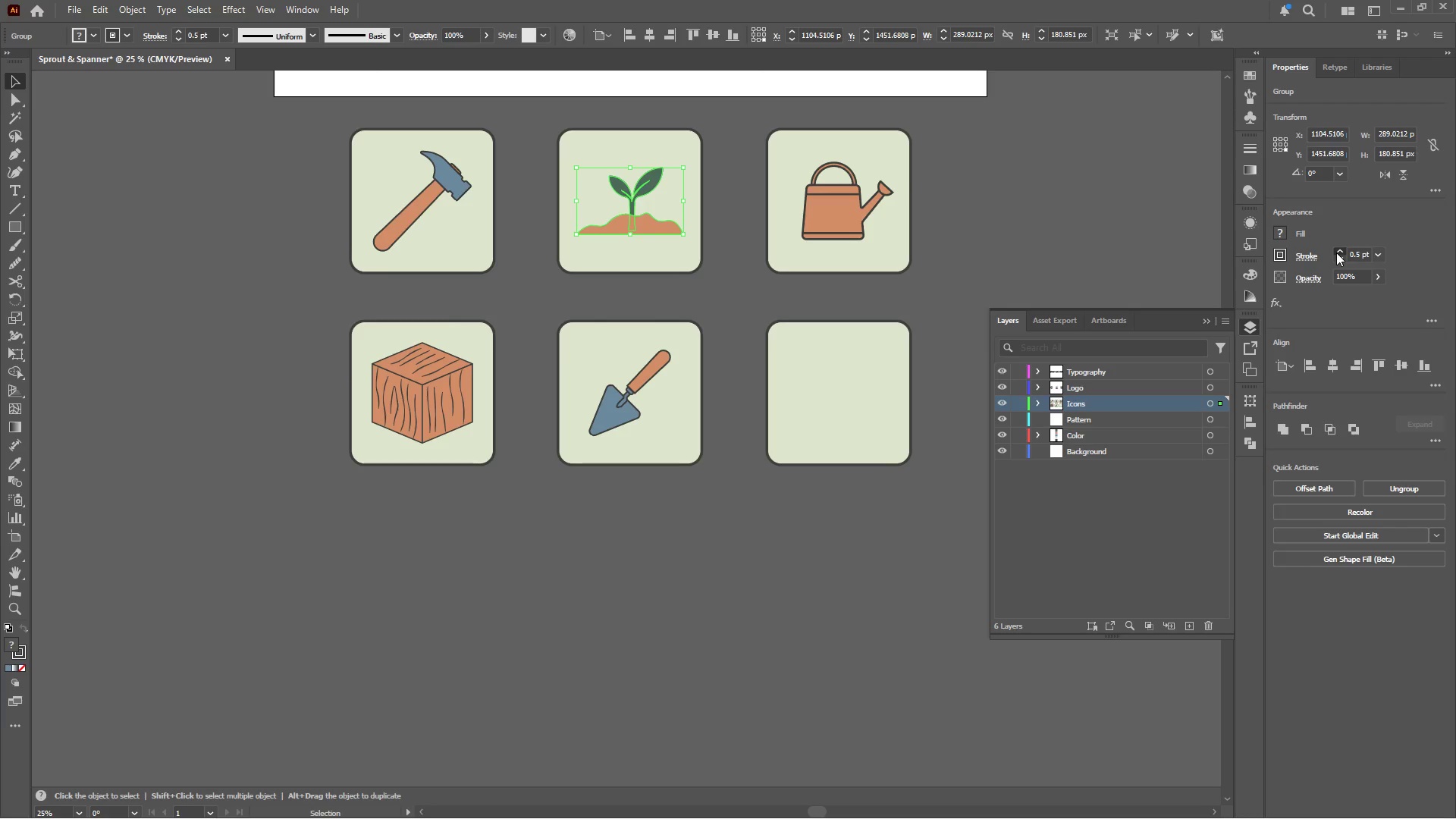 
triple_click([1336, 253])
 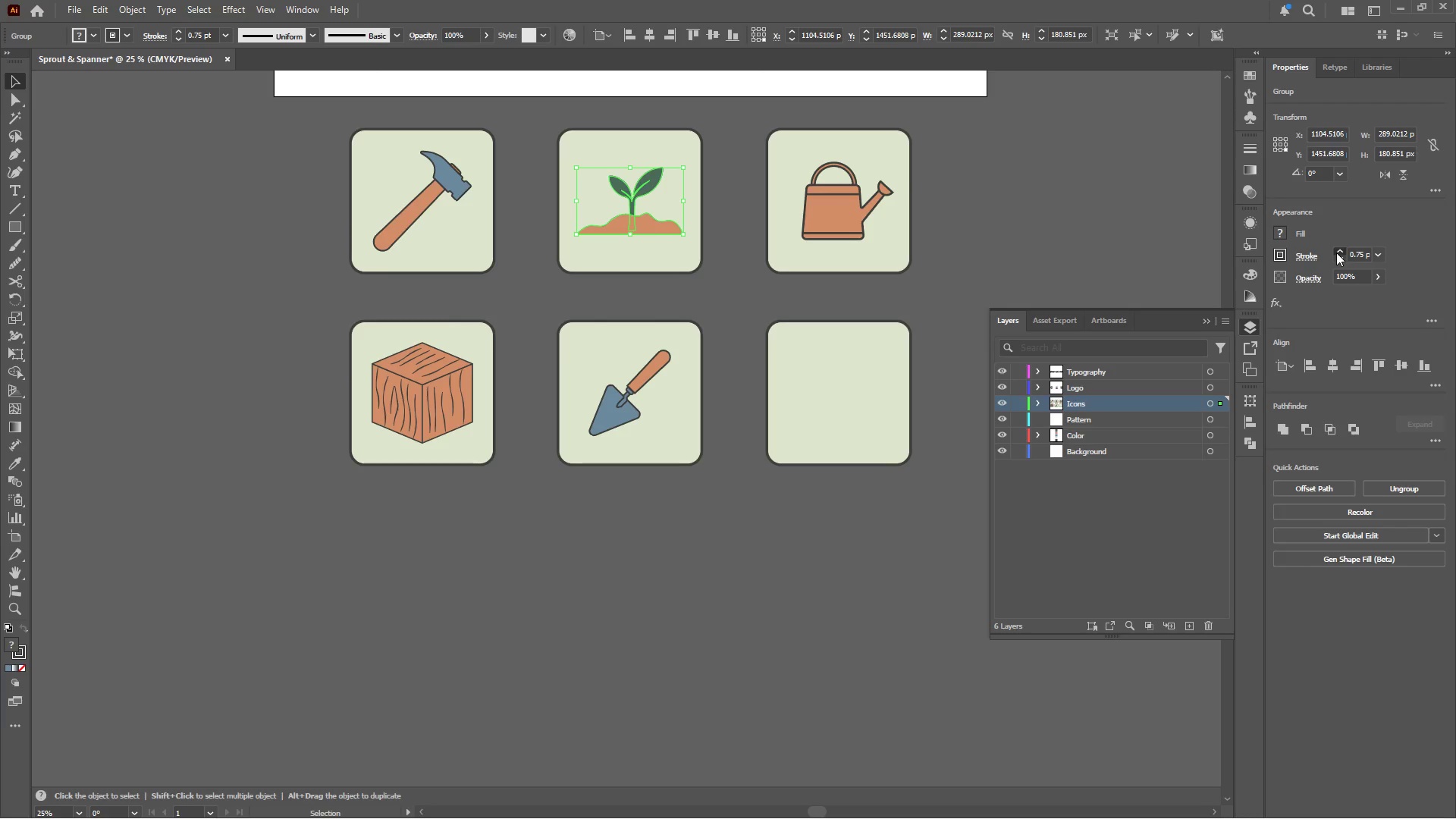 
triple_click([1336, 253])
 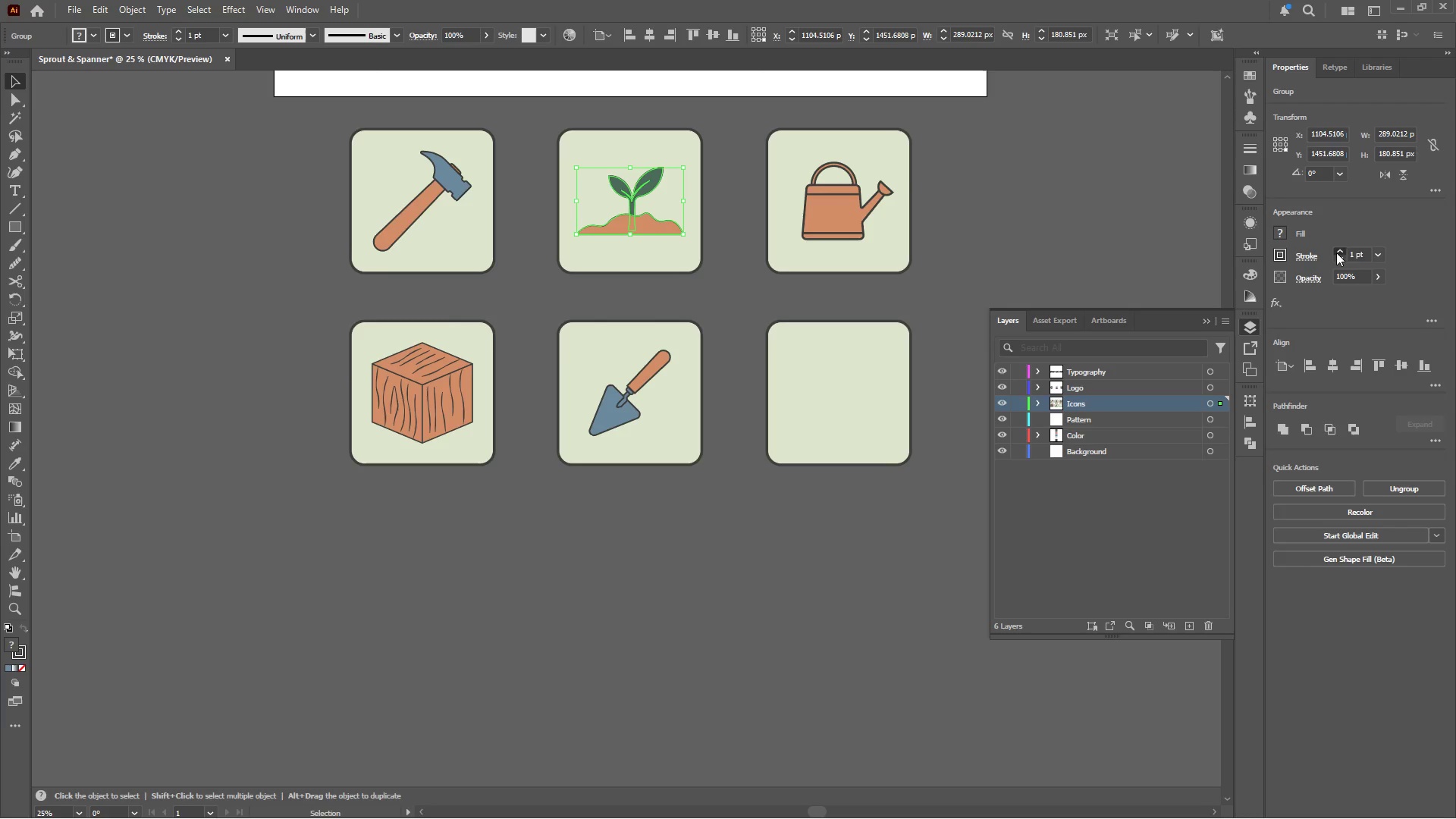 
triple_click([1336, 253])
 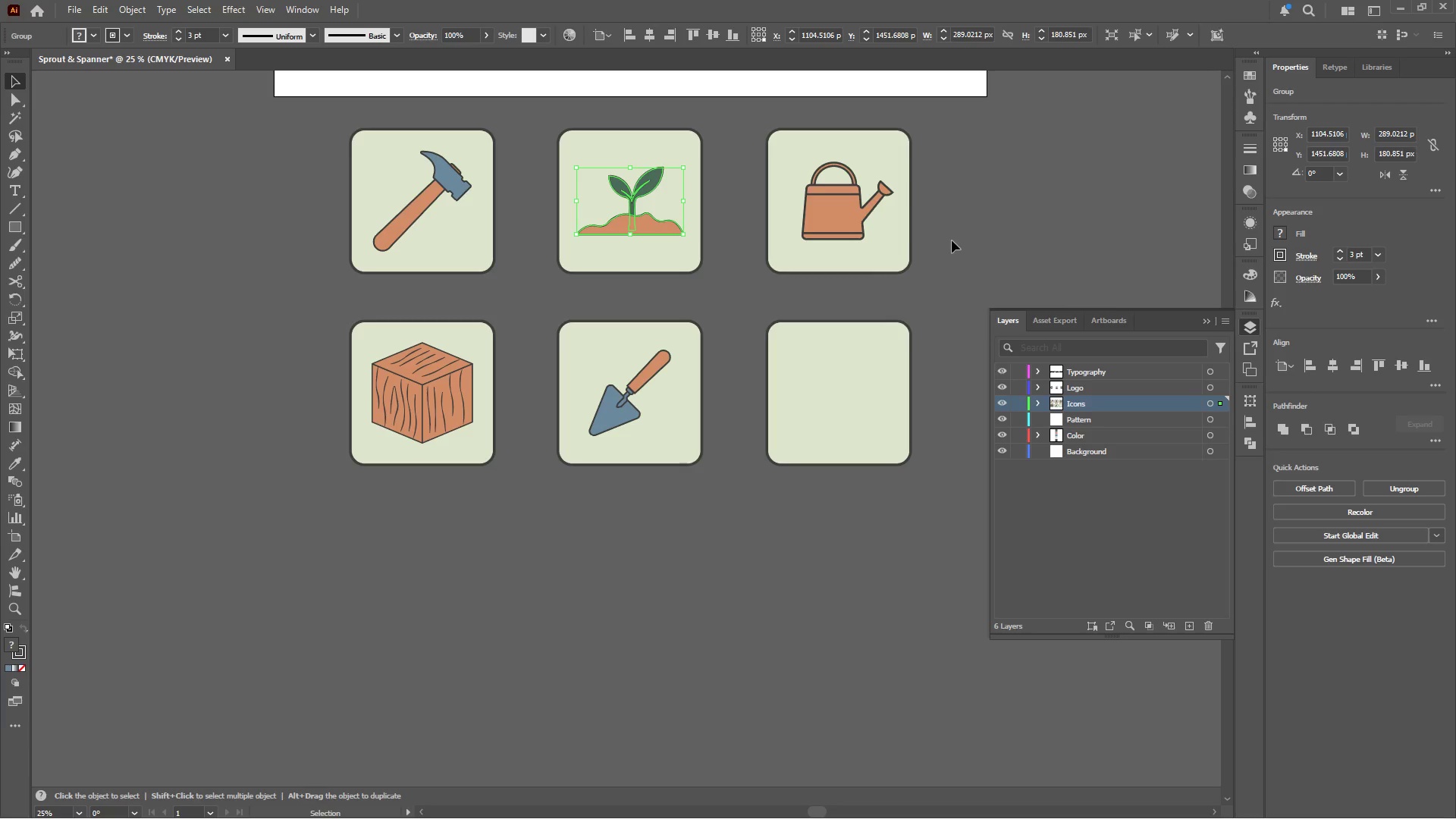 
left_click([825, 221])
 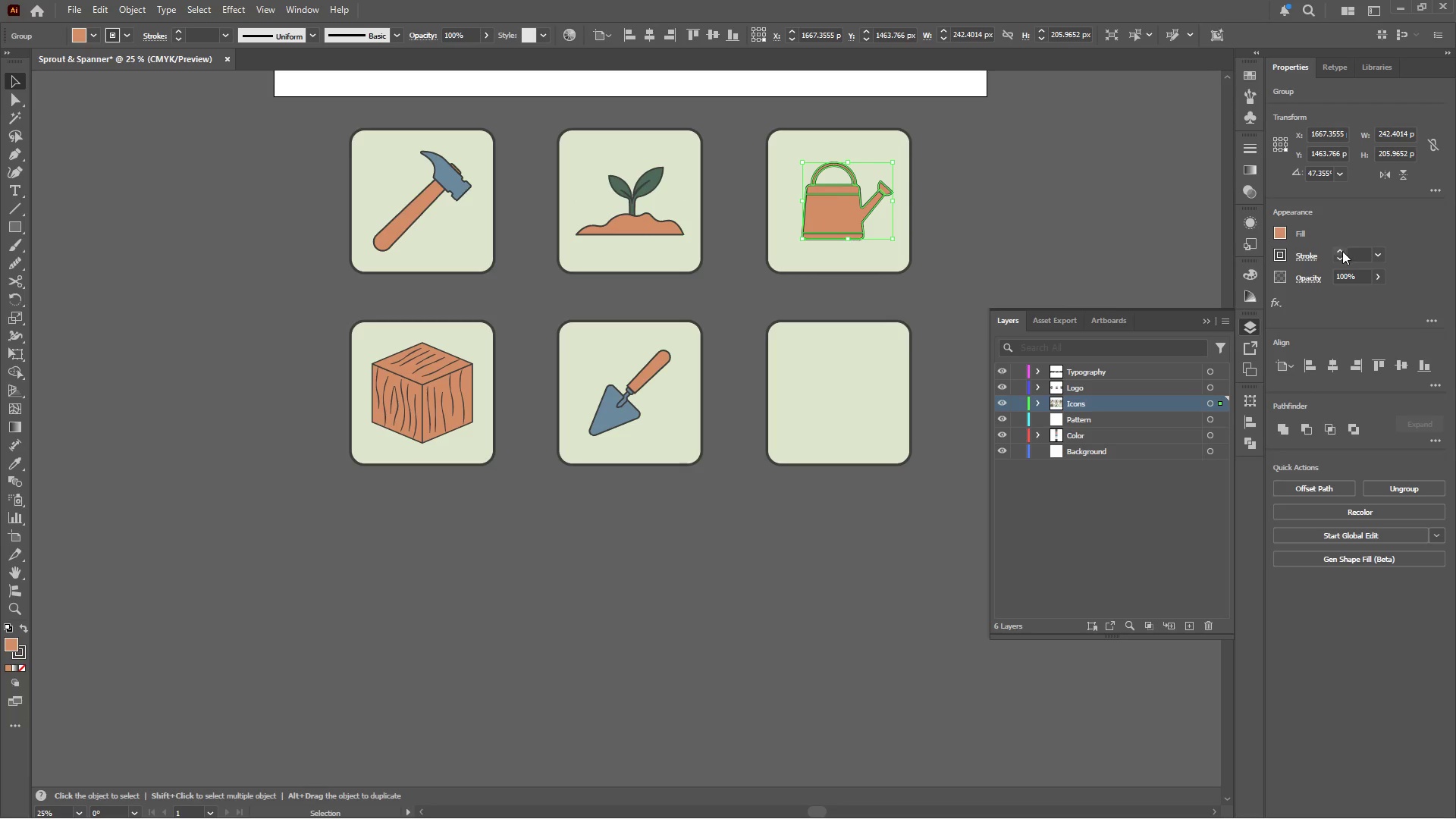 
double_click([1341, 252])
 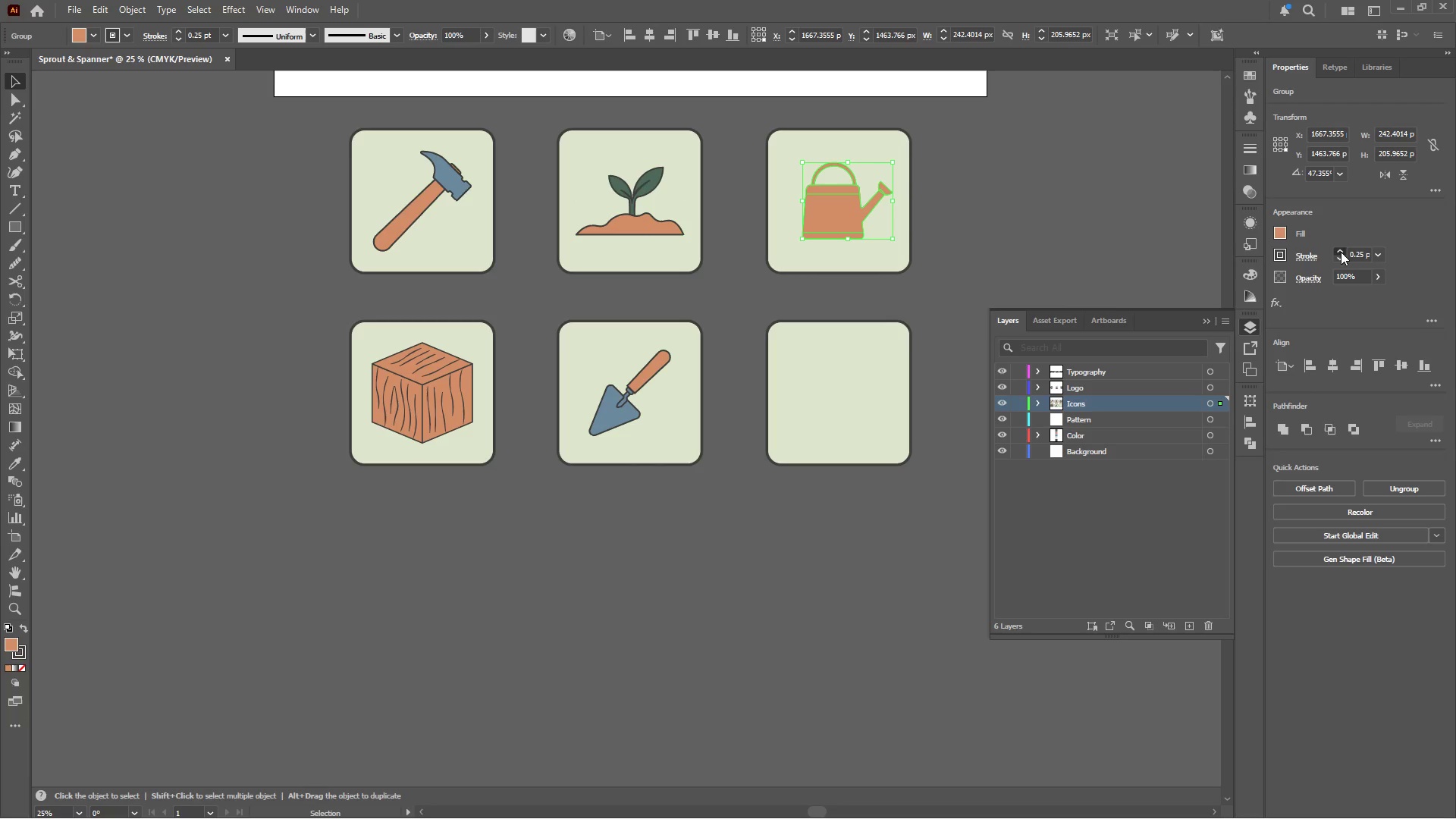 
triple_click([1341, 252])
 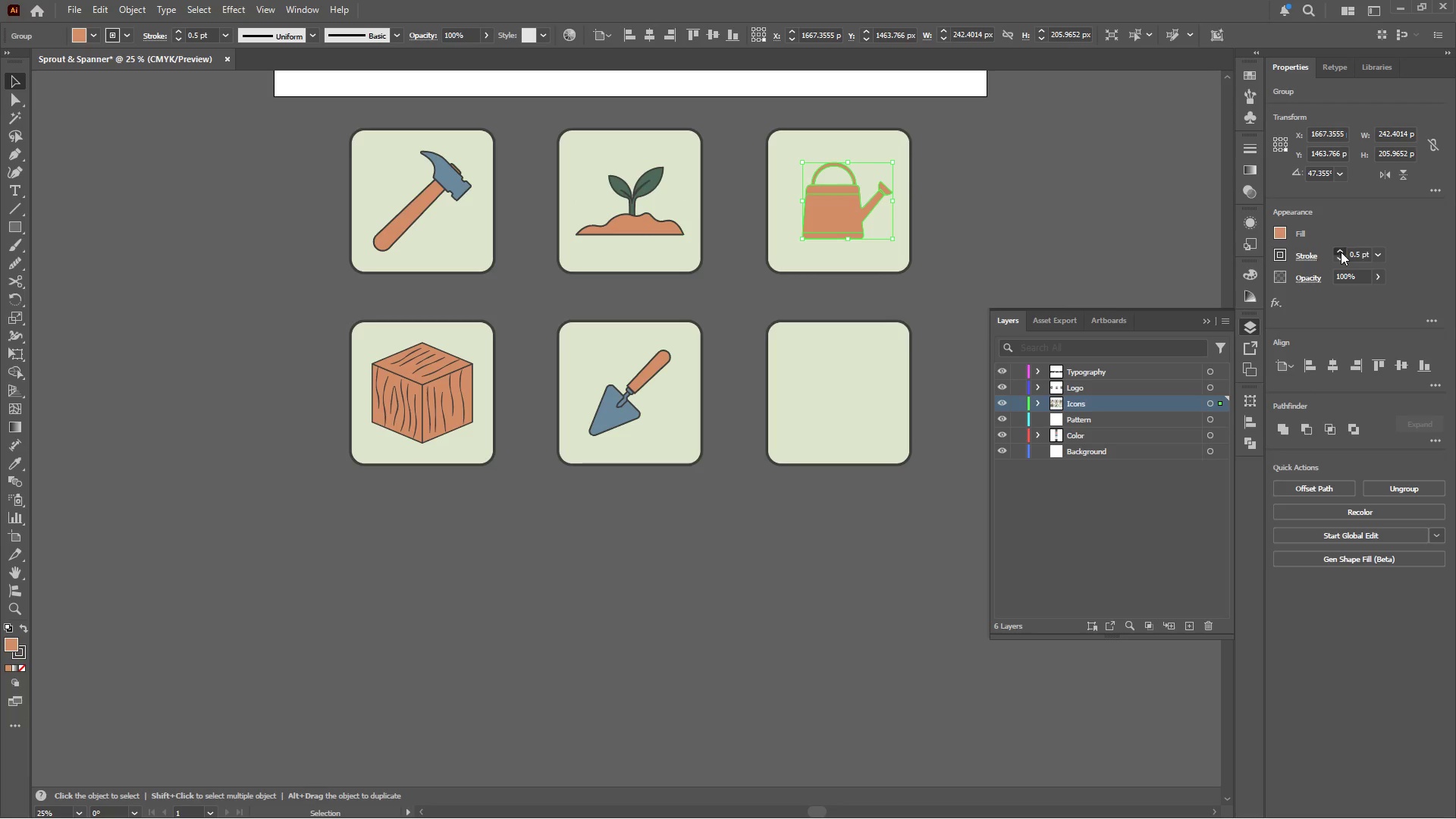 
triple_click([1341, 252])
 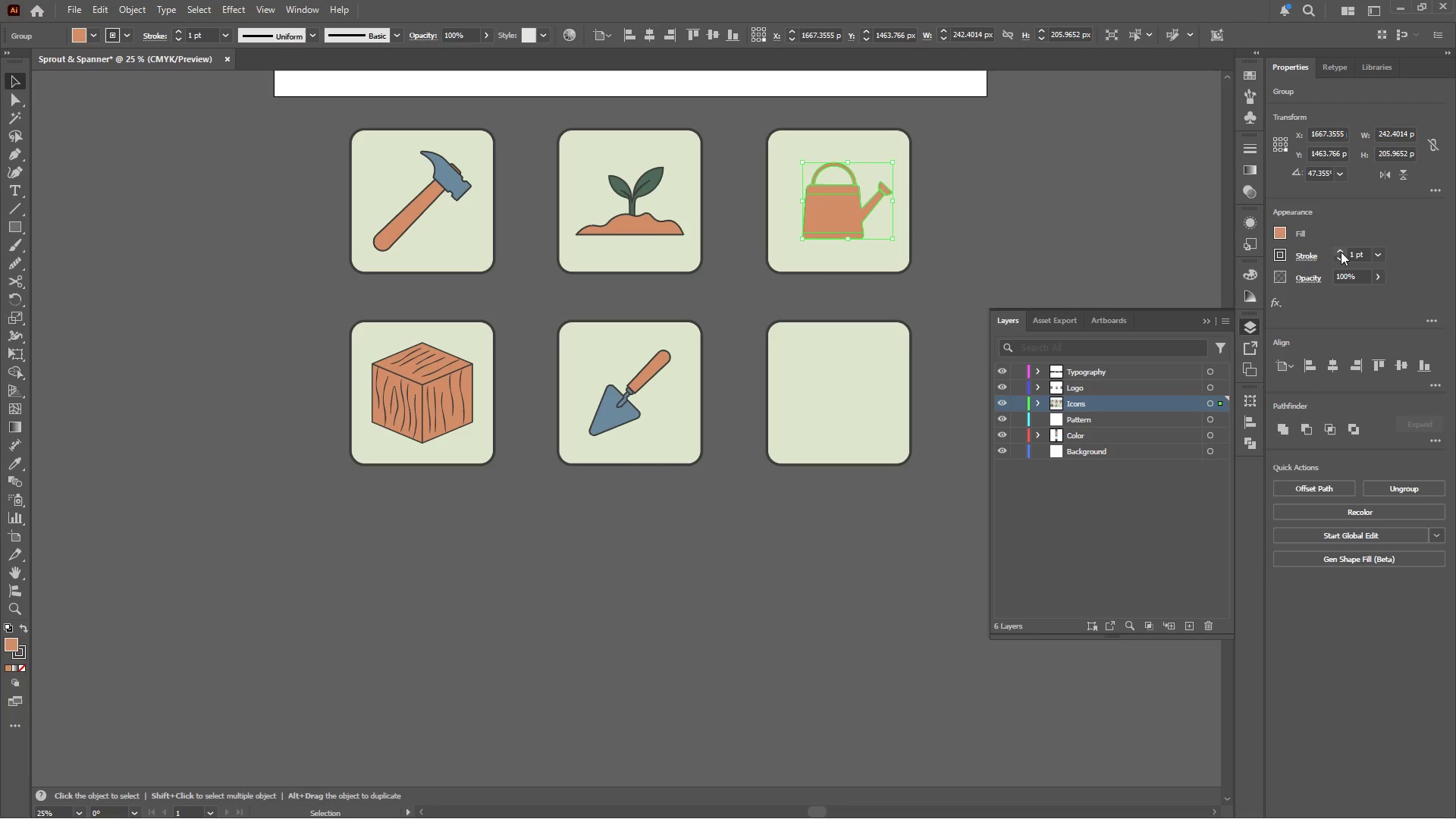 
triple_click([1341, 252])
 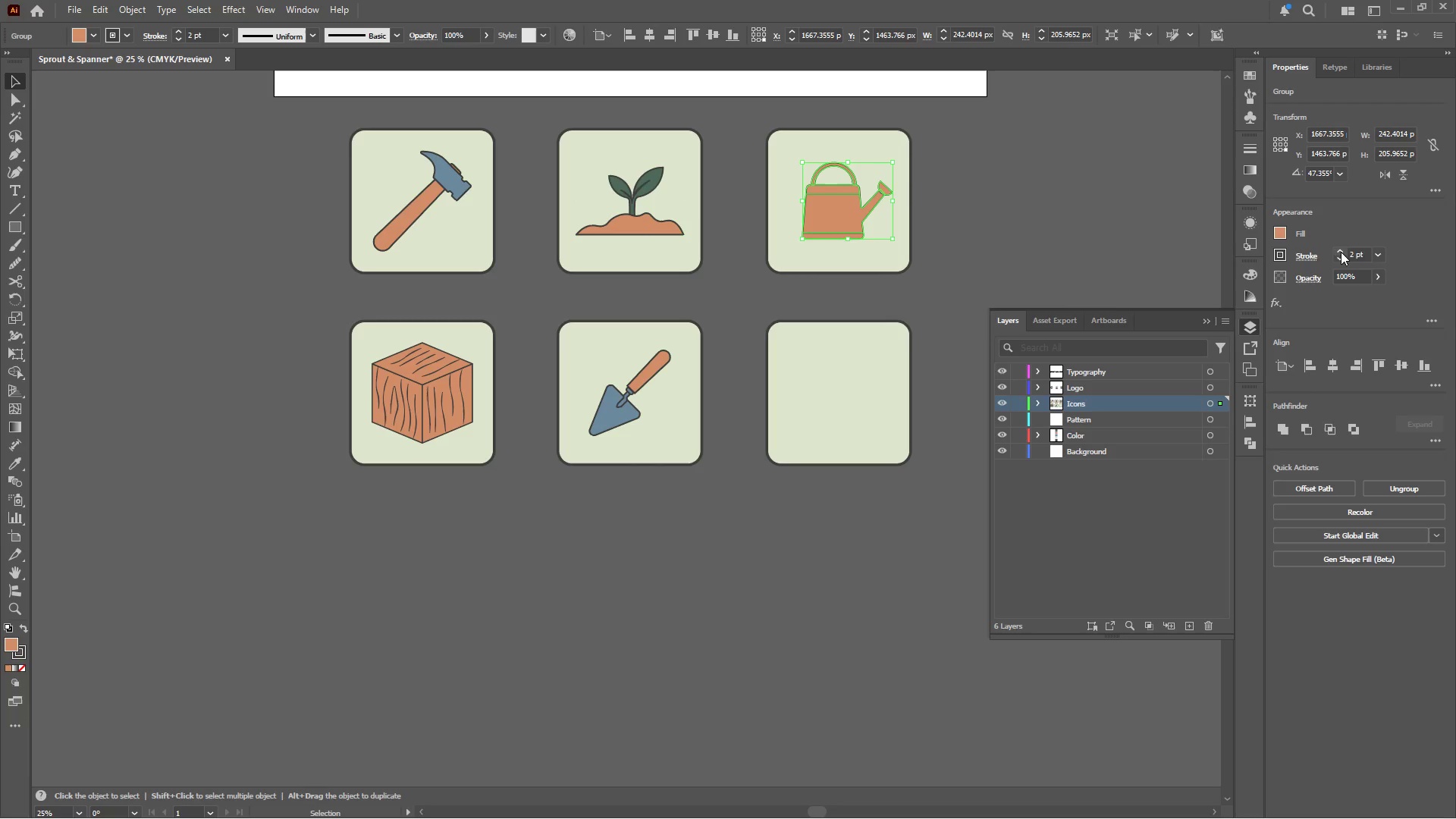 
triple_click([1341, 252])
 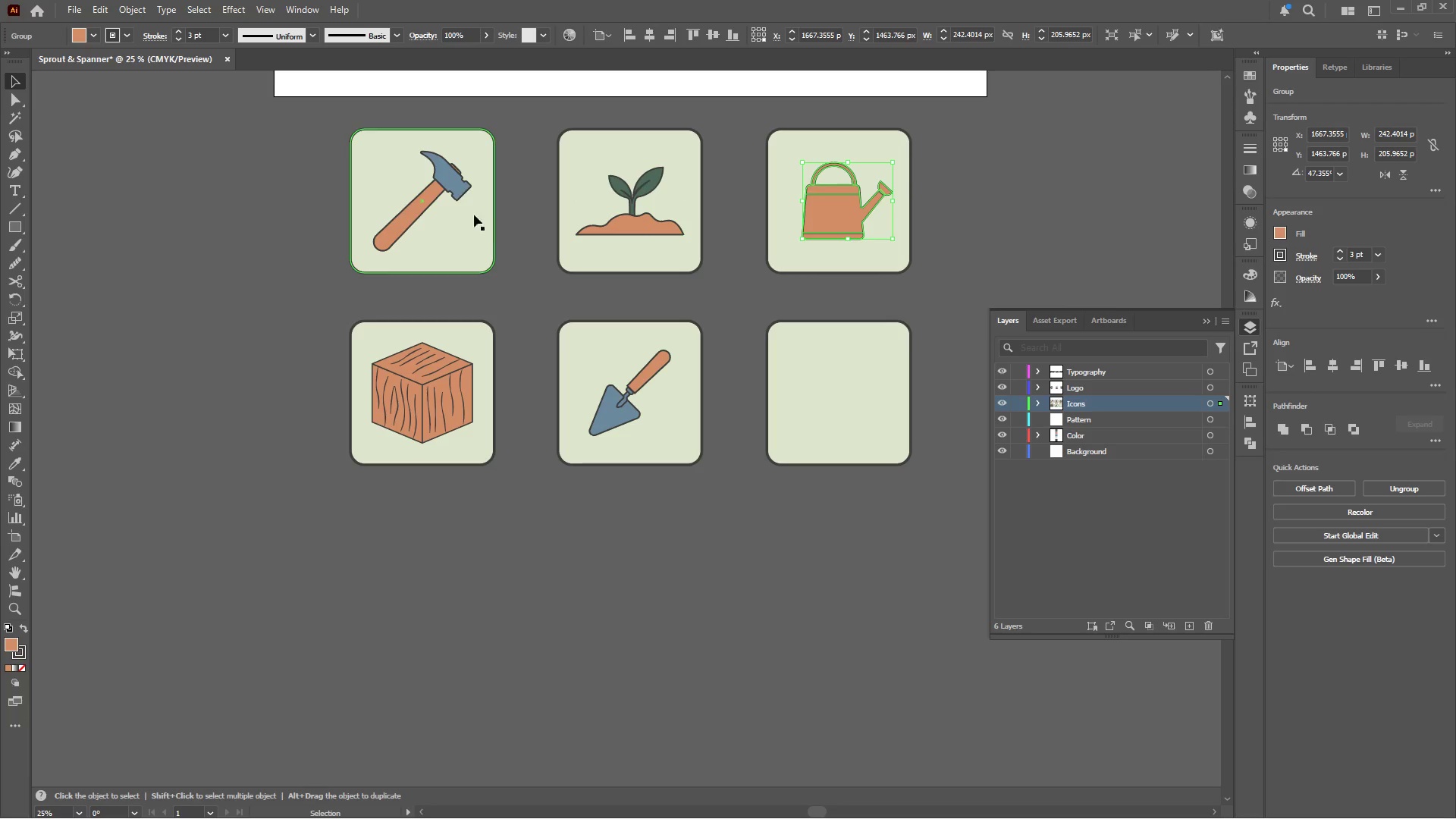 
left_click([447, 186])
 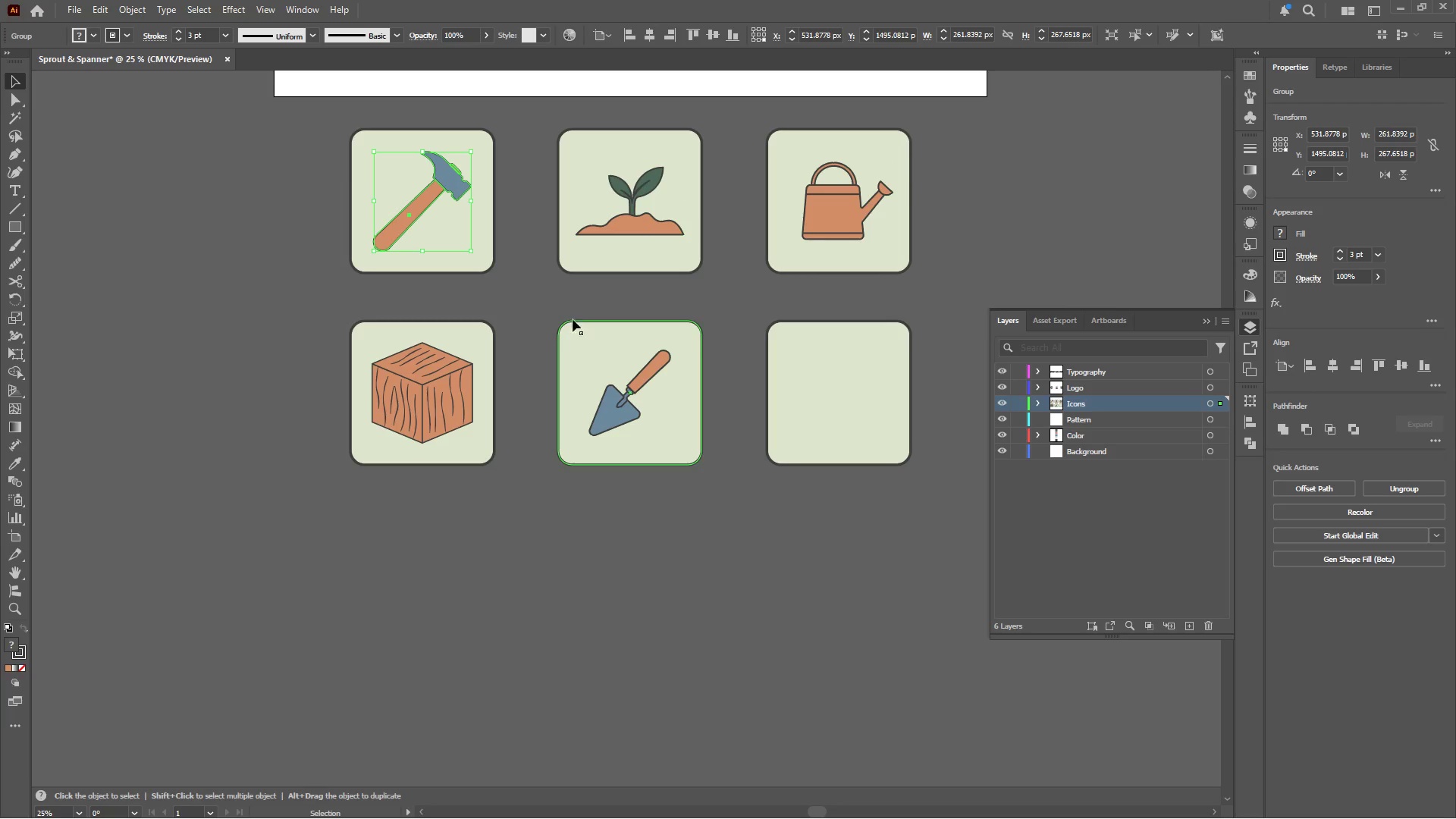 
left_click([459, 393])
 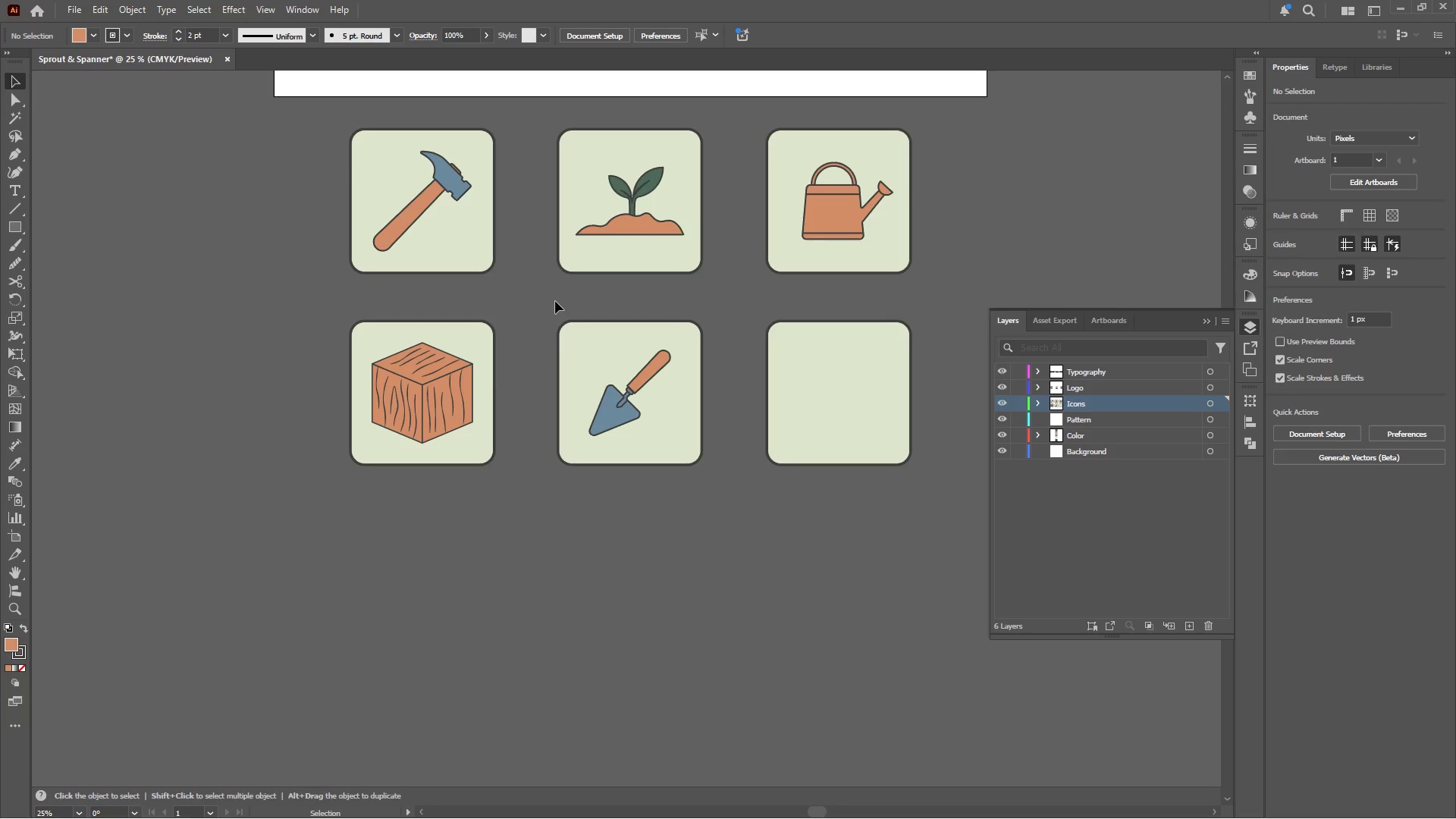 
left_click([404, 378])
 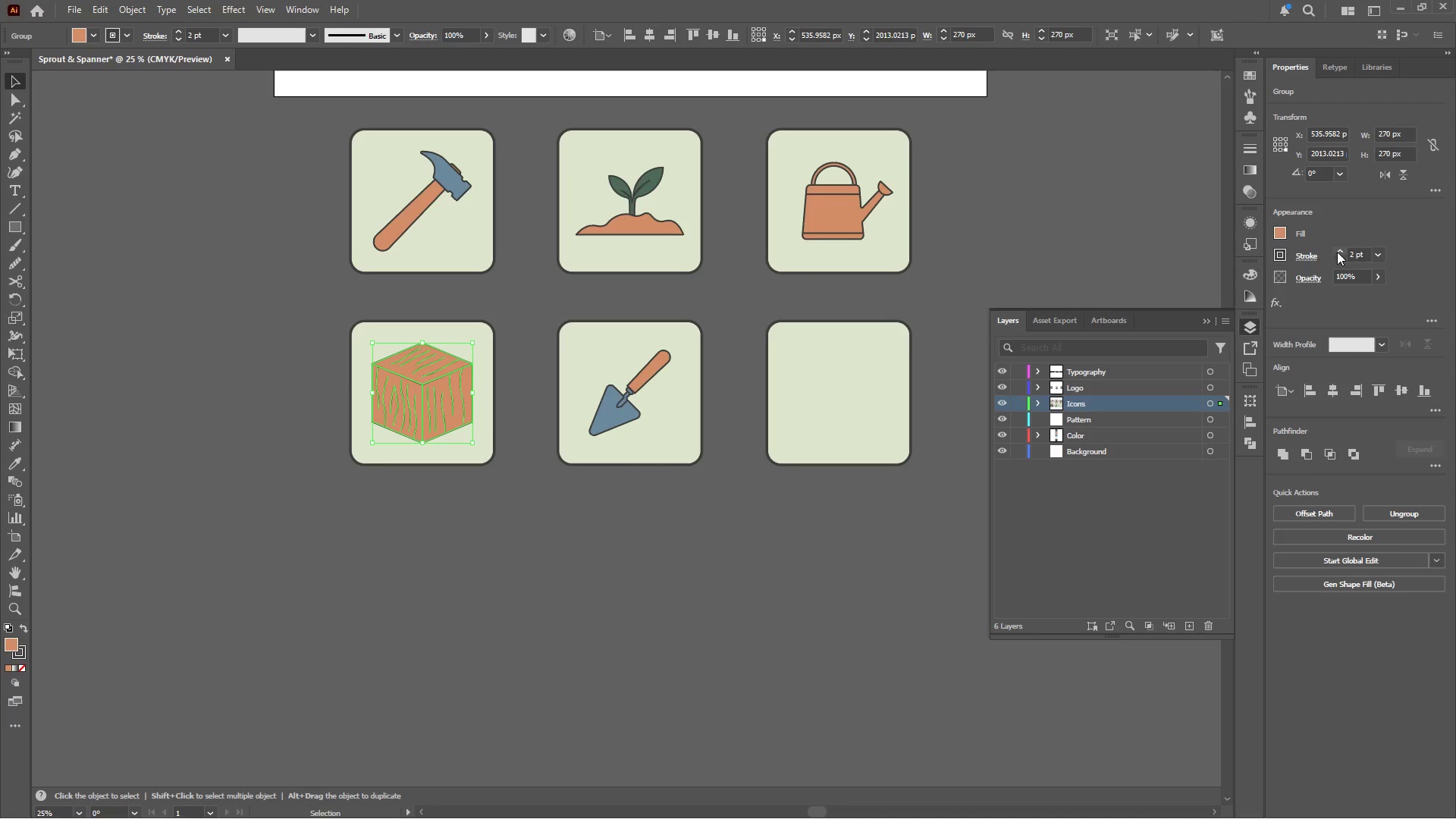 
hold_key(key=AltLeft, duration=0.64)
scroll: coordinate [592, 381], scroll_direction: up, amount: 2.0
 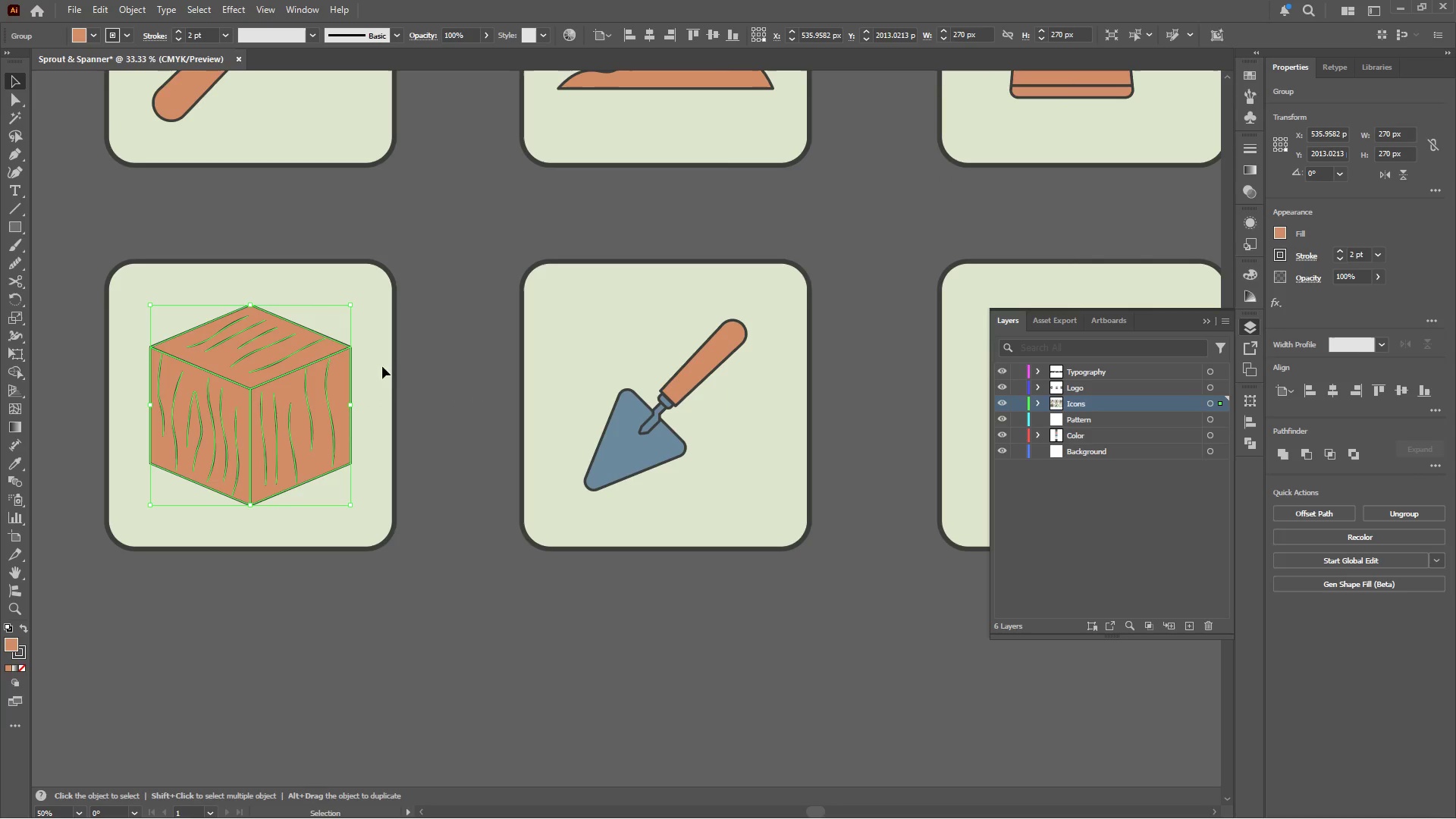 
hold_key(key=Space, duration=0.69)
 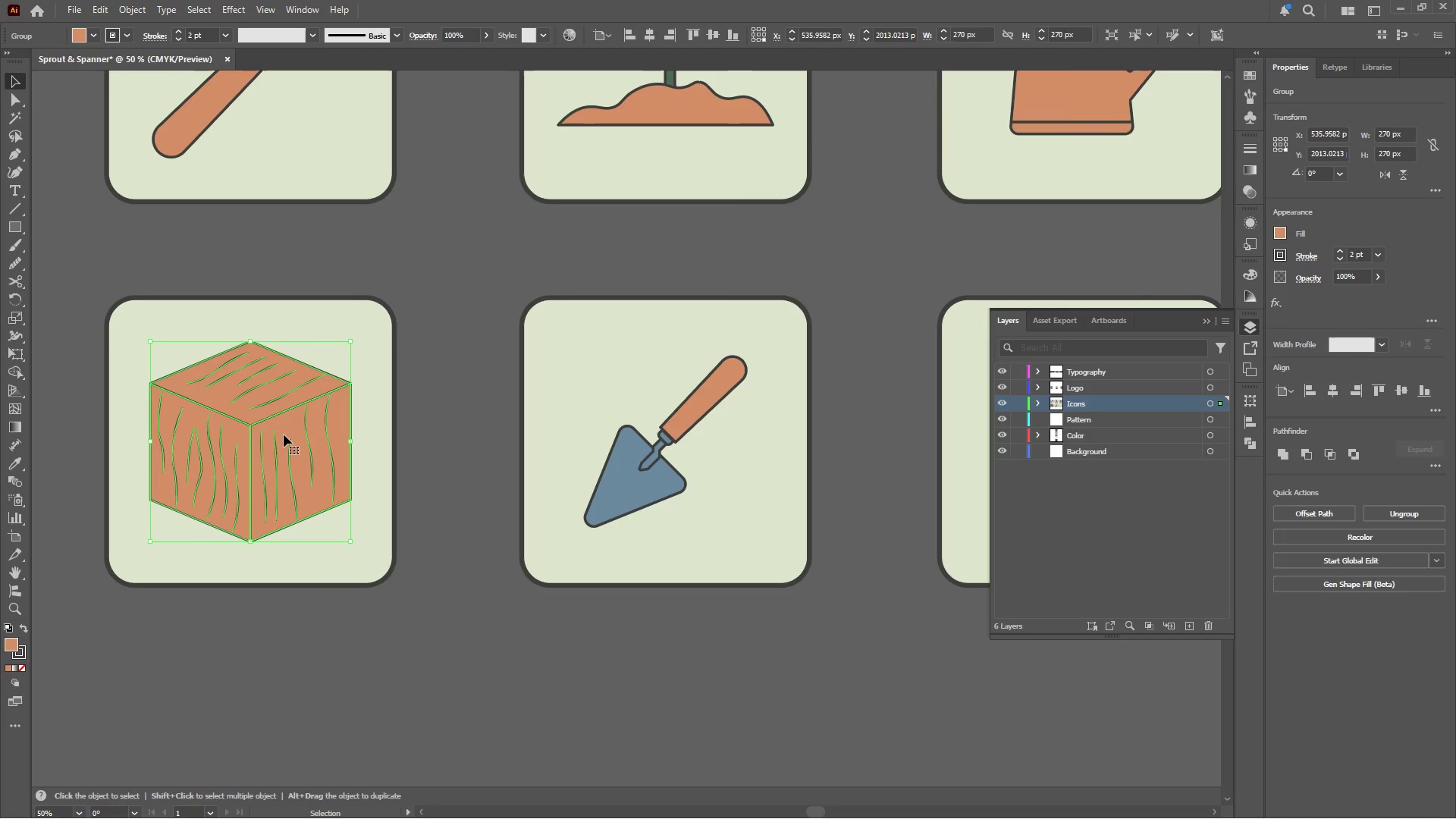 
scroll: coordinate [228, 406], scroll_direction: up, amount: 2.0
 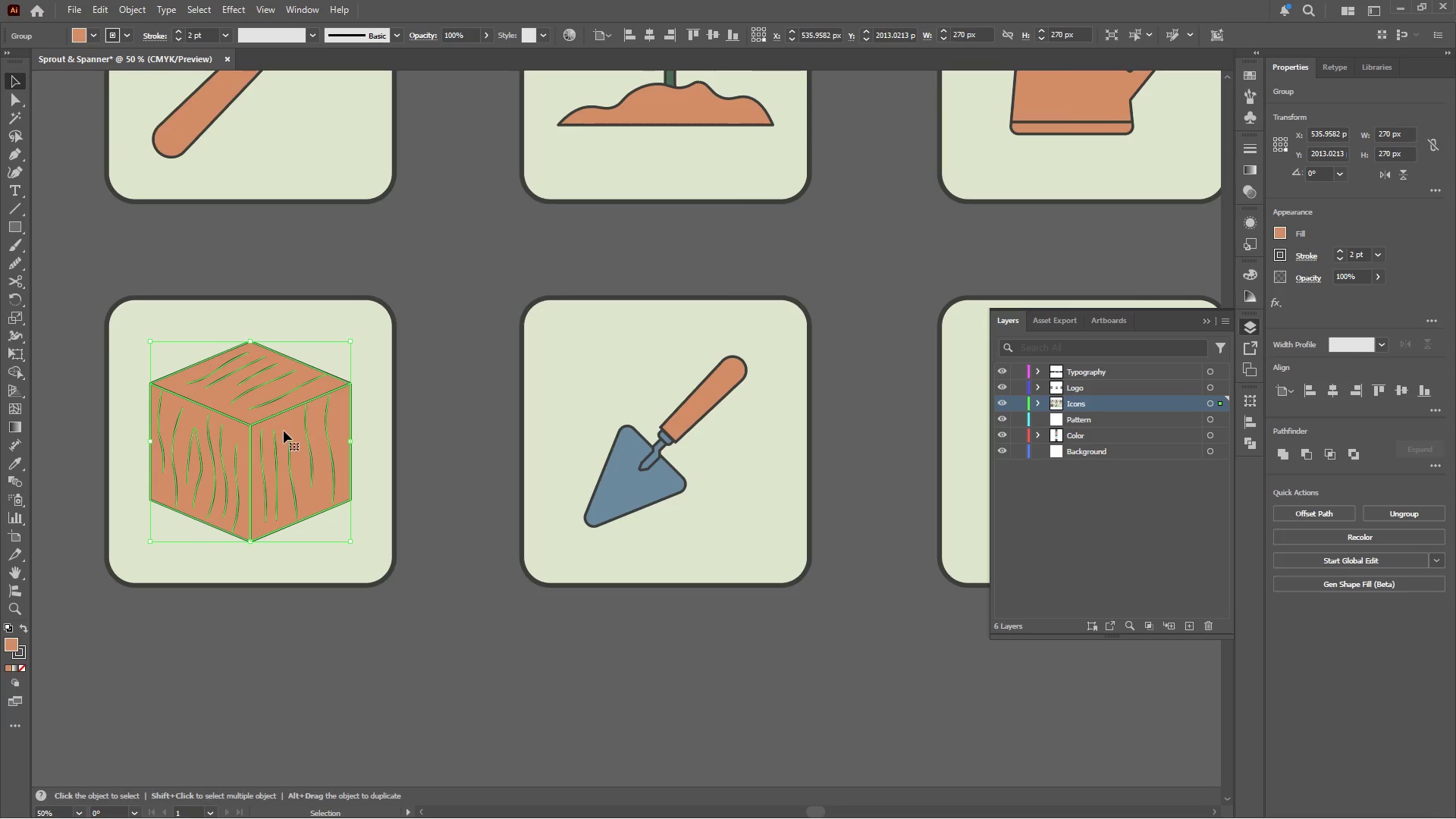 
double_click([284, 429])
 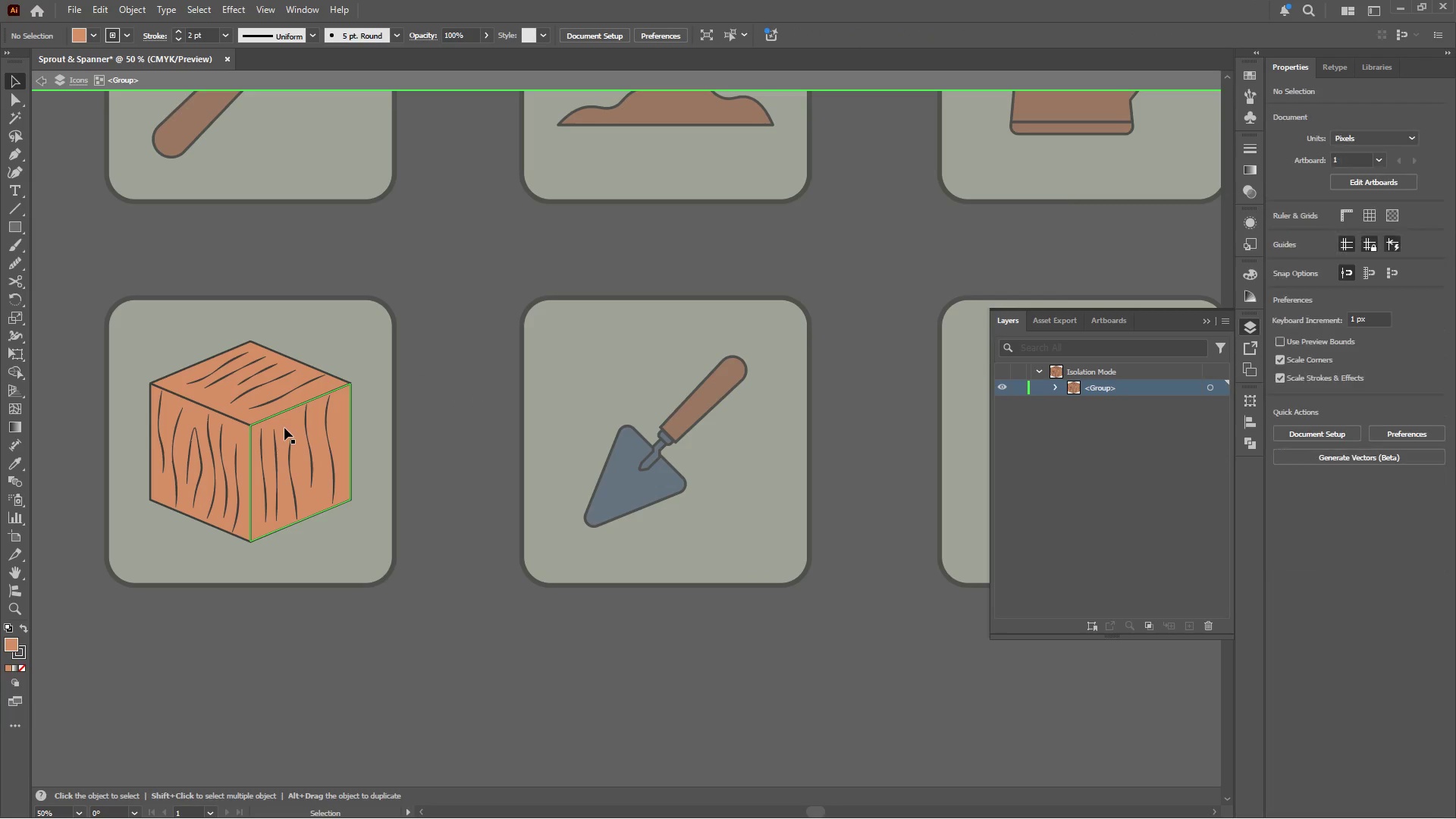 
triple_click([284, 427])
 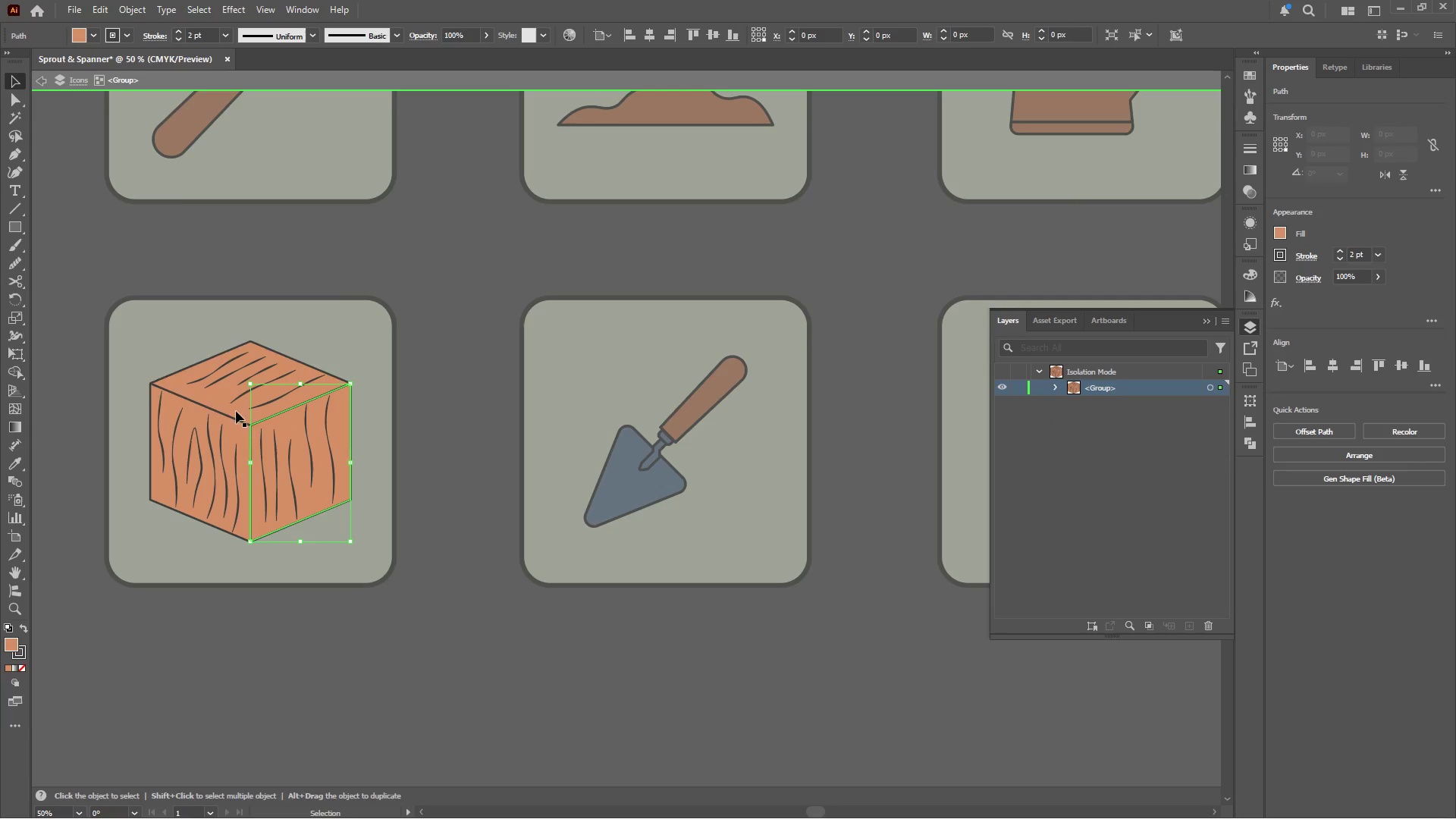 
hold_key(key=ShiftLeft, duration=1.41)
left_click([185, 413])
 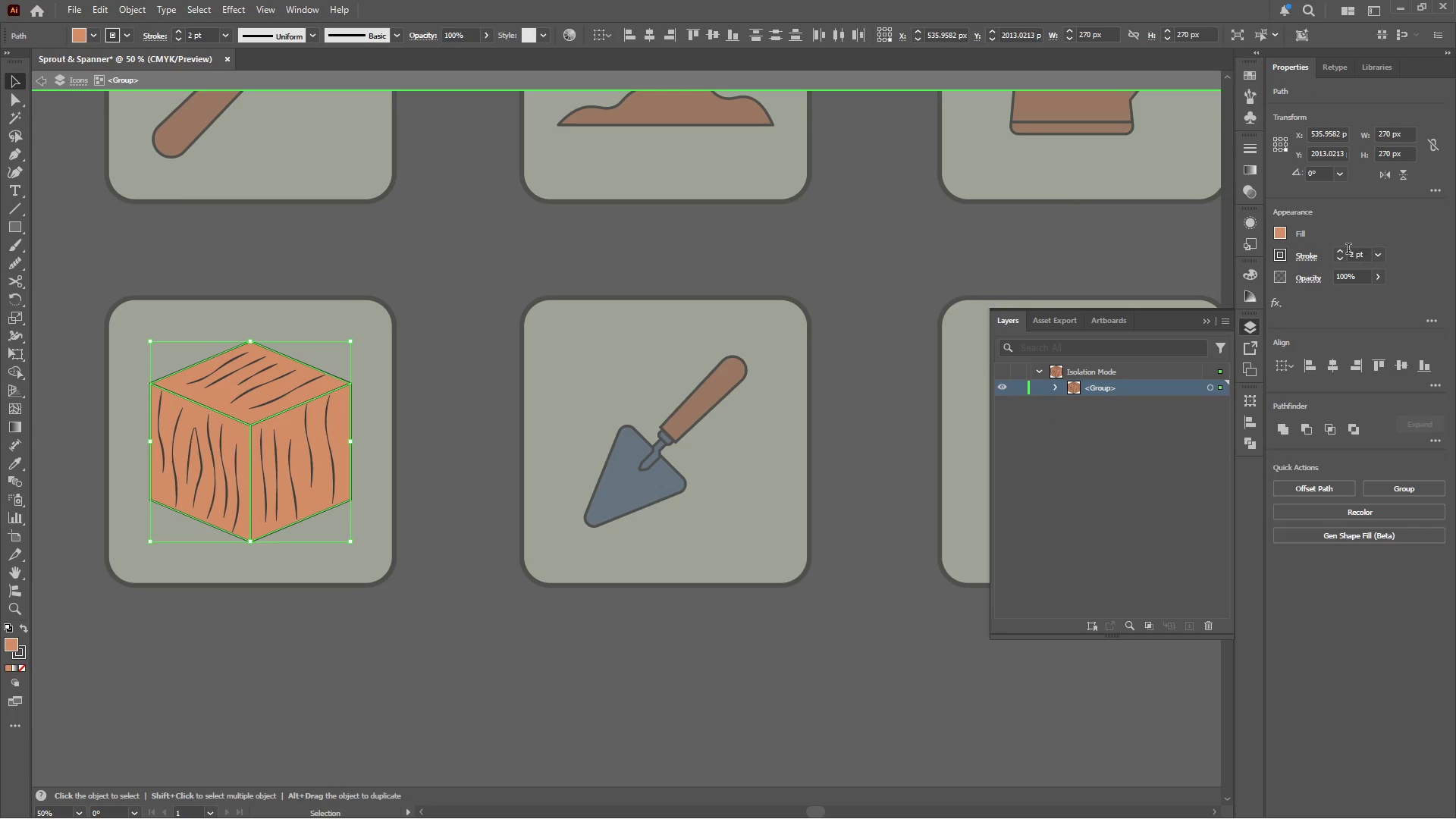 
left_click([1342, 251])
 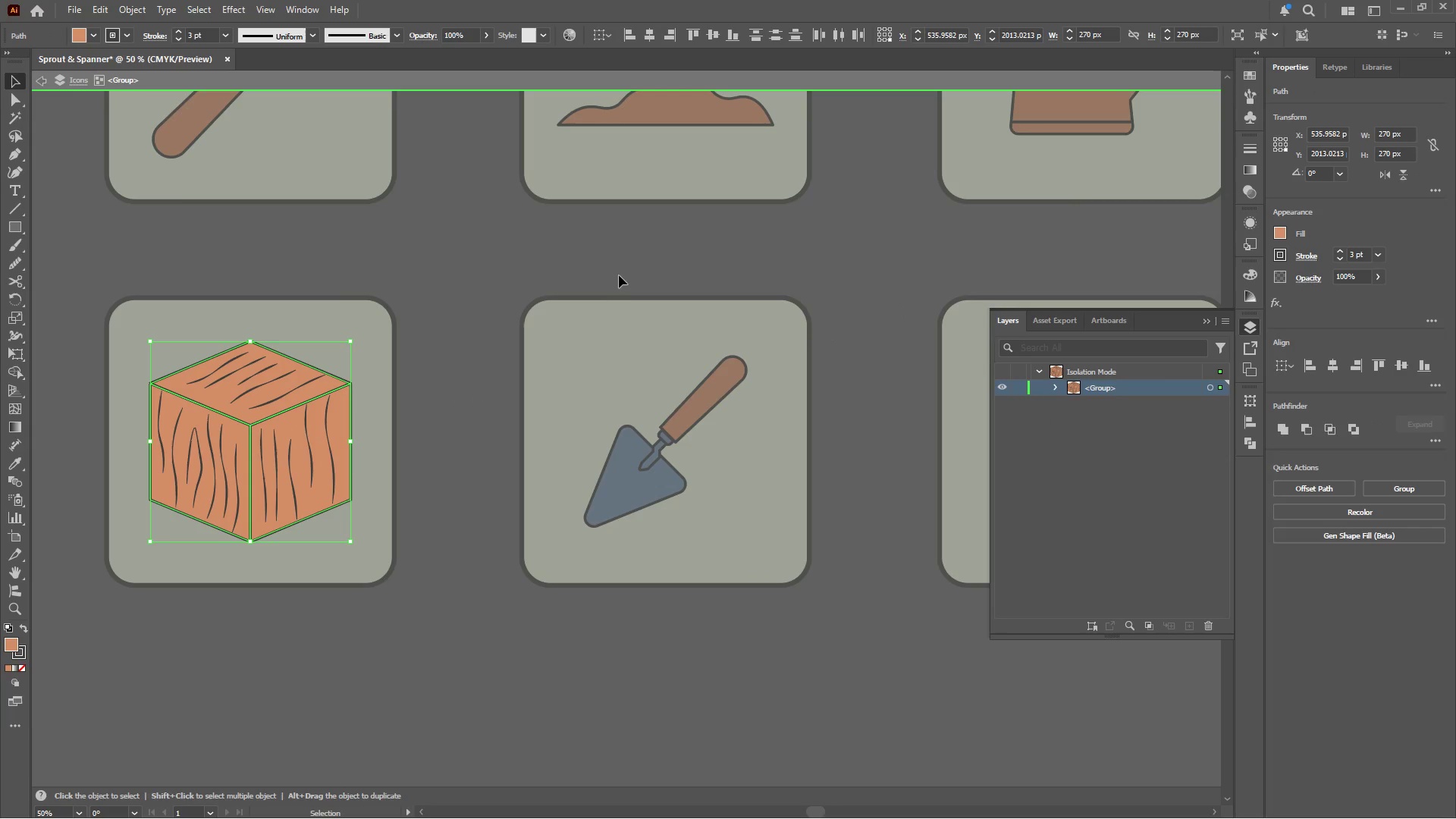 
double_click([614, 268])
 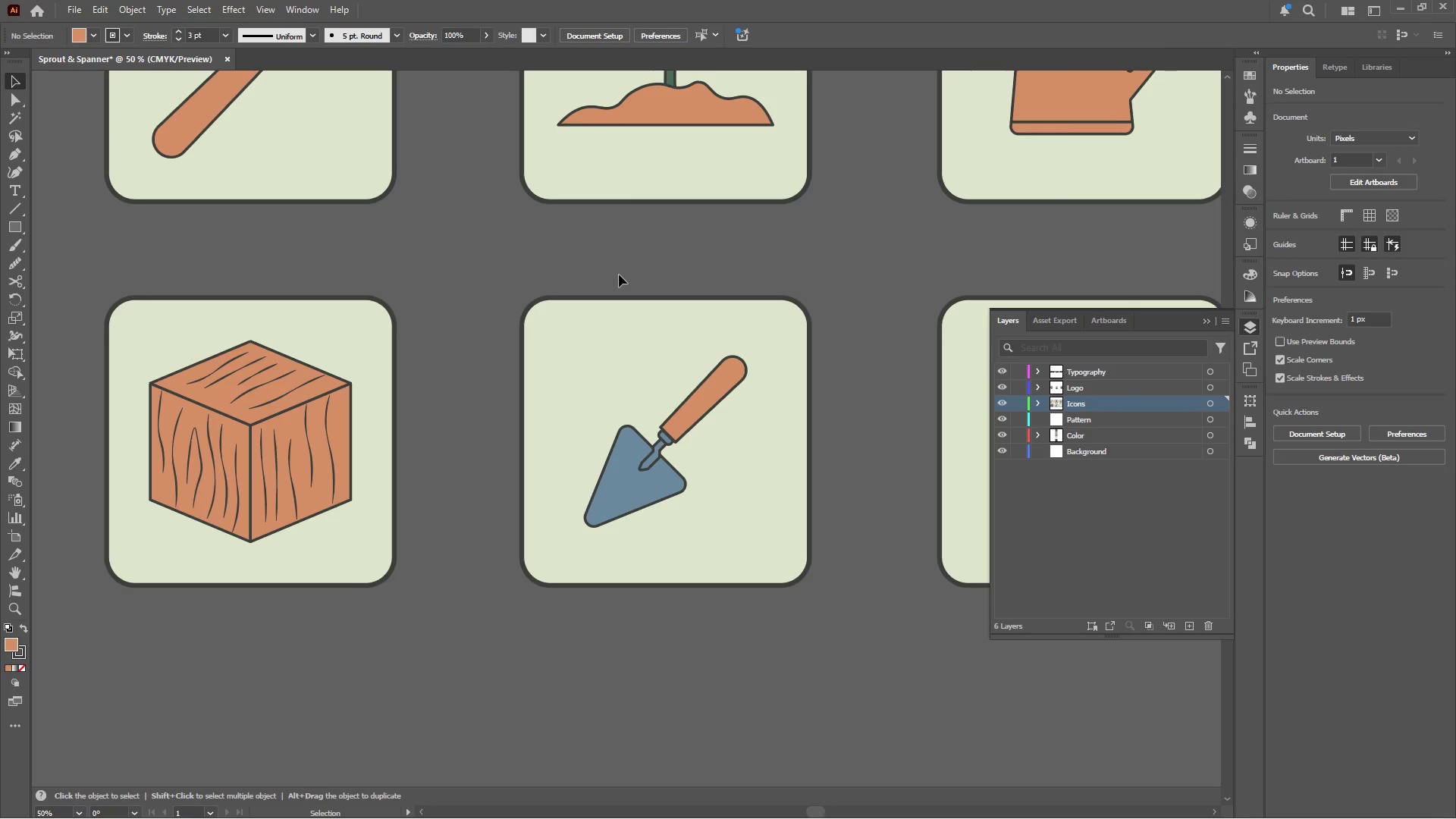 
hold_key(key=AltLeft, duration=0.41)
 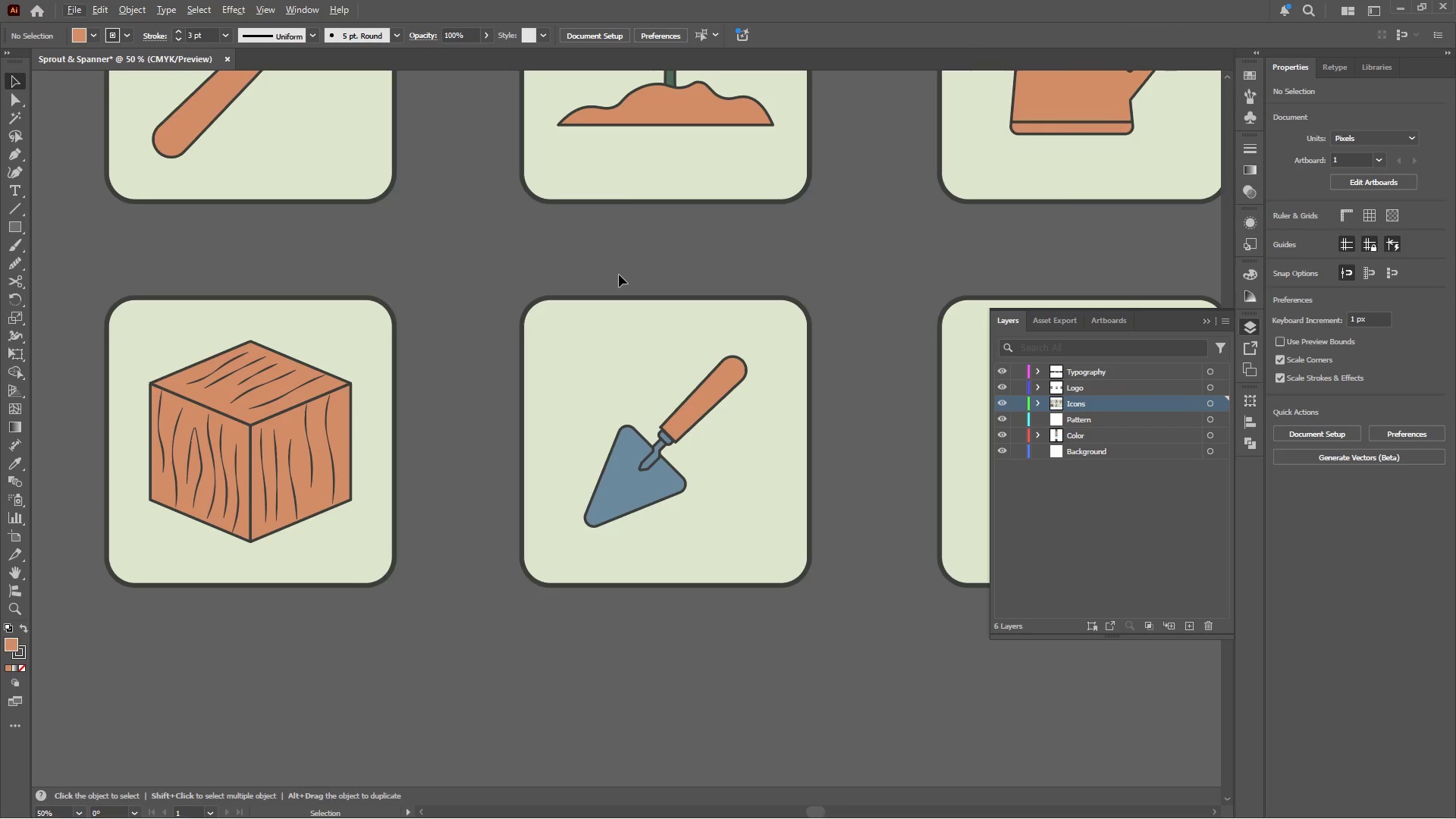 
wait(6.7)
 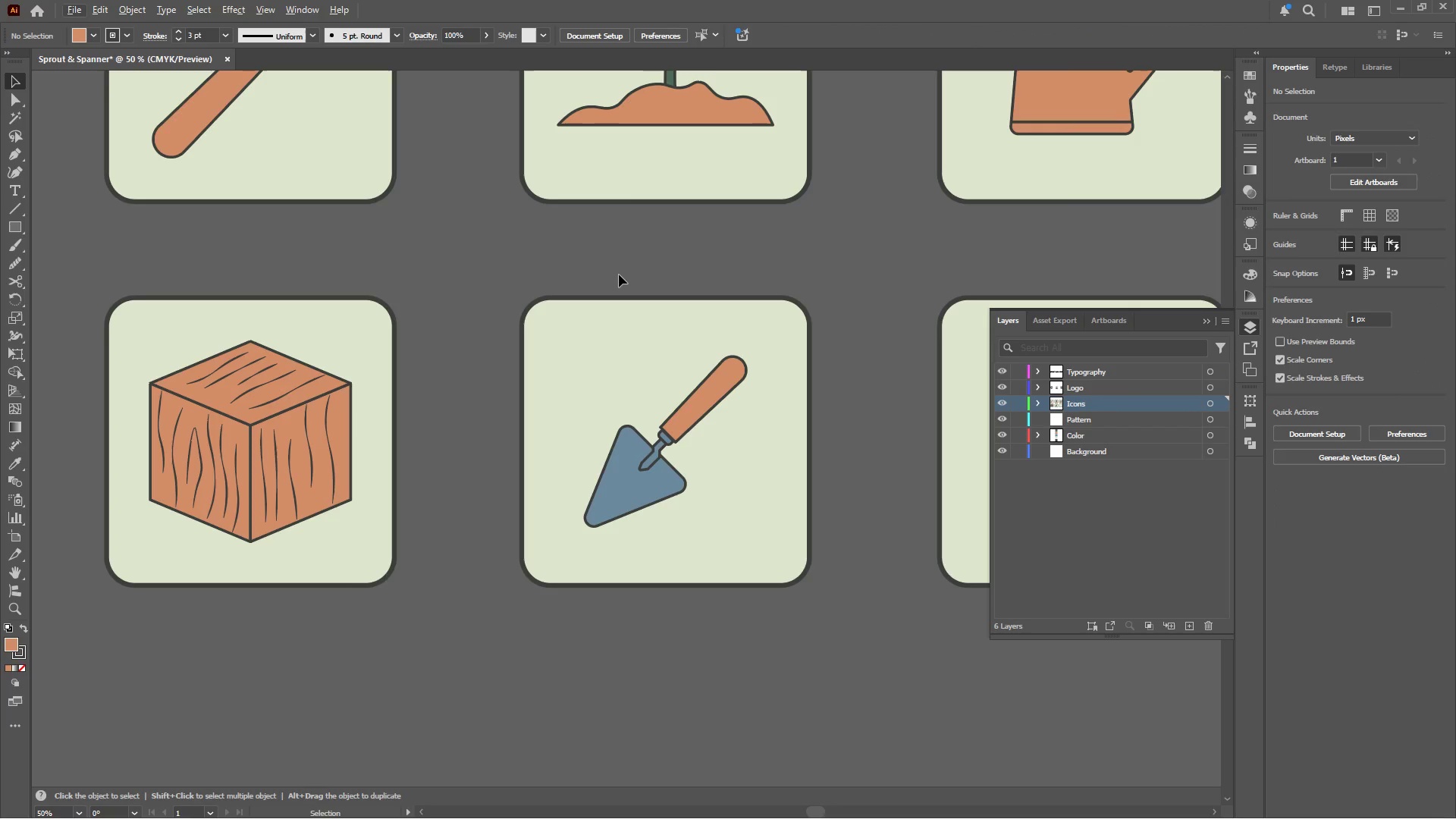 
hold_key(key=AltLeft, duration=0.55)
scroll: coordinate [581, 457], scroll_direction: down, amount: 2.0
 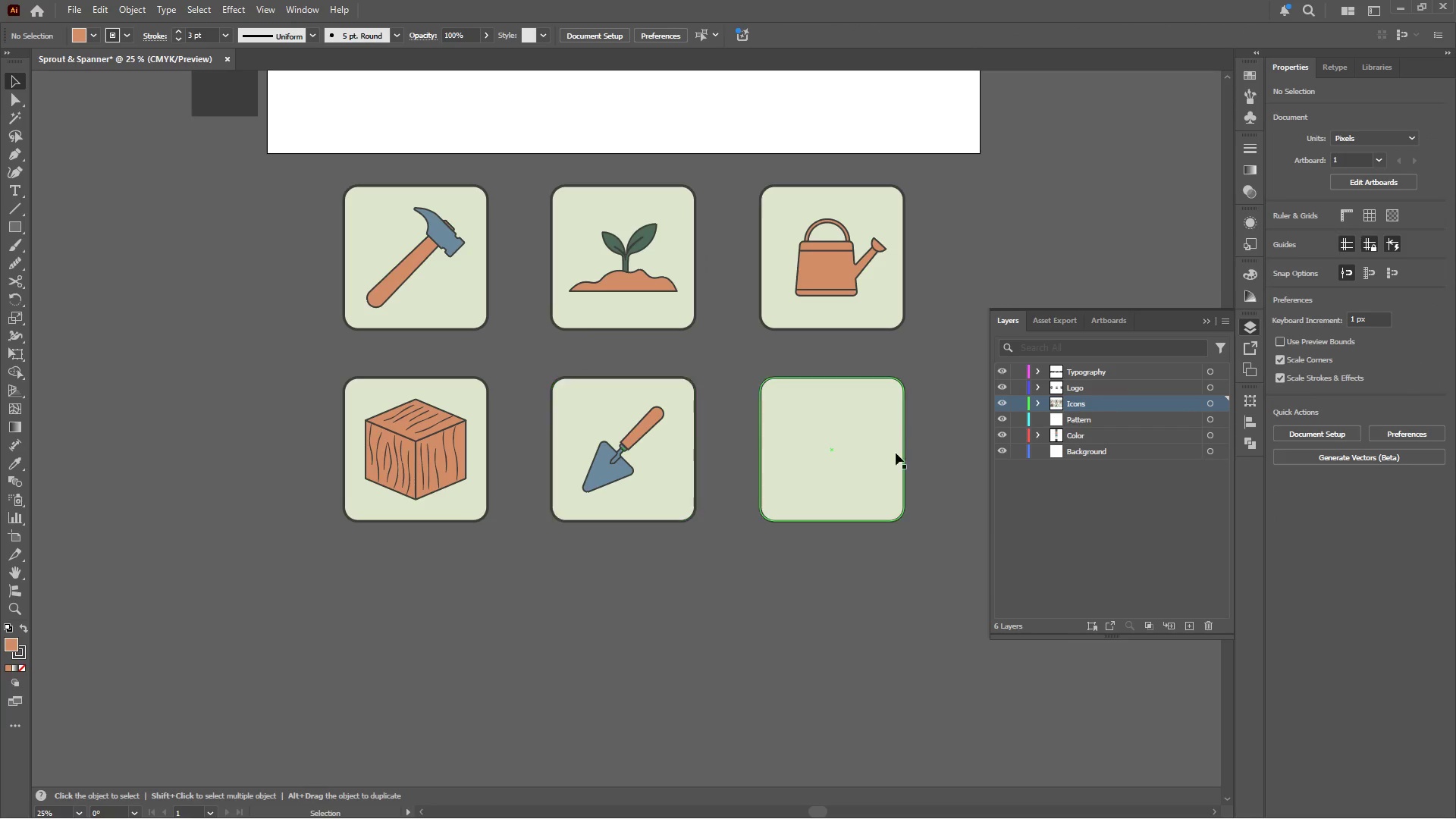 
hold_key(key=AltLeft, duration=0.52)
scroll: coordinate [896, 452], scroll_direction: up, amount: 2.0
 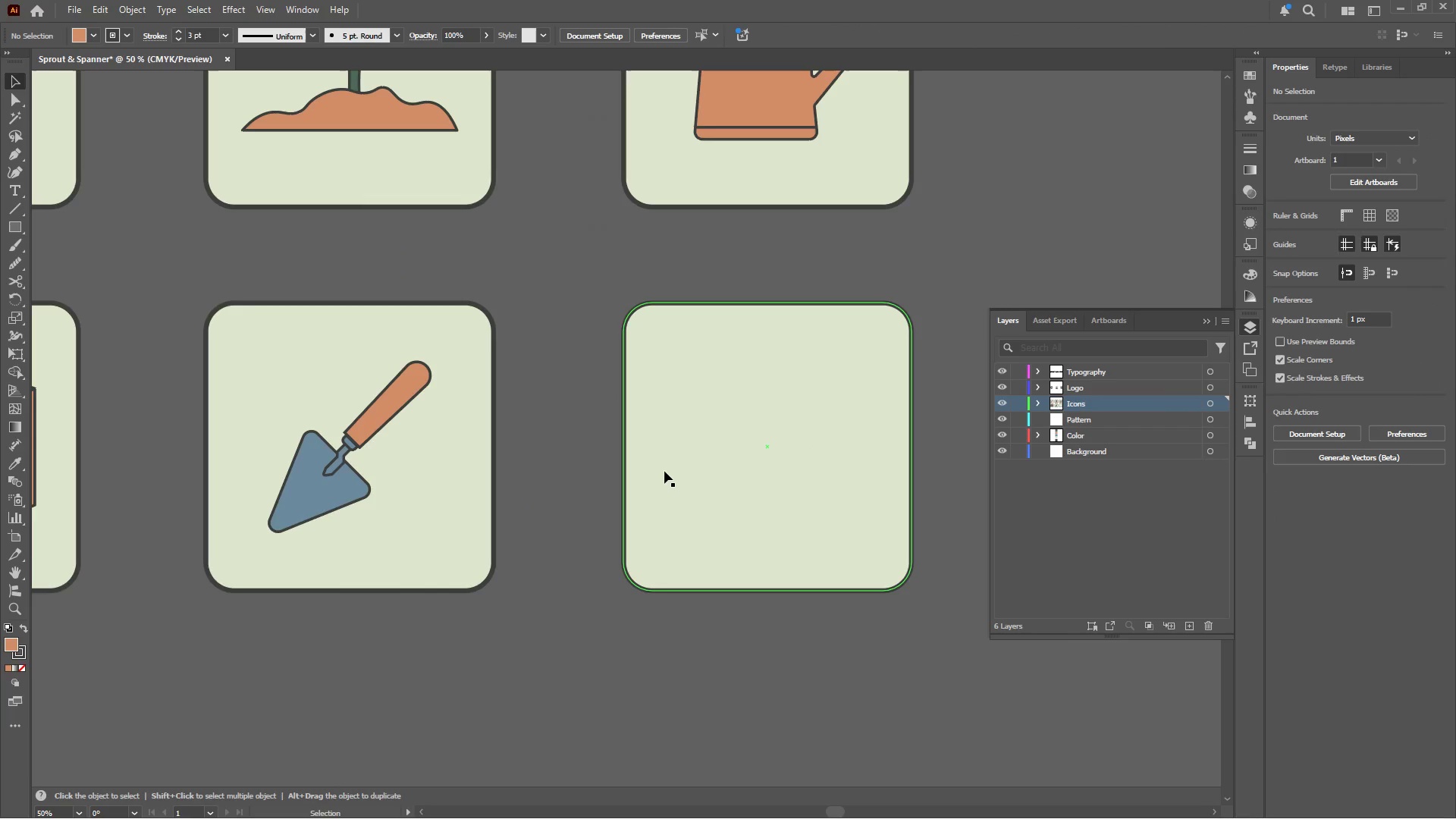 
hold_key(key=AltLeft, duration=0.67)
scroll: coordinate [635, 479], scroll_direction: down, amount: 1.0
 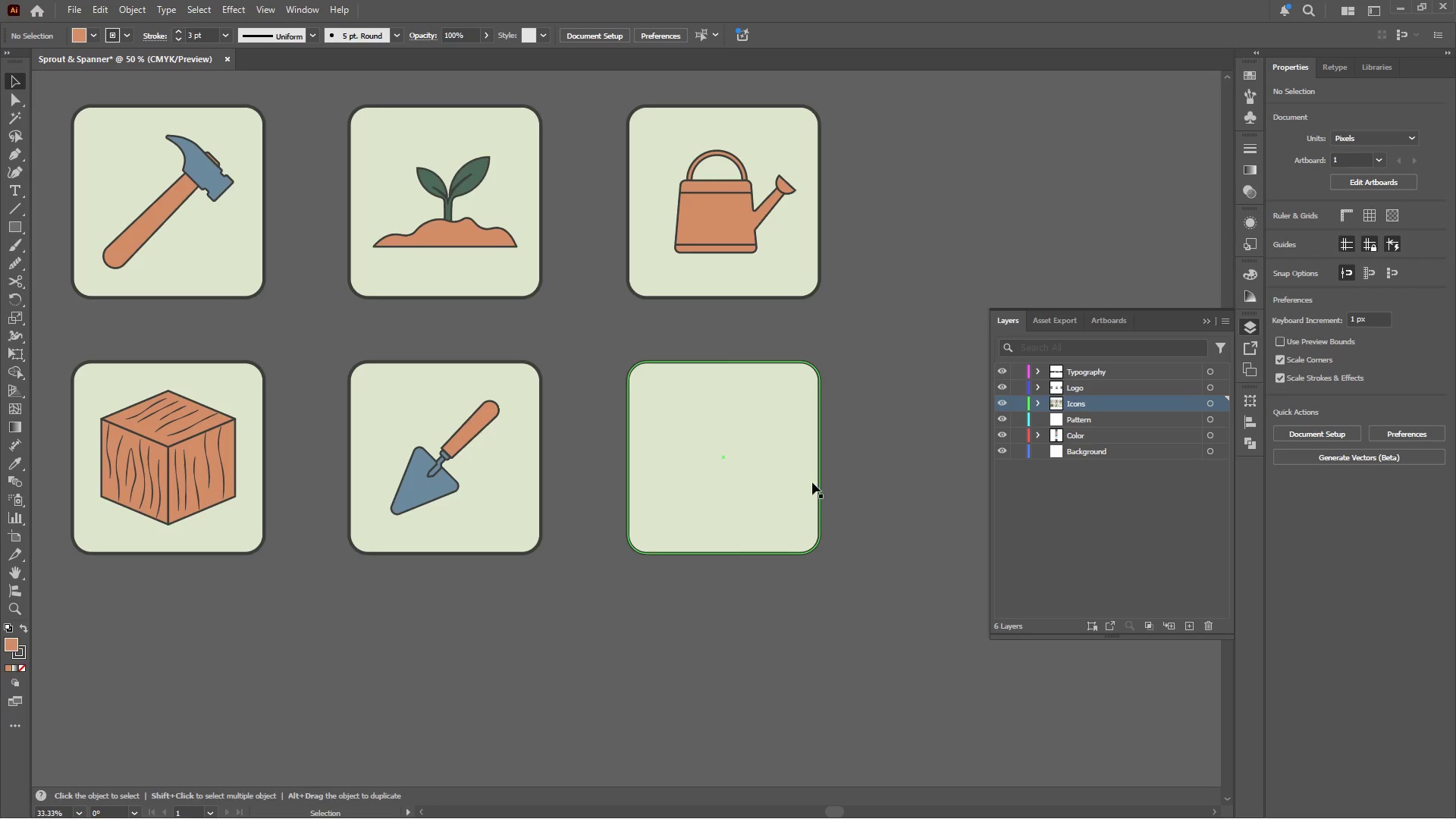 
hold_key(key=AltLeft, duration=0.5)
scroll: coordinate [792, 487], scroll_direction: up, amount: 2.0
 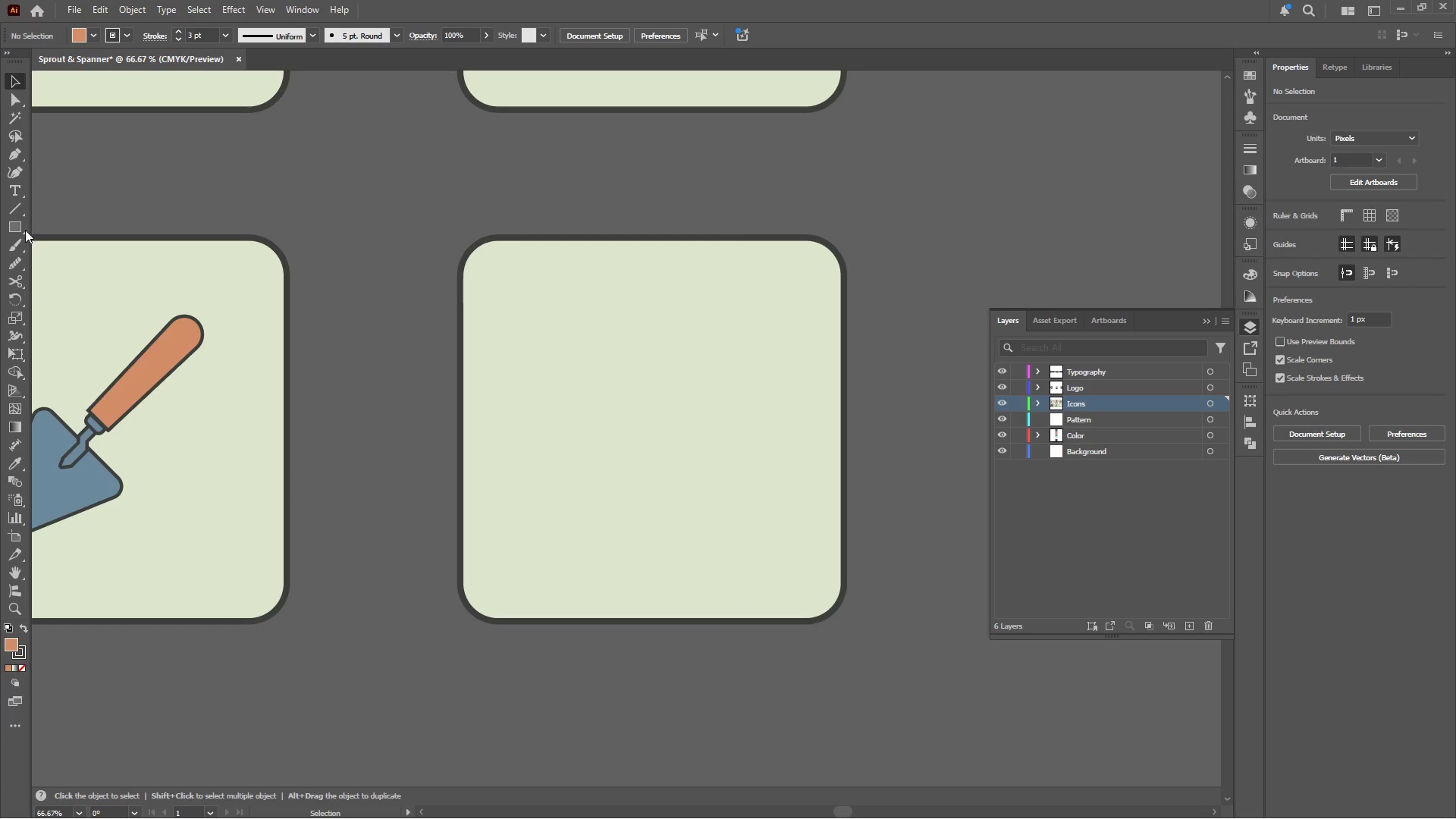 
left_click([18, 223])
 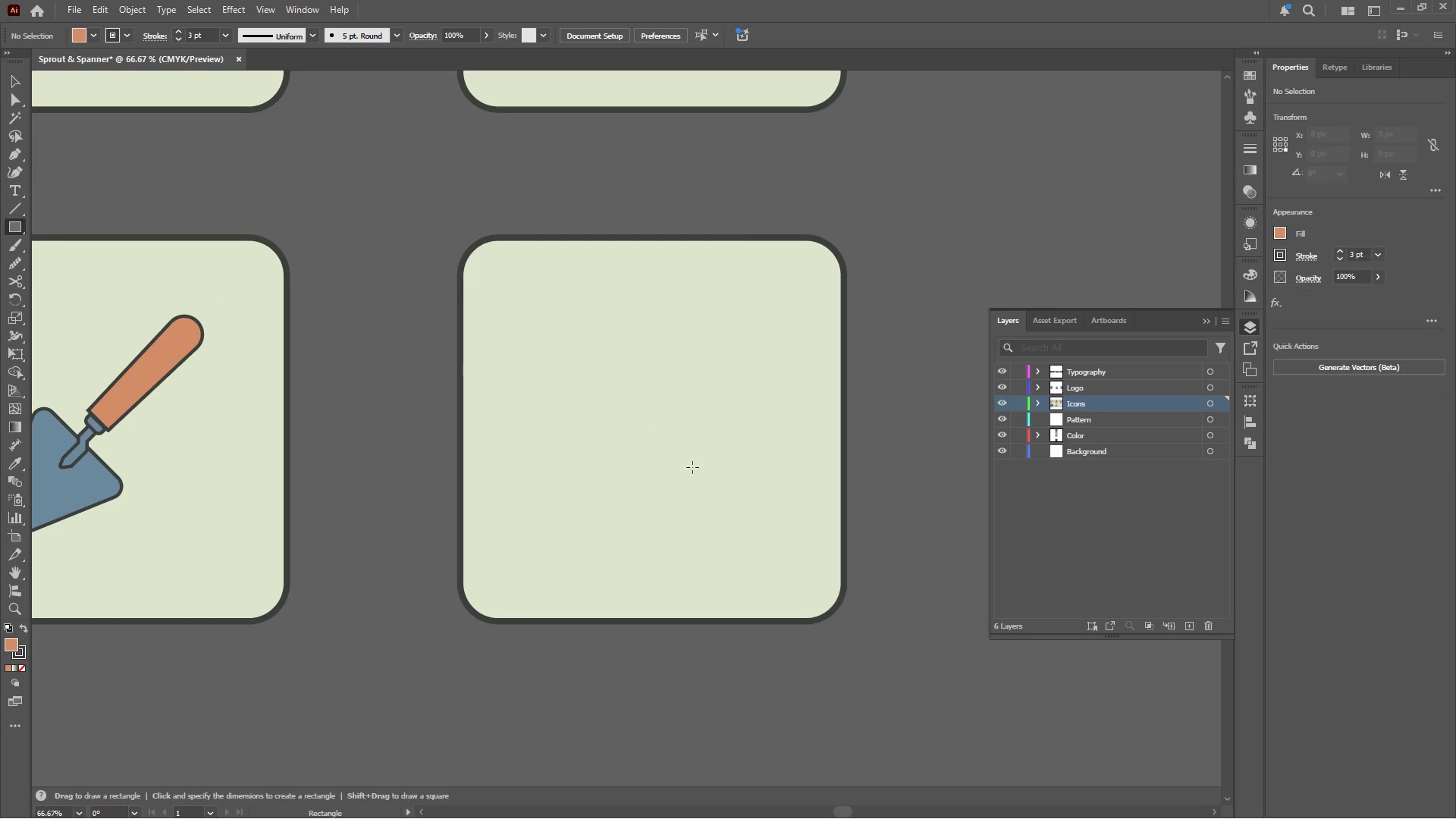 
hold_key(key=AltLeft, duration=0.39)
scroll: coordinate [693, 485], scroll_direction: up, amount: 1.0
 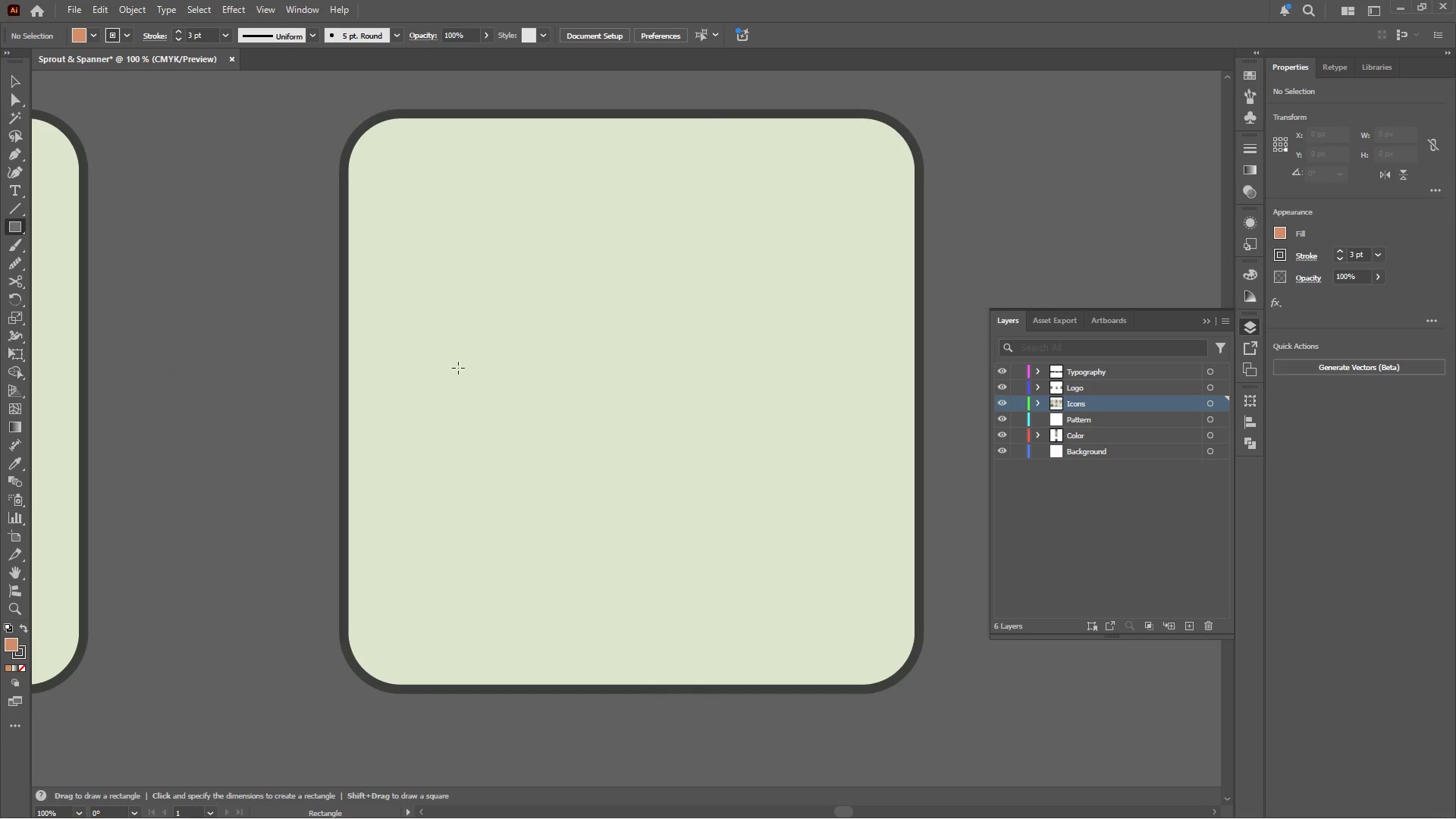 
left_click_drag(start_coordinate=[459, 368], to_coordinate=[630, 516])
 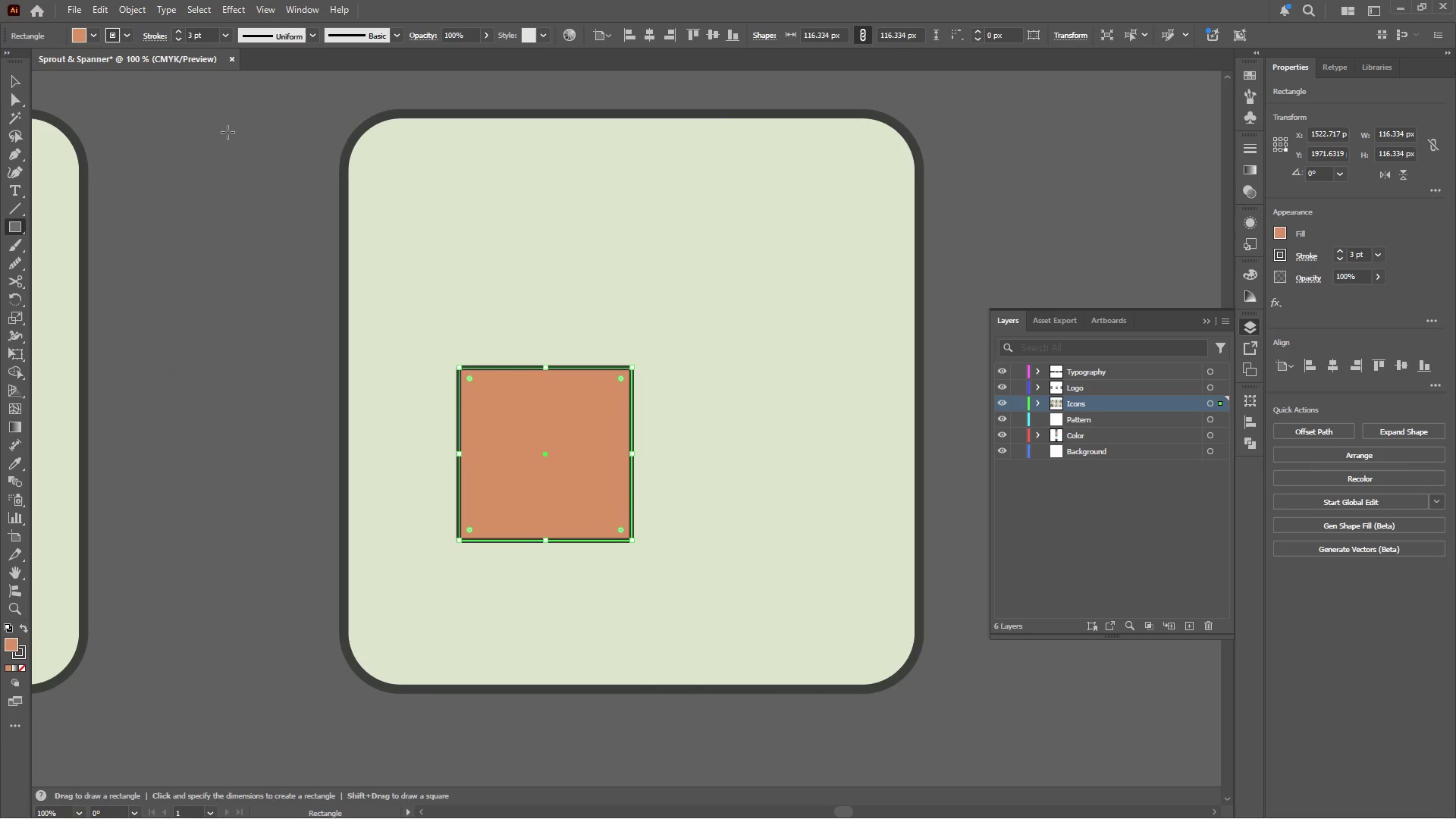 
hold_key(key=ShiftLeft, duration=1.19)
 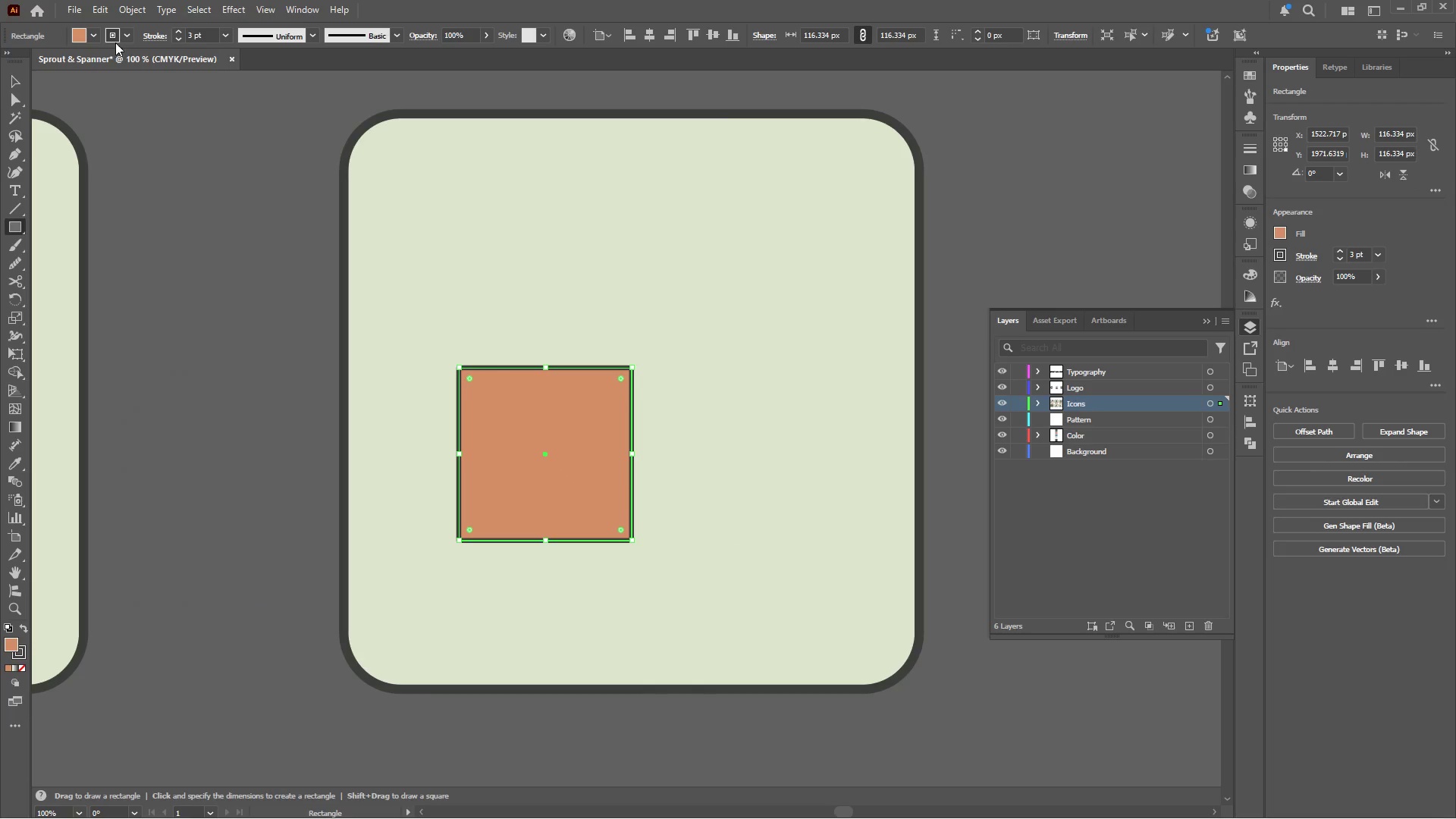 
left_click([89, 35])
 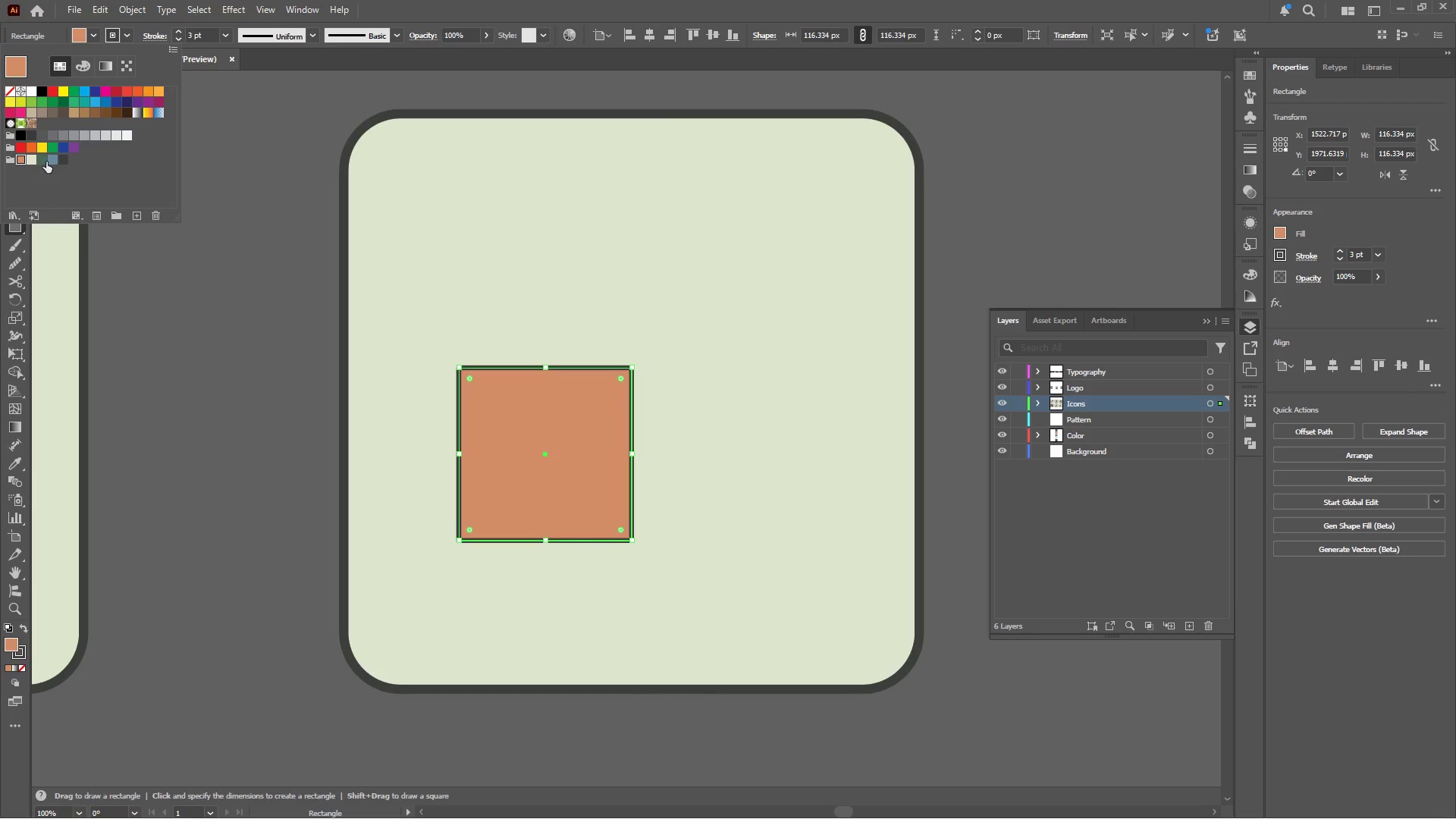 
left_click([44, 162])
 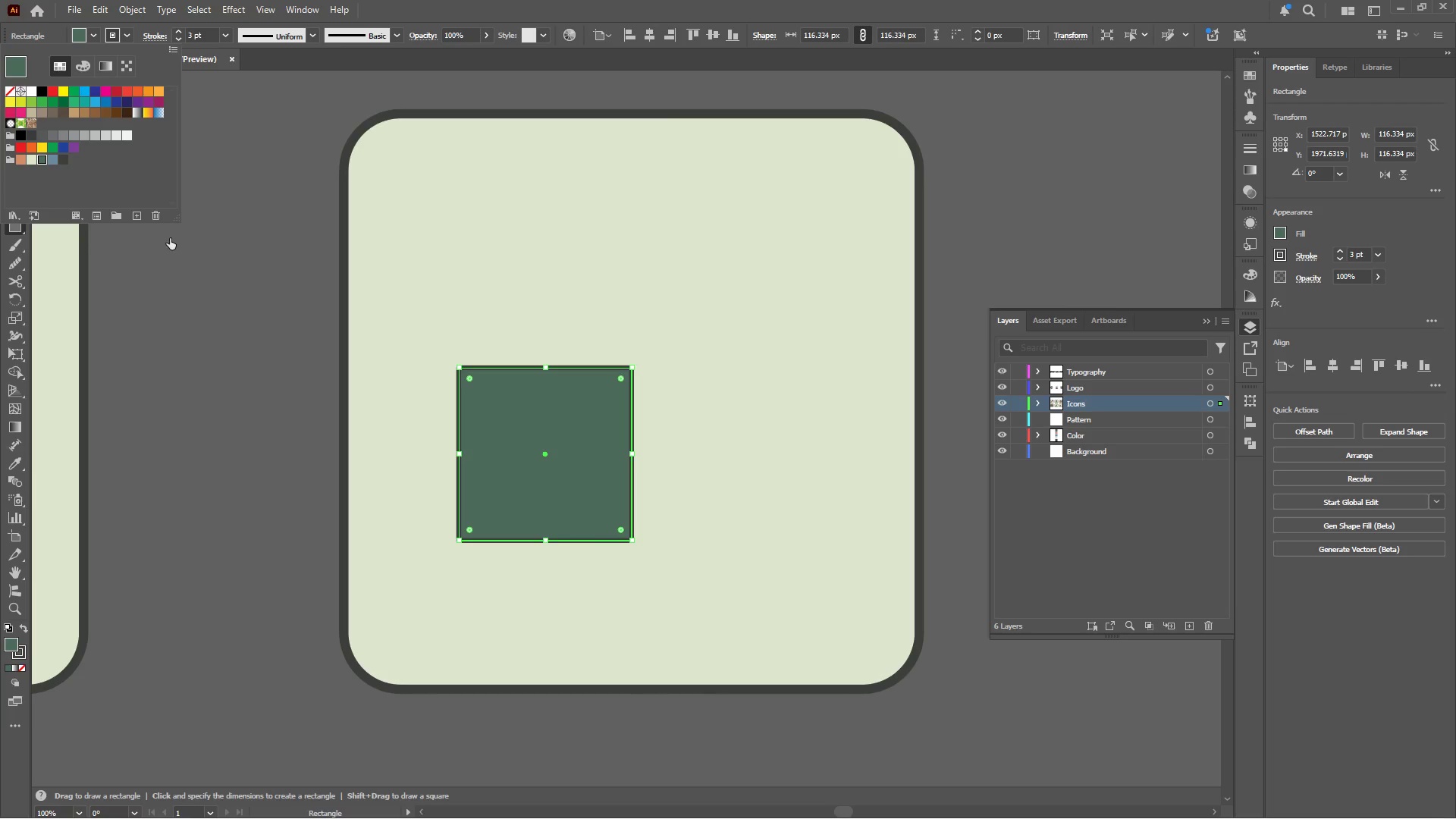 
left_click([276, 335])
 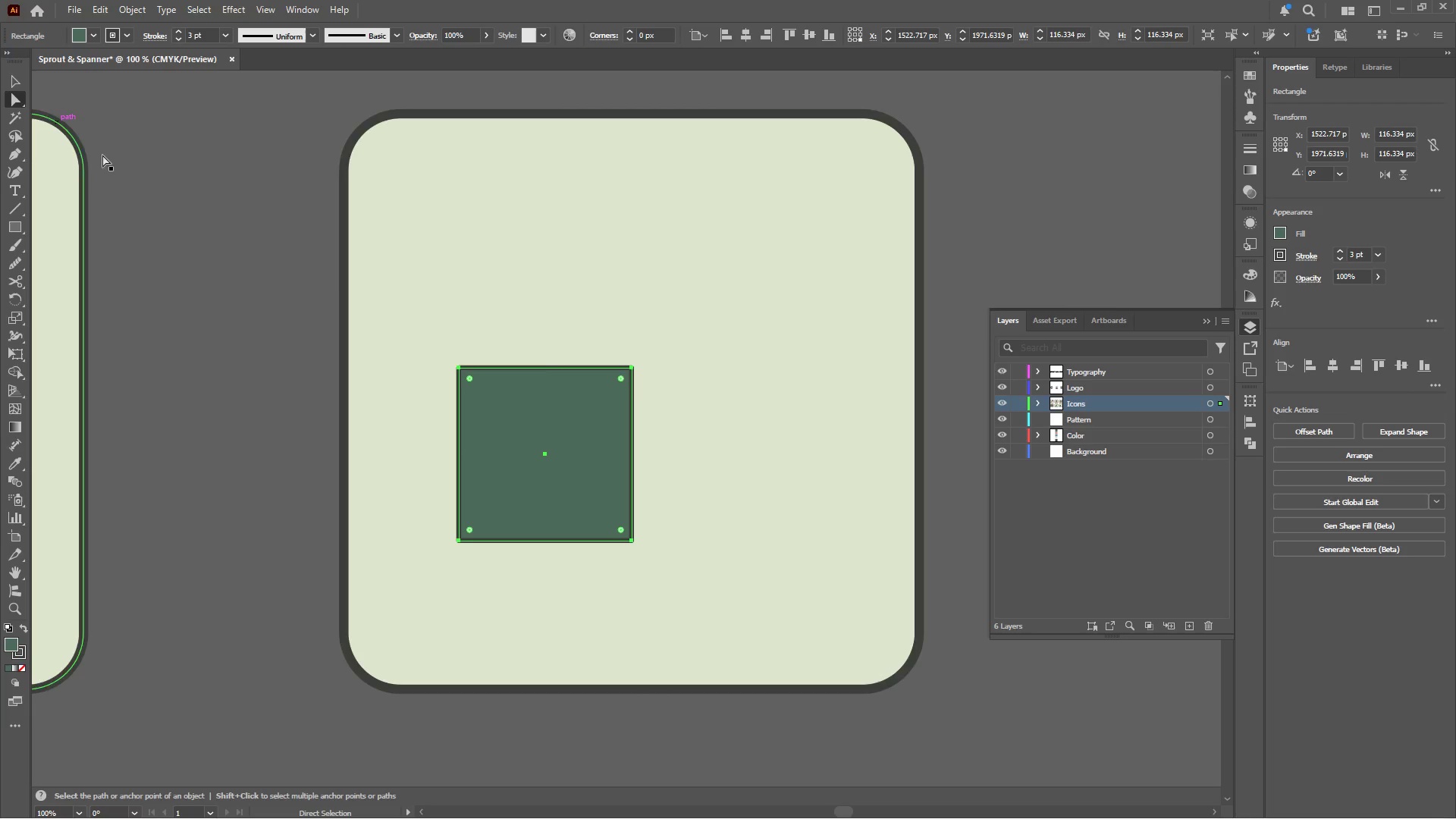 
key(Alt+AltLeft)
 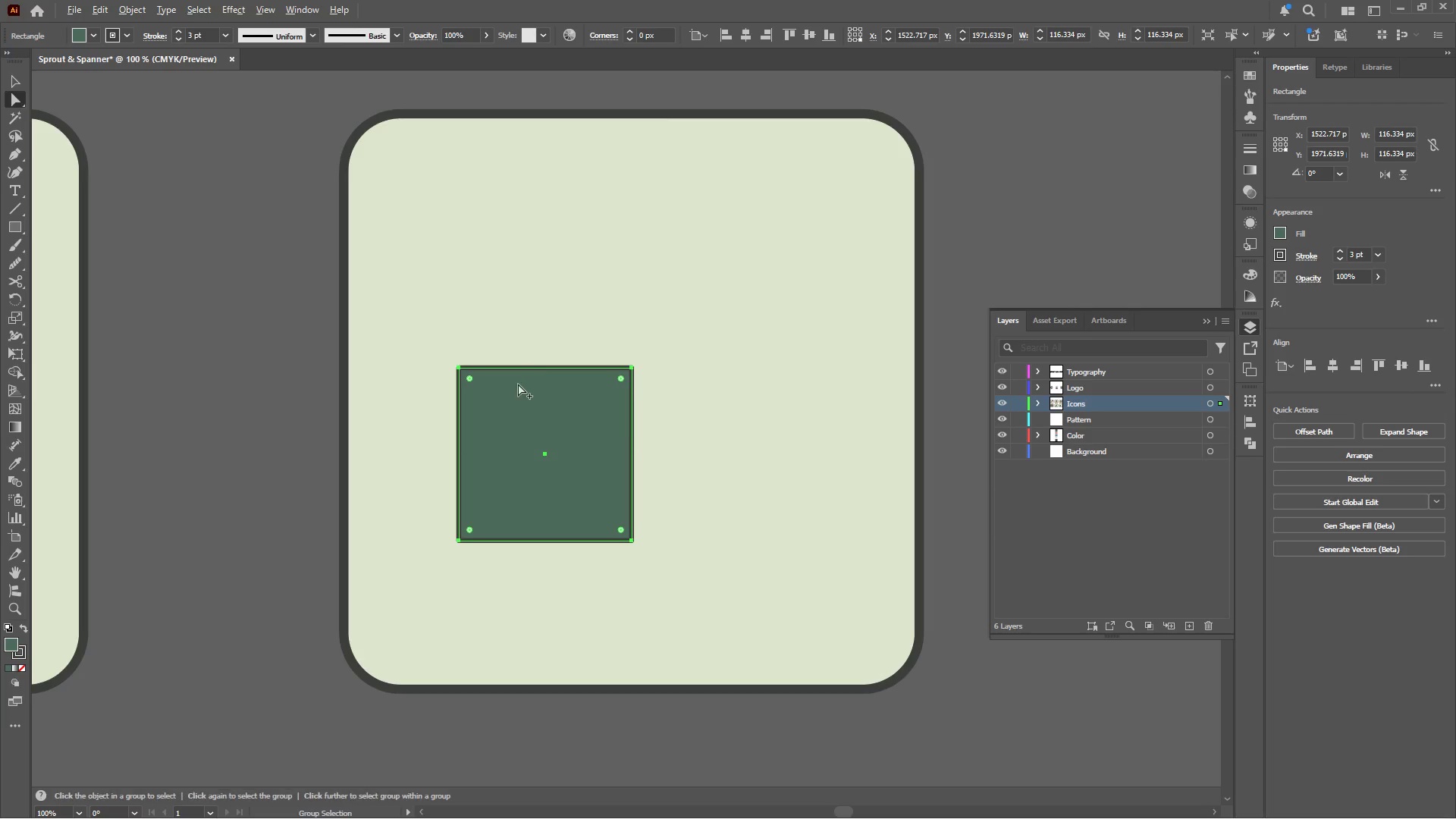 
scroll: coordinate [518, 384], scroll_direction: up, amount: 1.0
 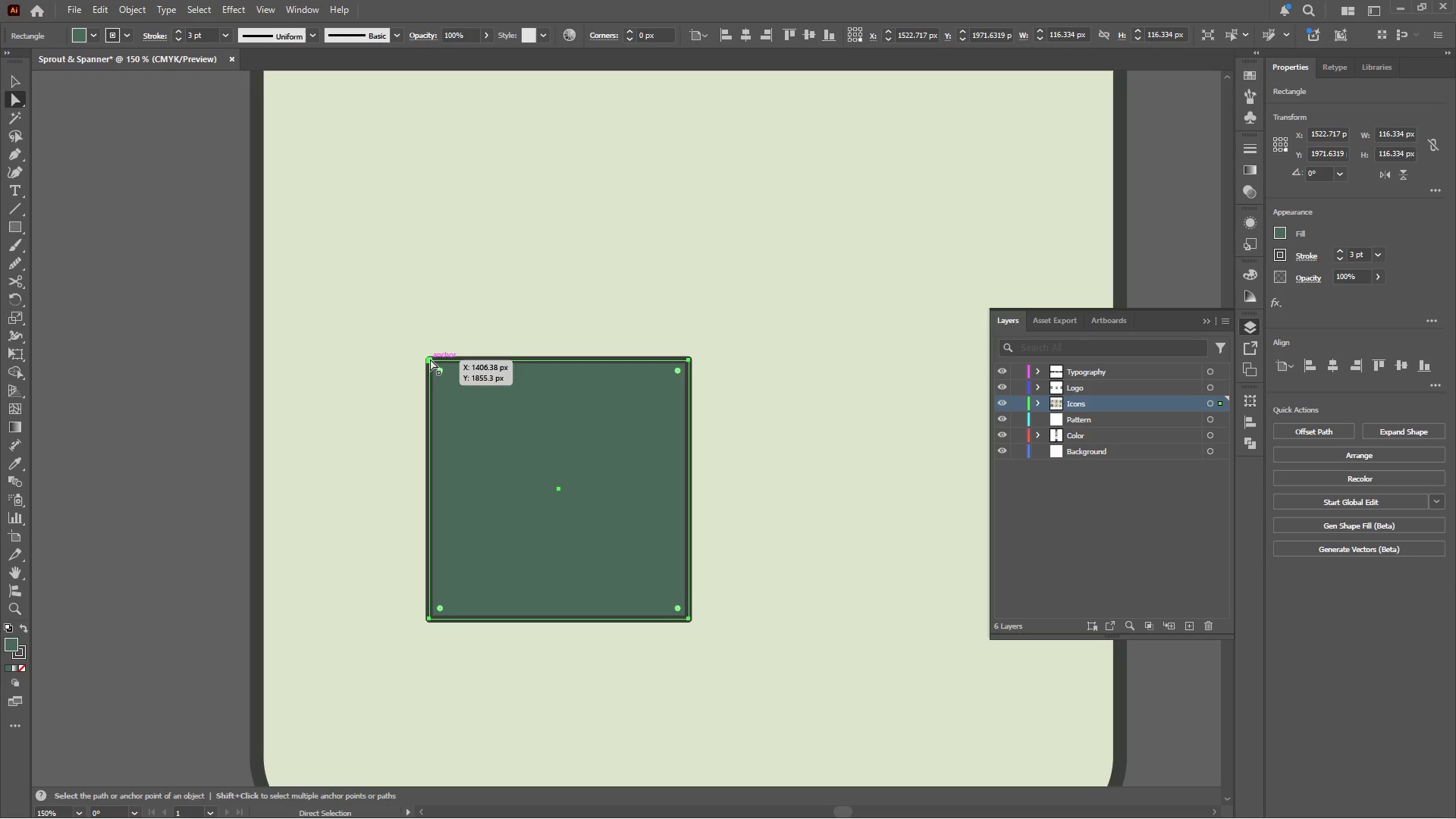 
left_click([430, 359])
 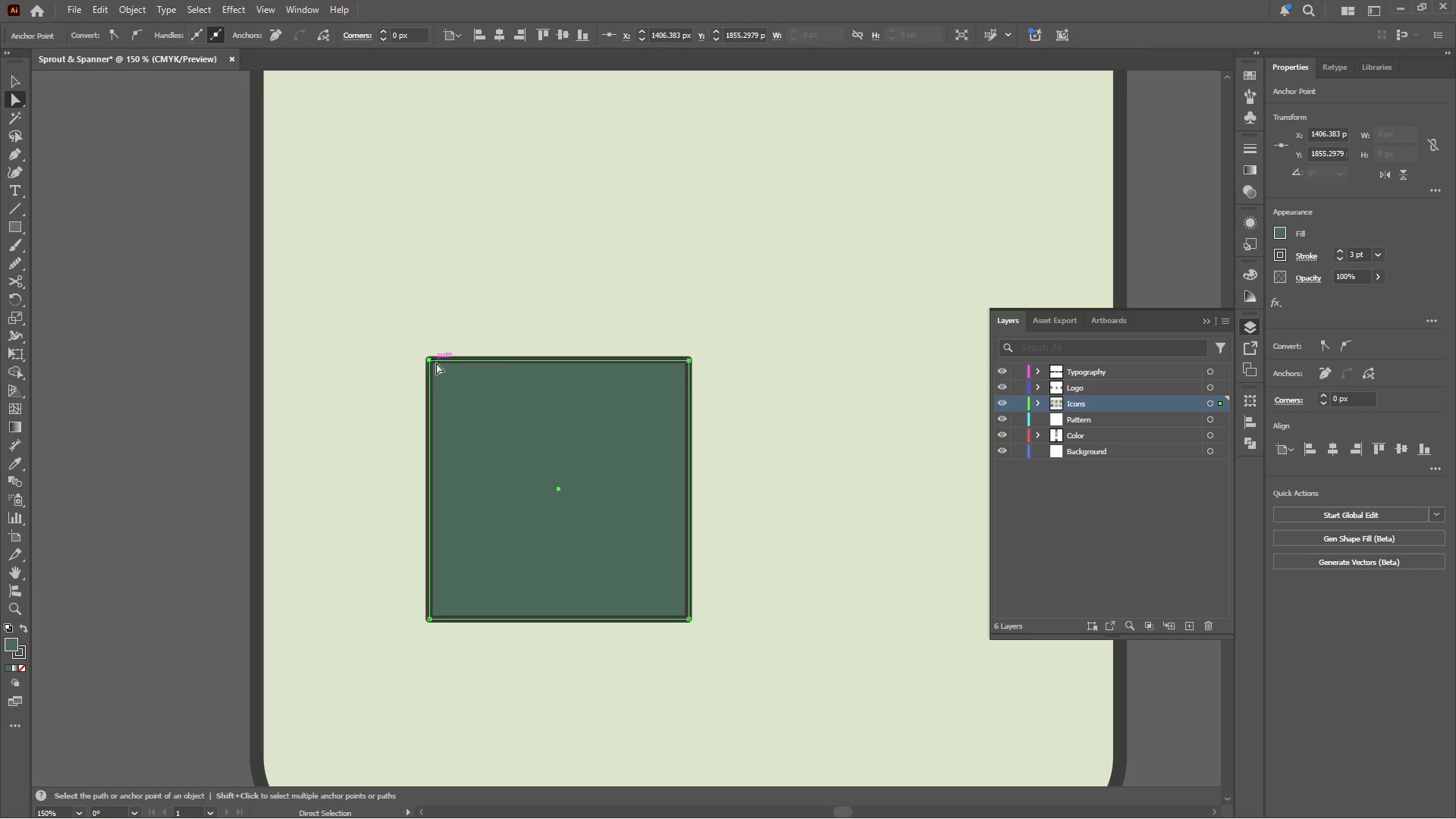 
hold_key(key=ShiftLeft, duration=3.75)
left_click([429, 617])
 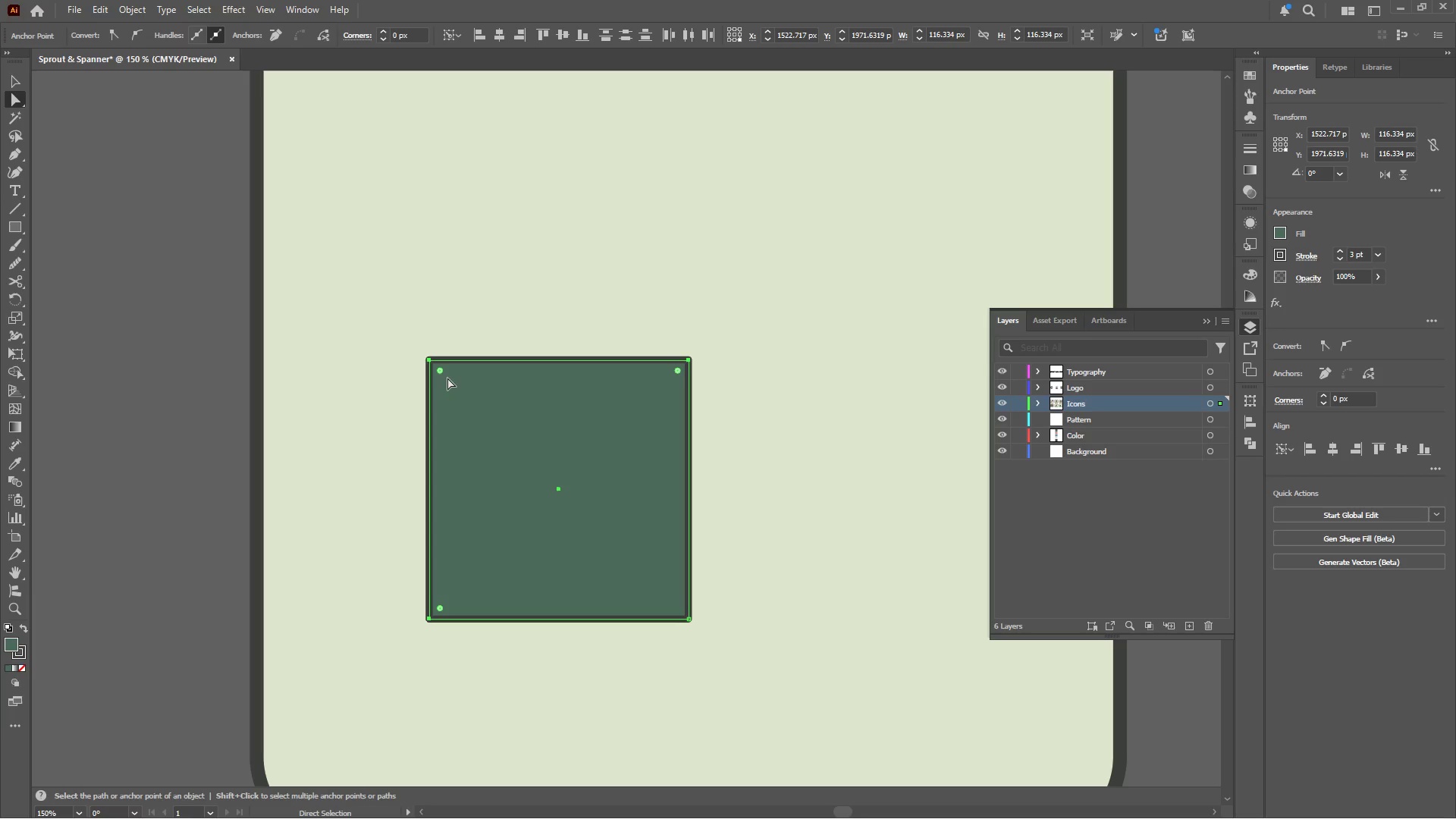 
left_click_drag(start_coordinate=[446, 373], to_coordinate=[442, 372])
 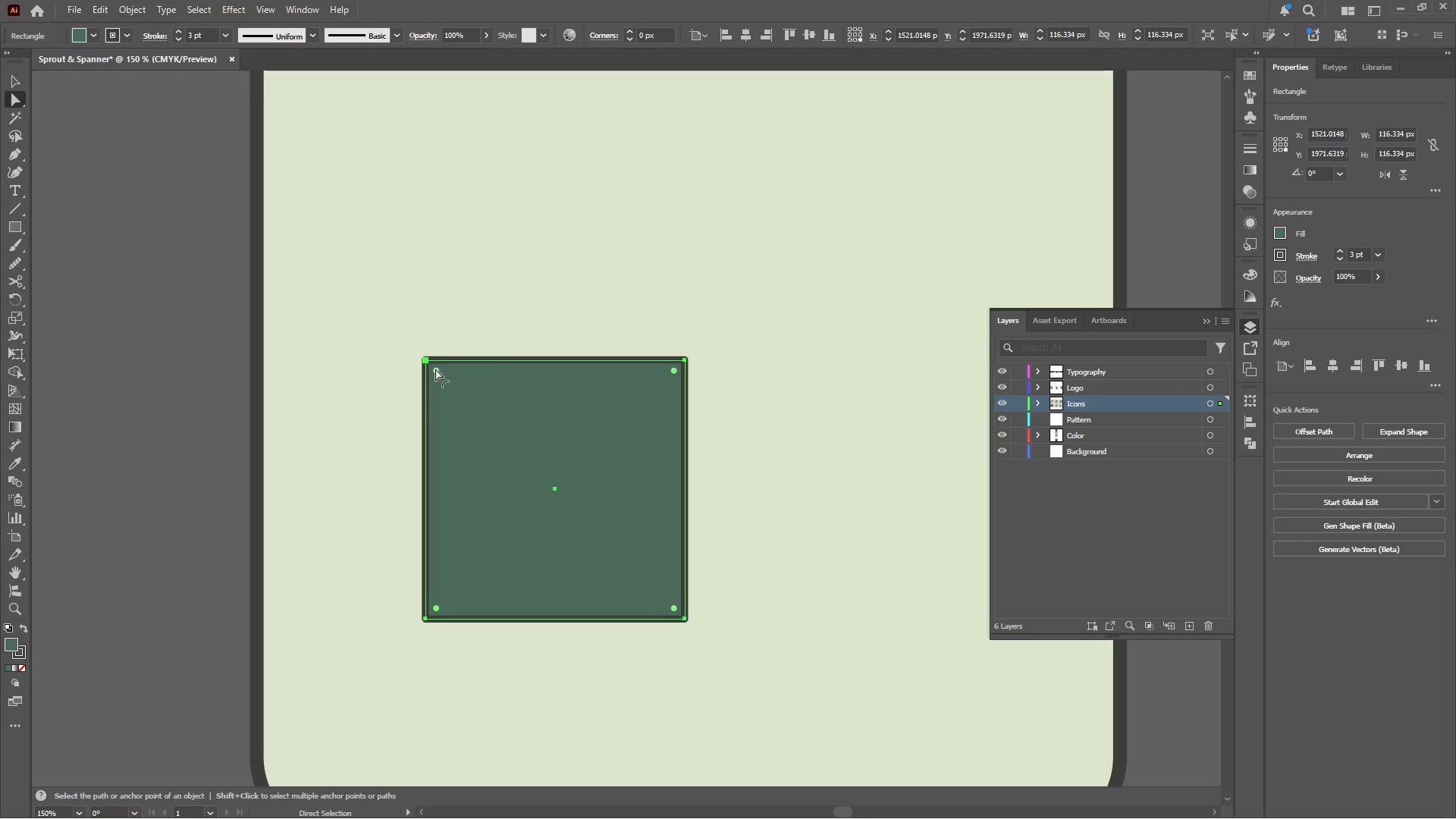 
left_click_drag(start_coordinate=[435, 369], to_coordinate=[604, 535])
 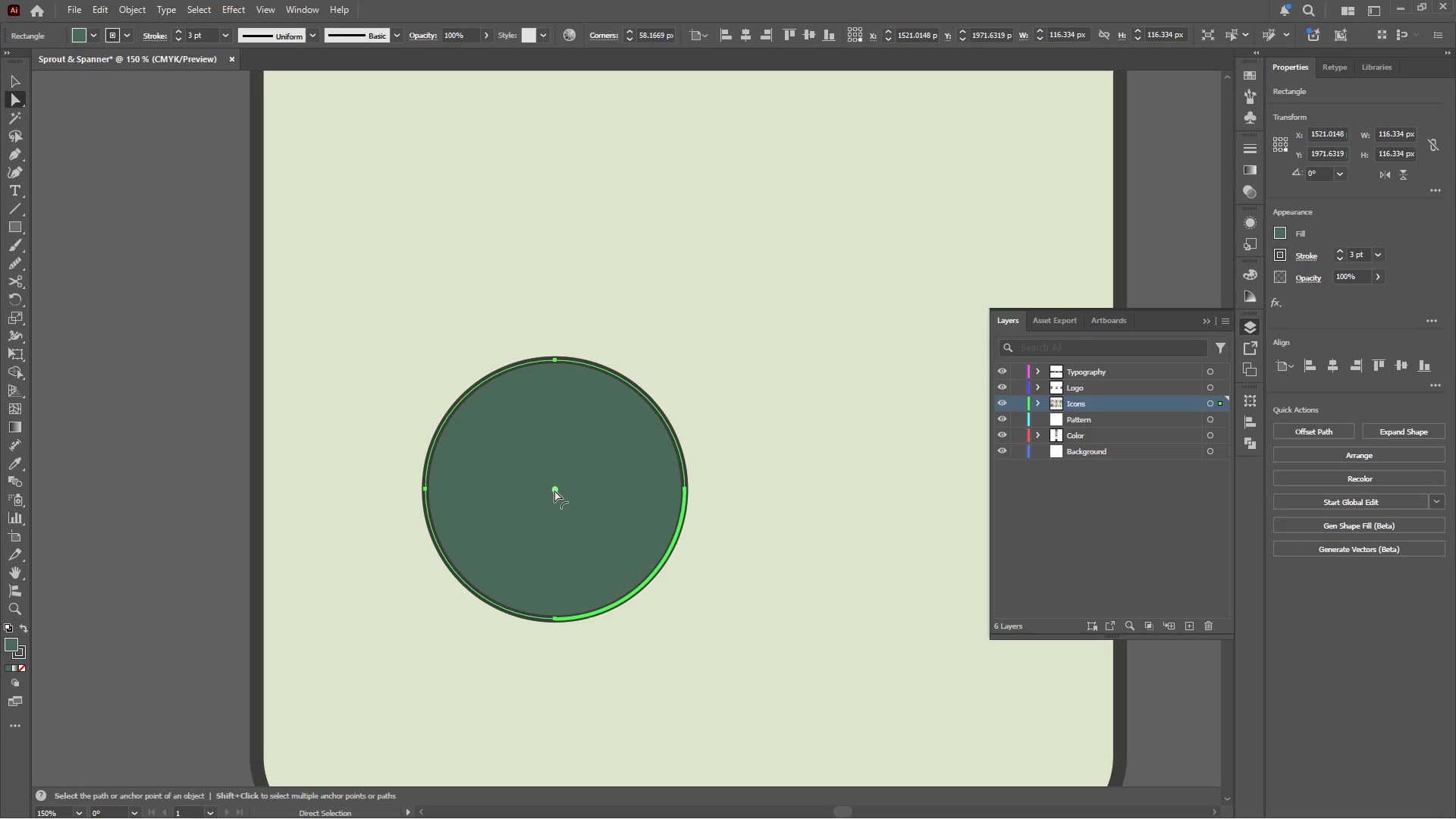 
left_click([554, 490])
 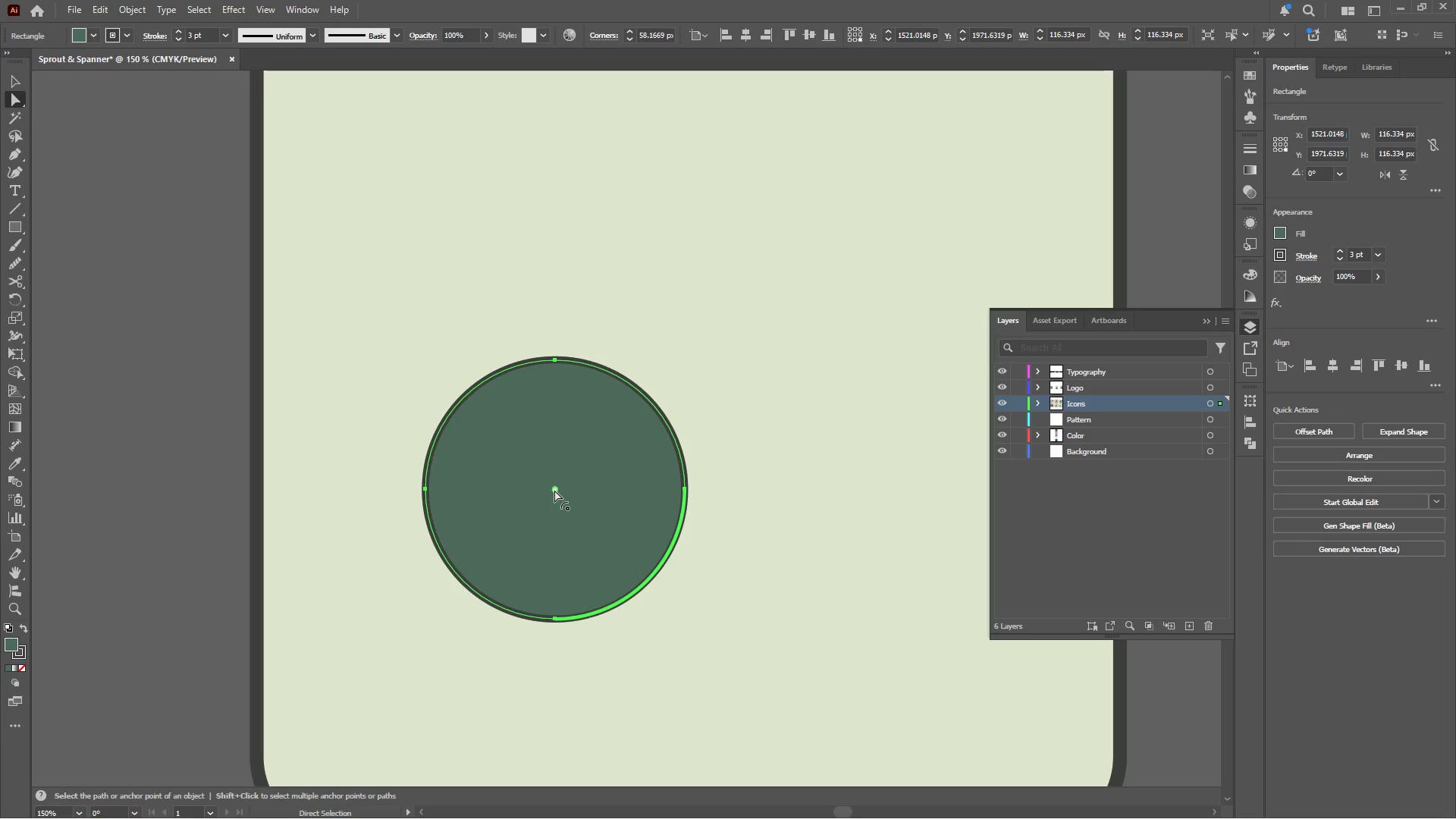 
left_click_drag(start_coordinate=[554, 490], to_coordinate=[742, 626])
 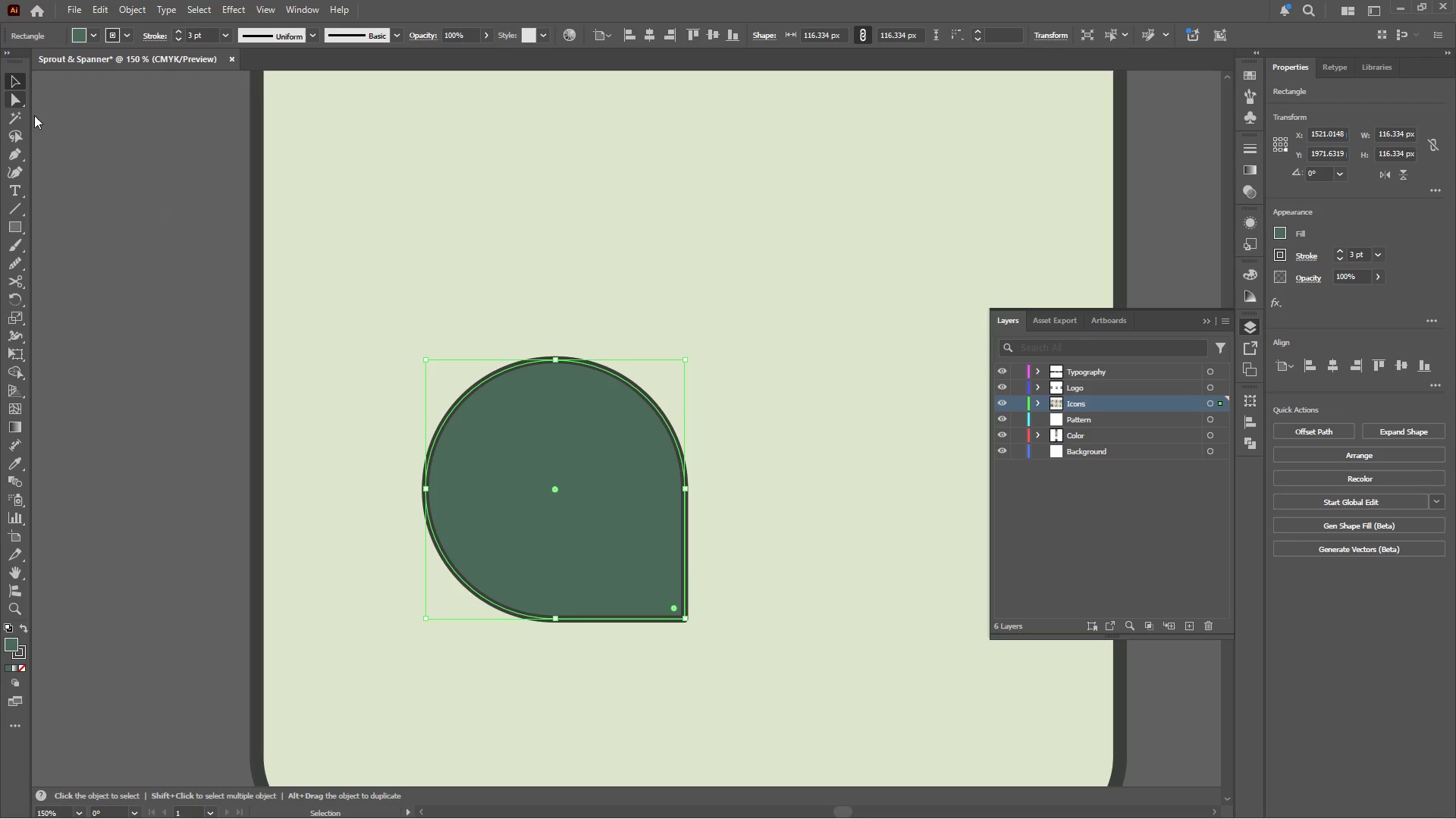 
left_click([259, 404])
 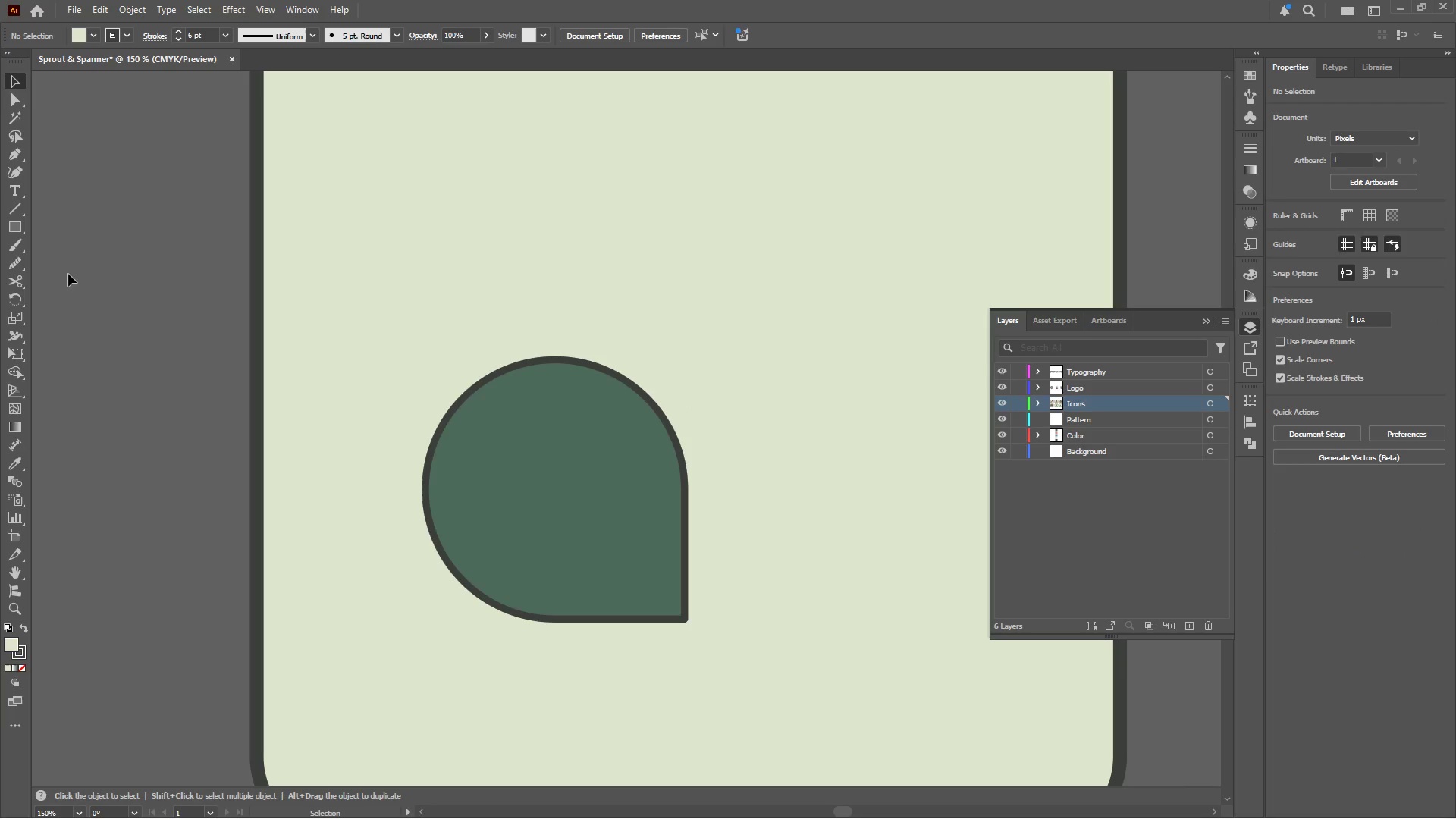 
right_click([5, 229])
 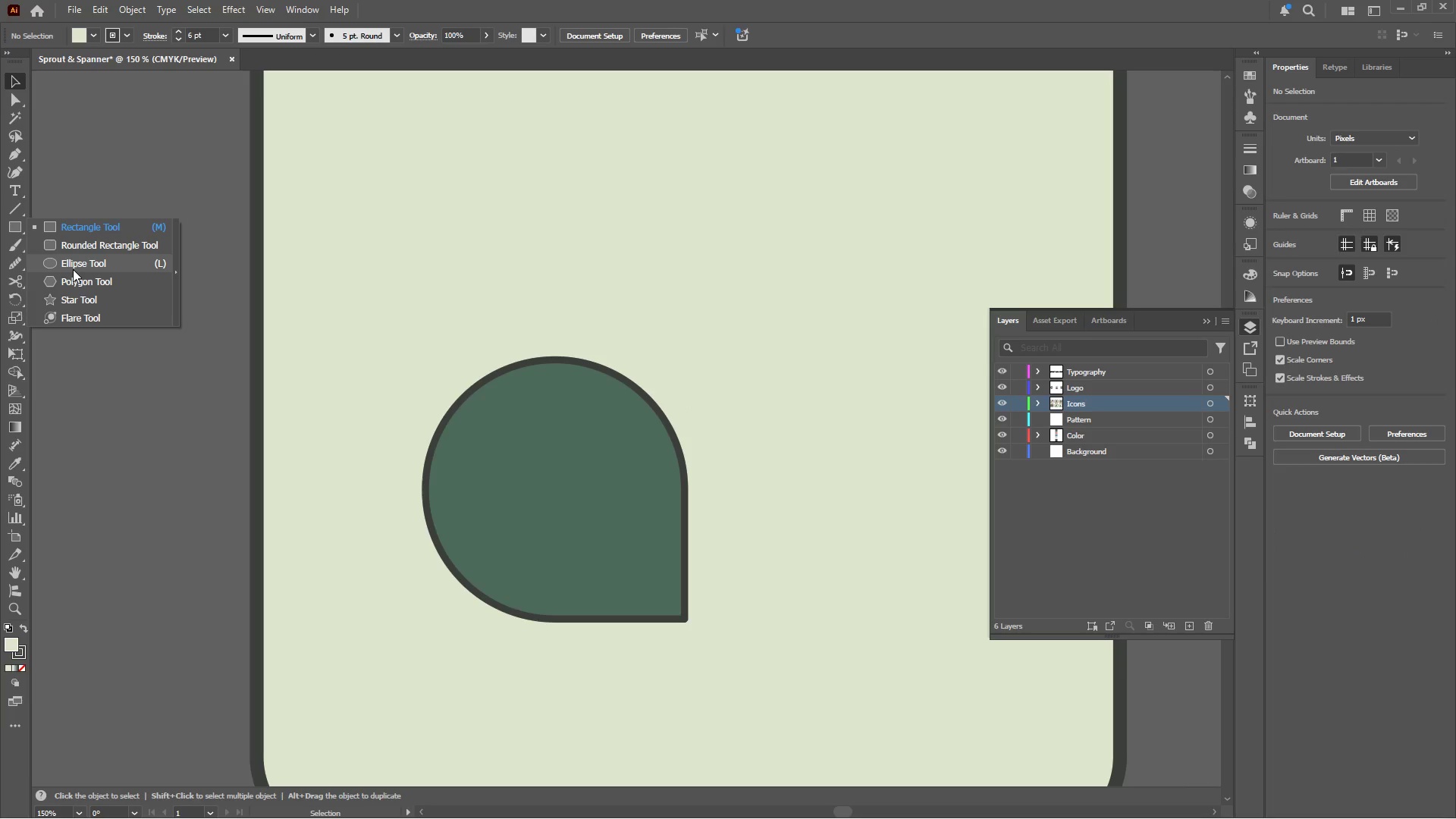 
left_click([73, 269])
 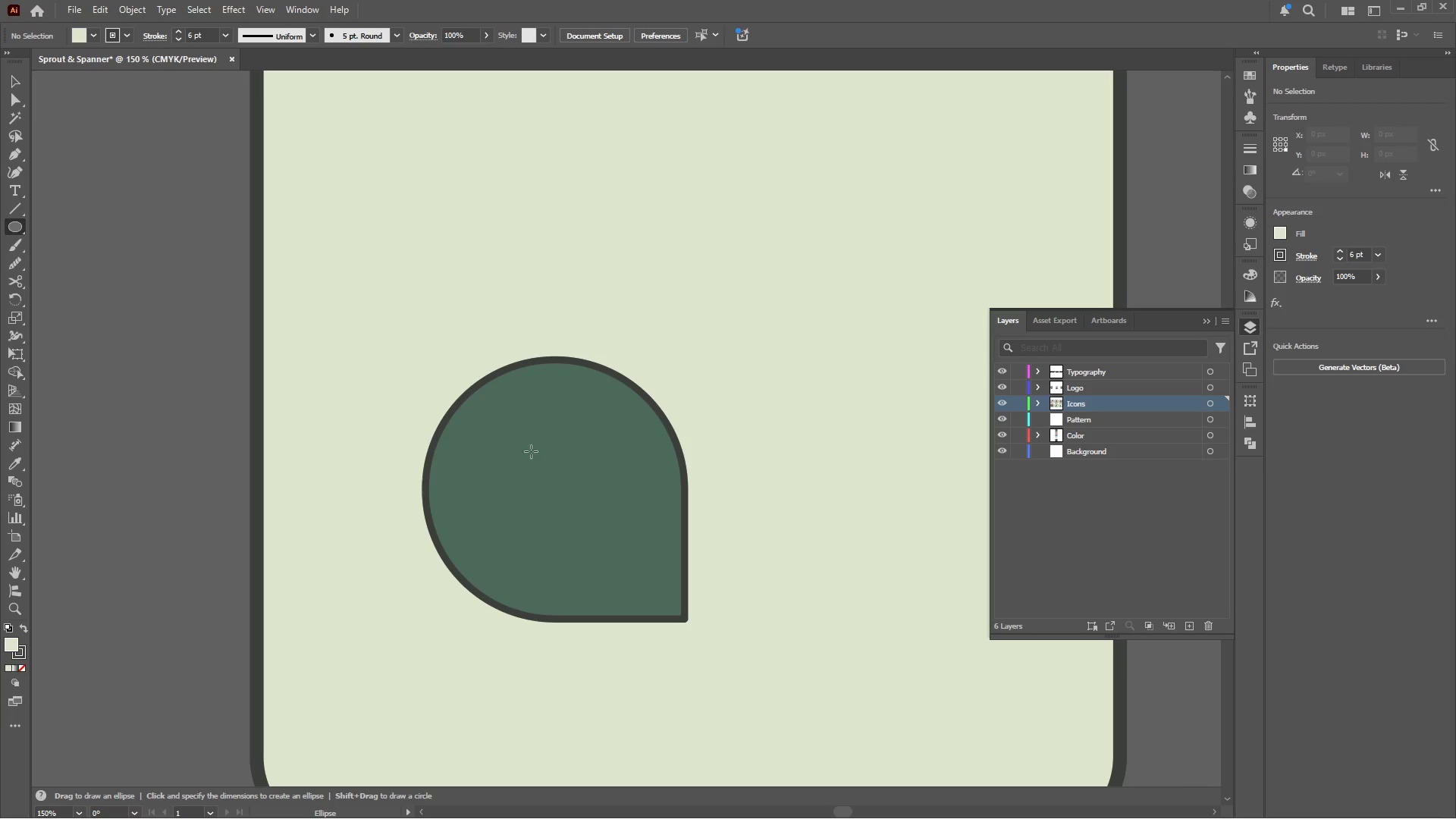 
hold_key(key=AltLeft, duration=0.31)
scroll: coordinate [566, 510], scroll_direction: up, amount: 1.0
 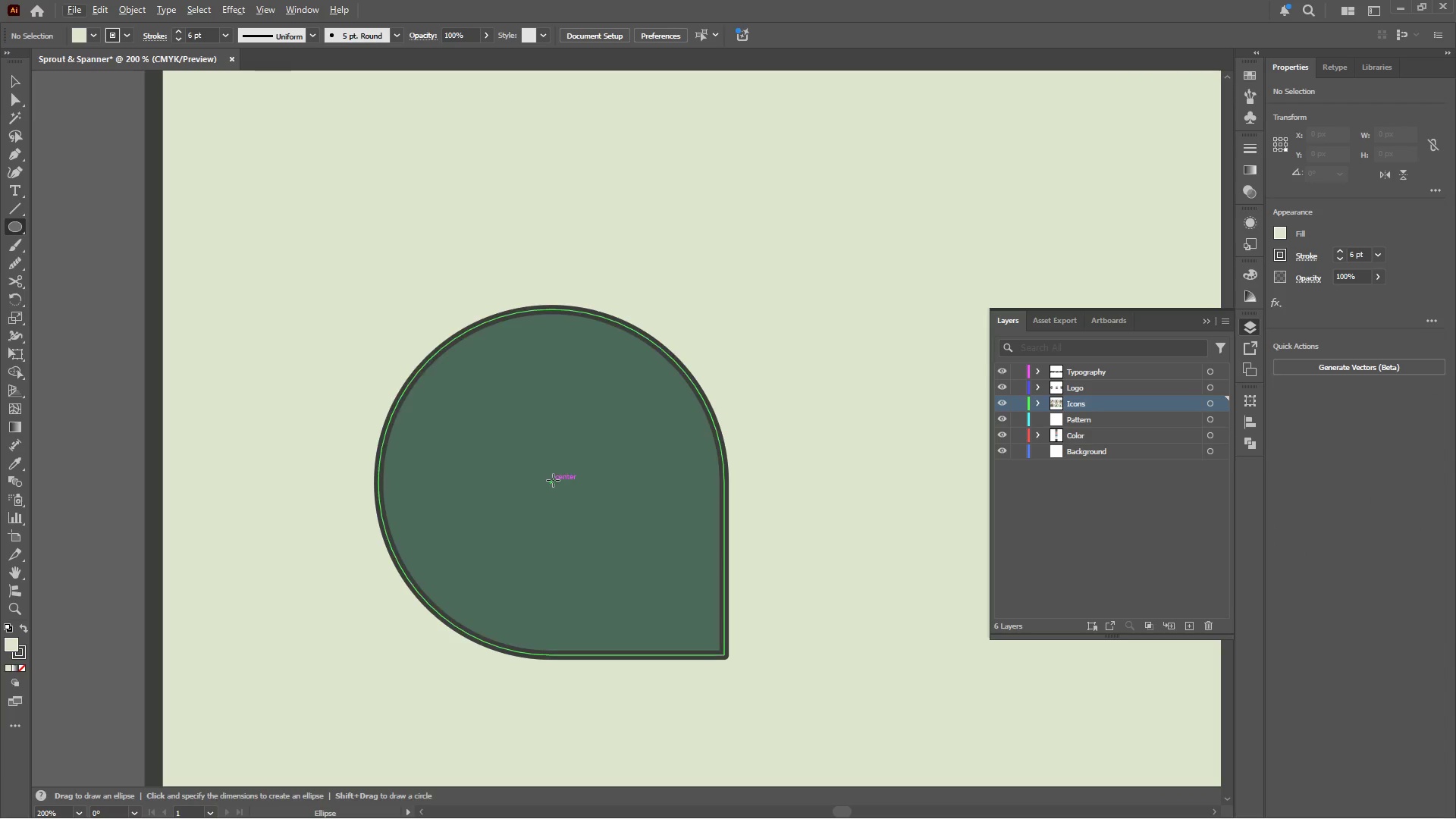 
left_click_drag(start_coordinate=[553, 482], to_coordinate=[604, 513])
 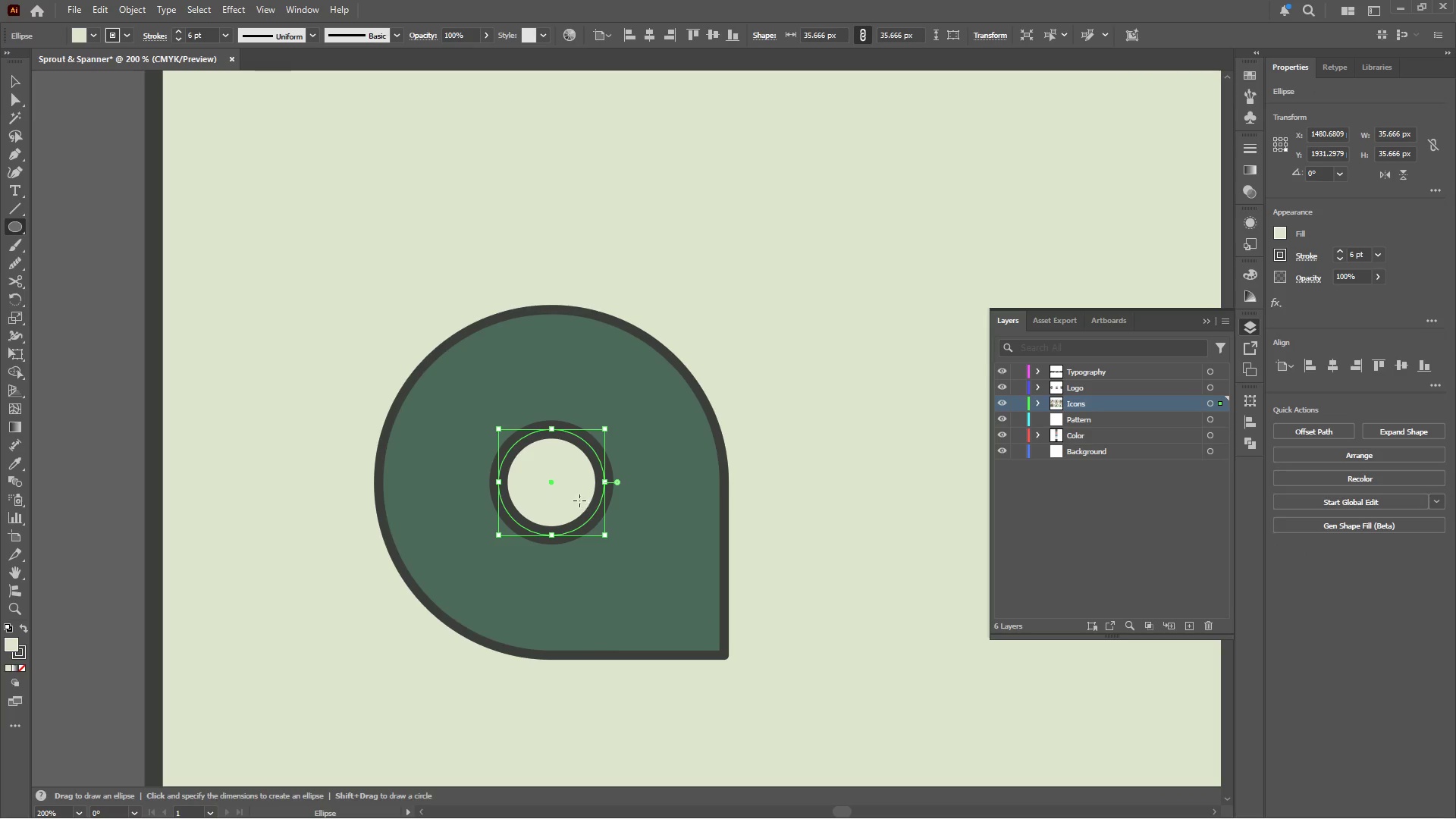 
hold_key(key=AltLeft, duration=4.17)
 